 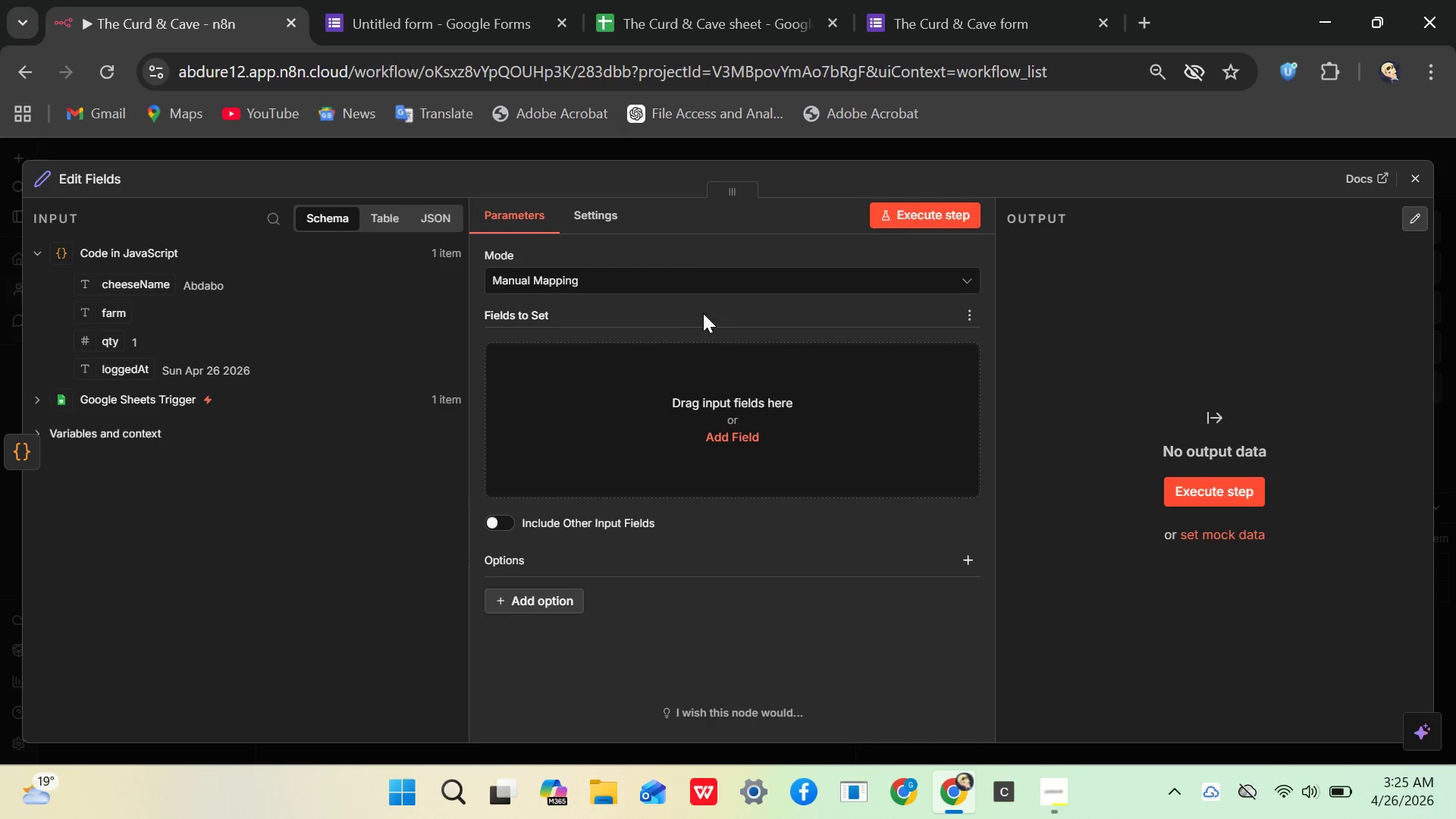 
left_click([599, 221])
 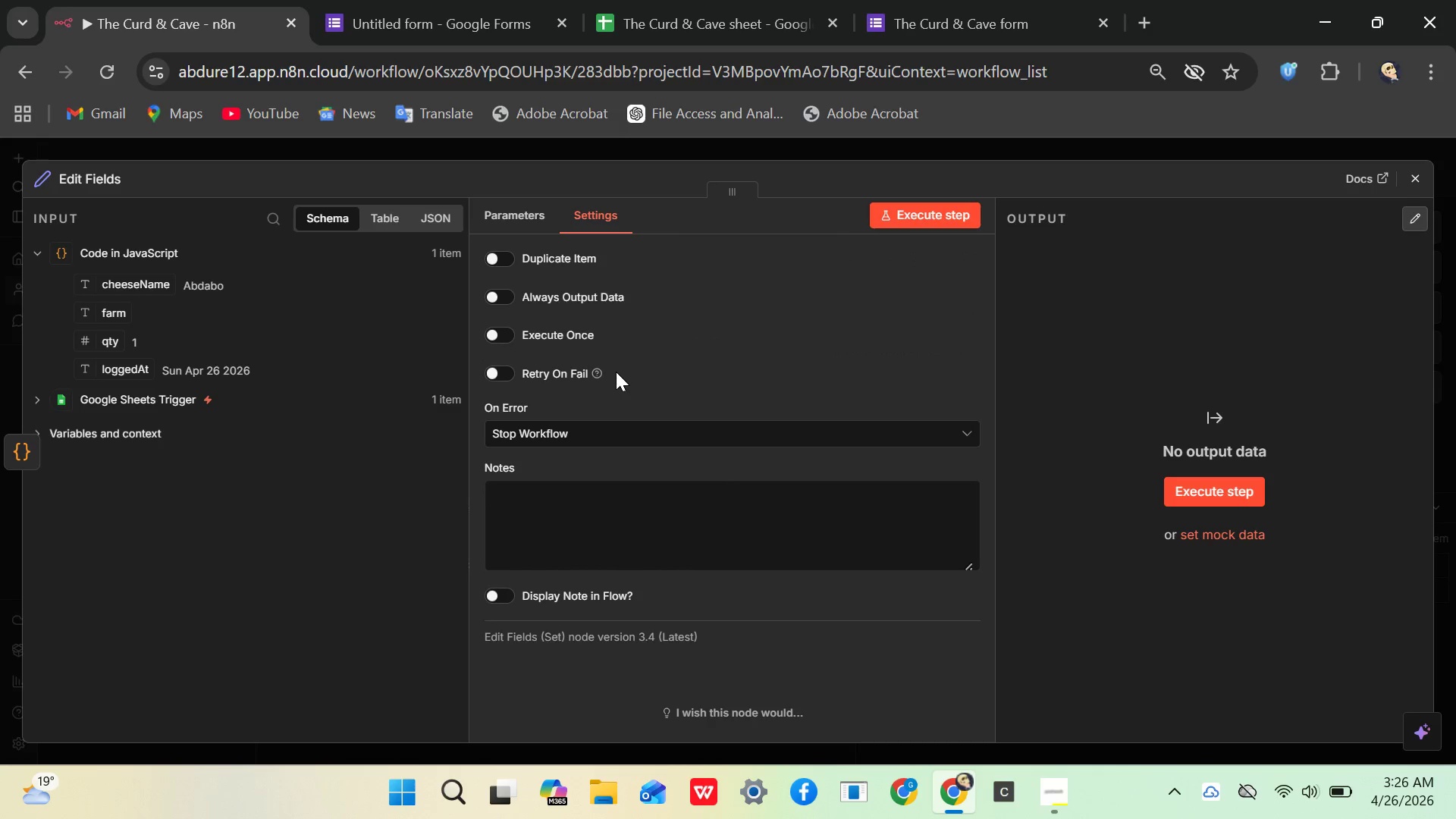 
left_click([524, 207])
 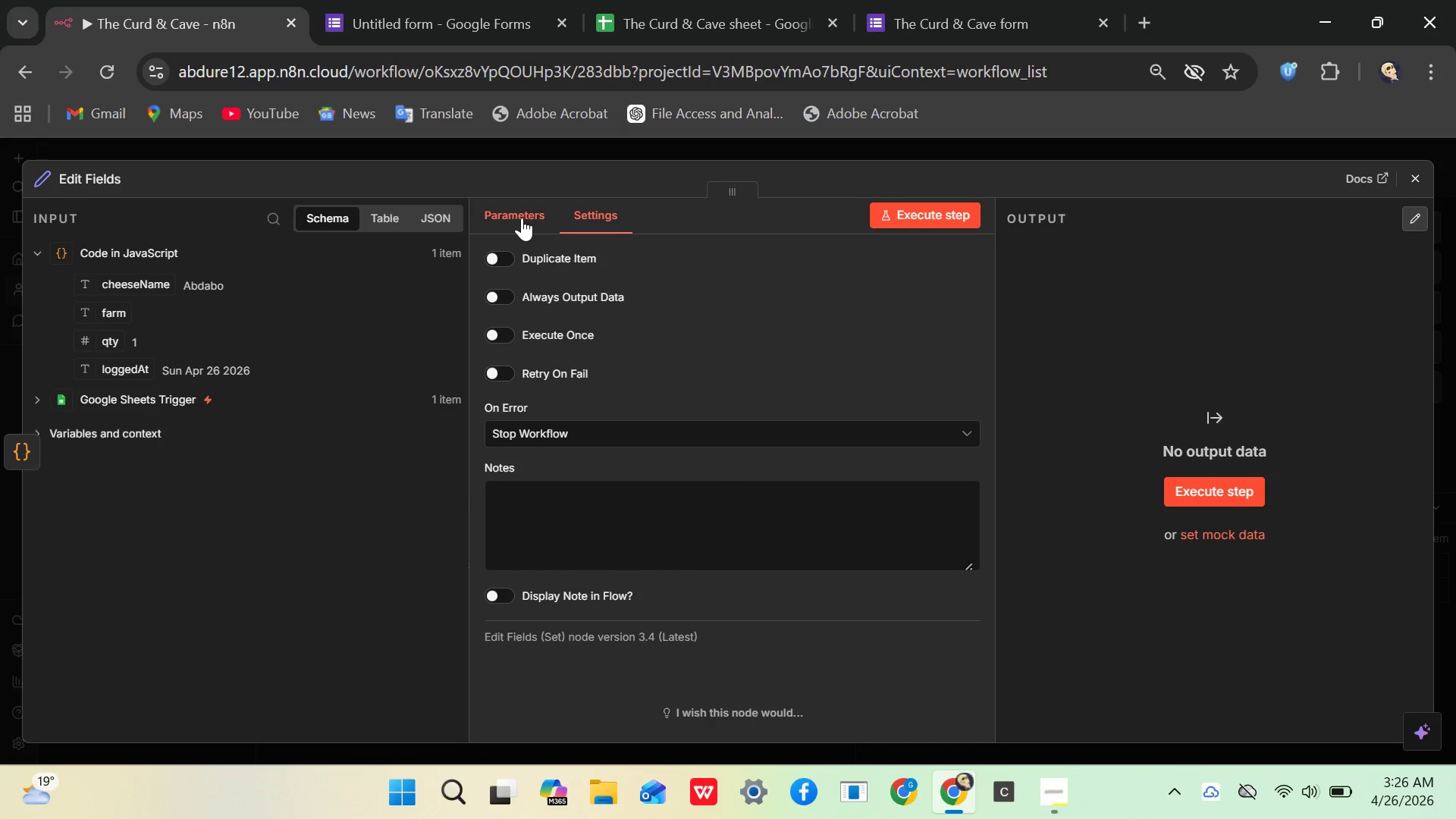 
left_click([519, 215])
 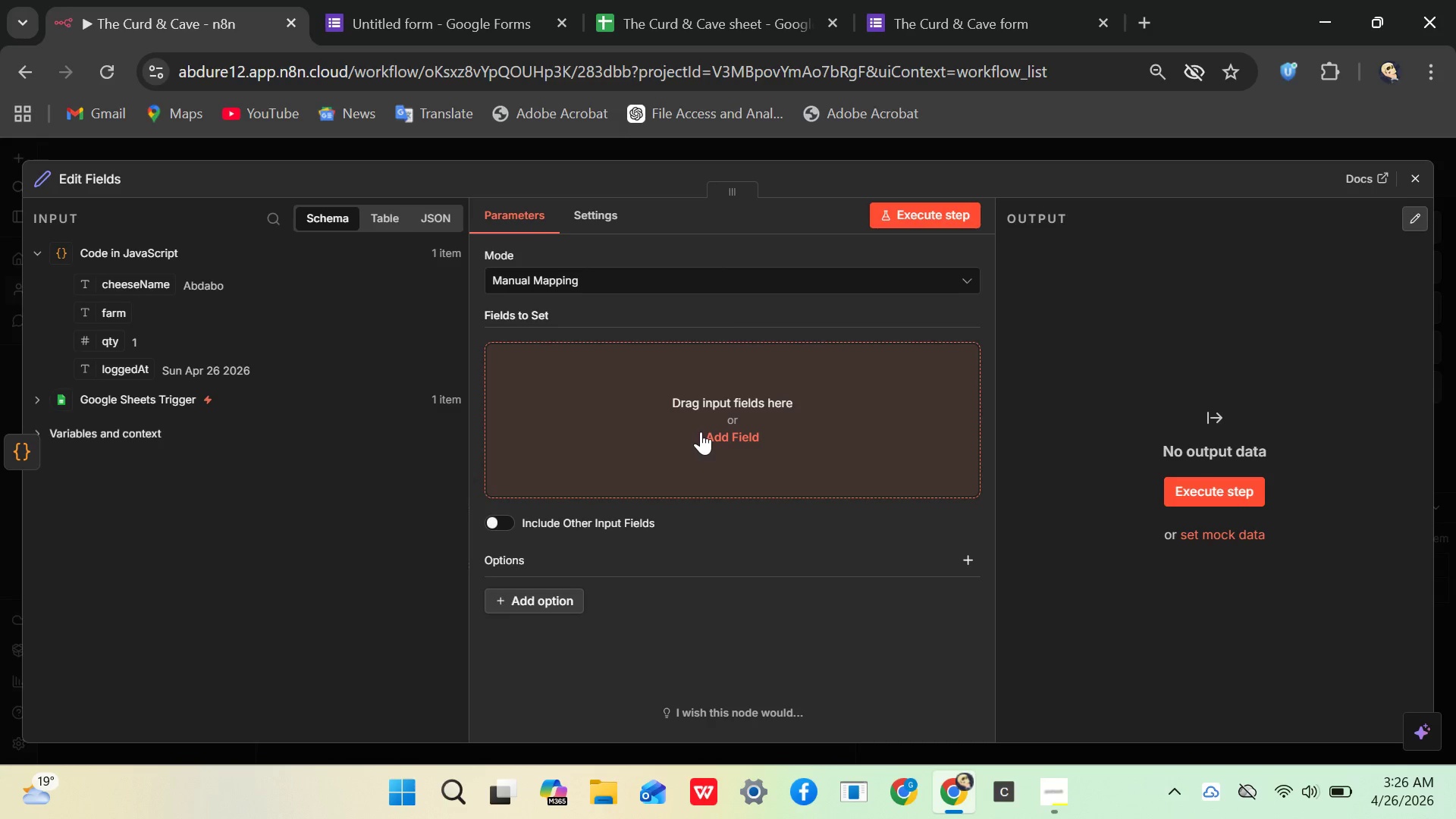 
left_click([701, 431])
 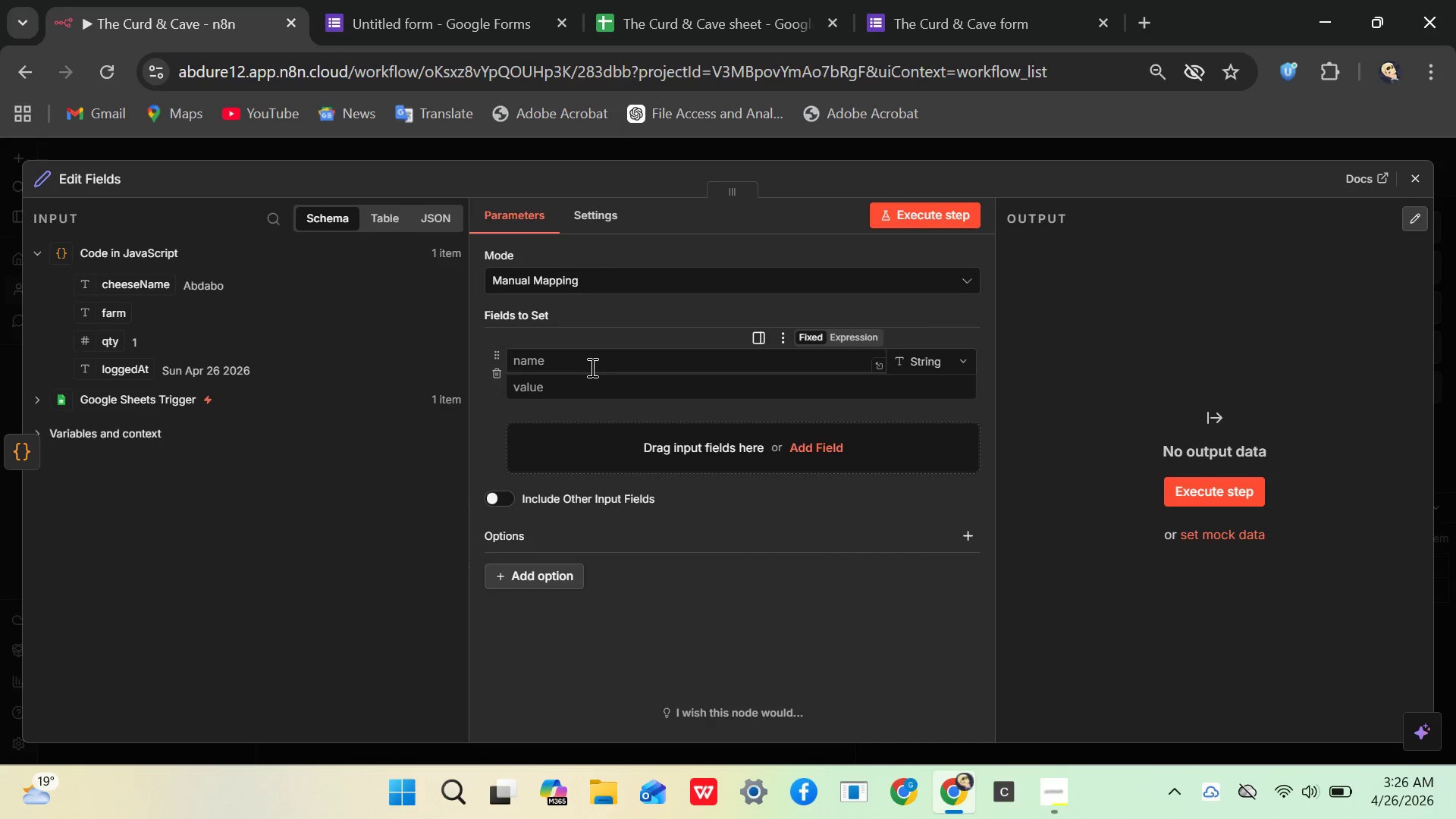 
left_click([586, 363])
 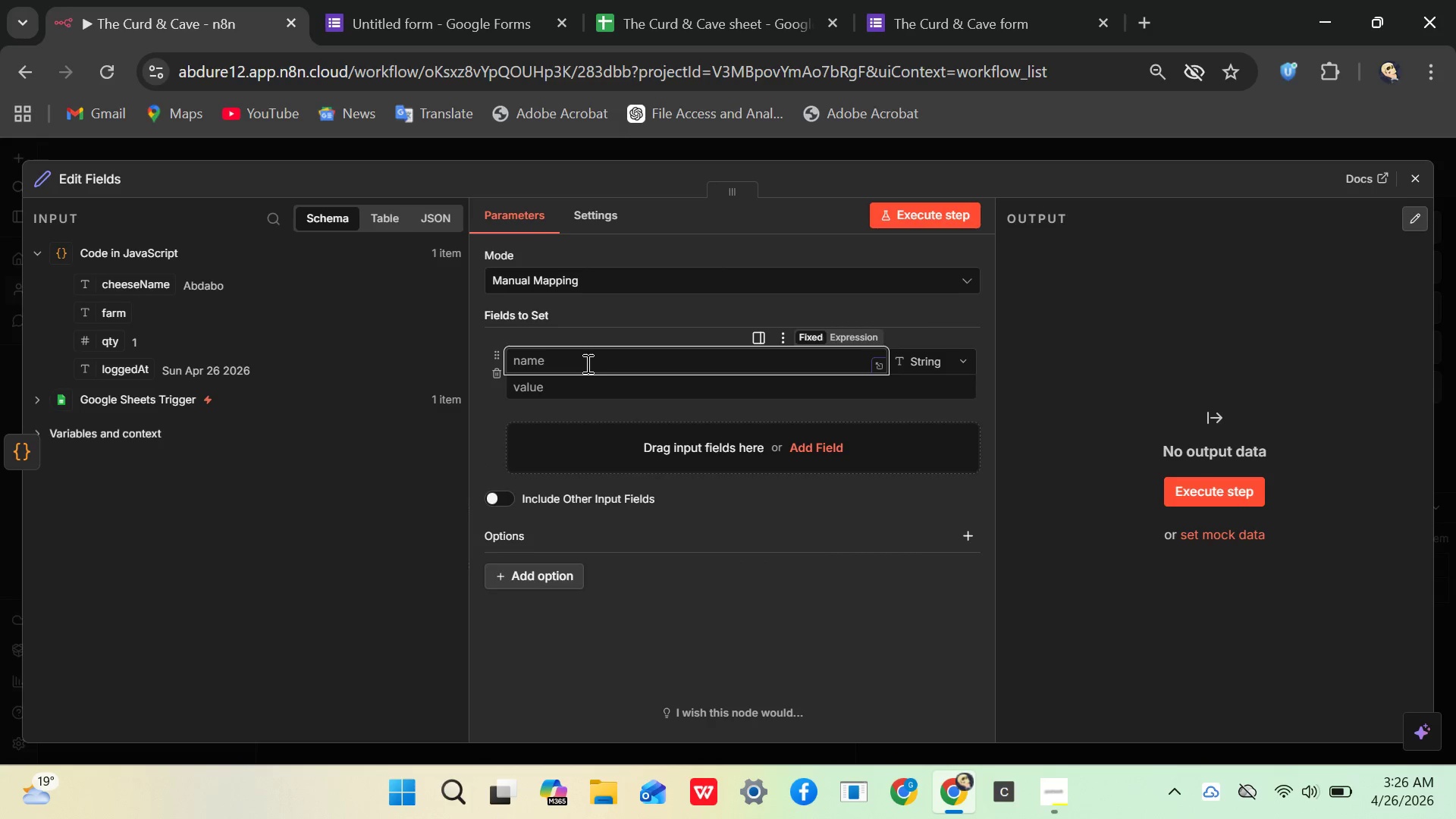 
type(name)
 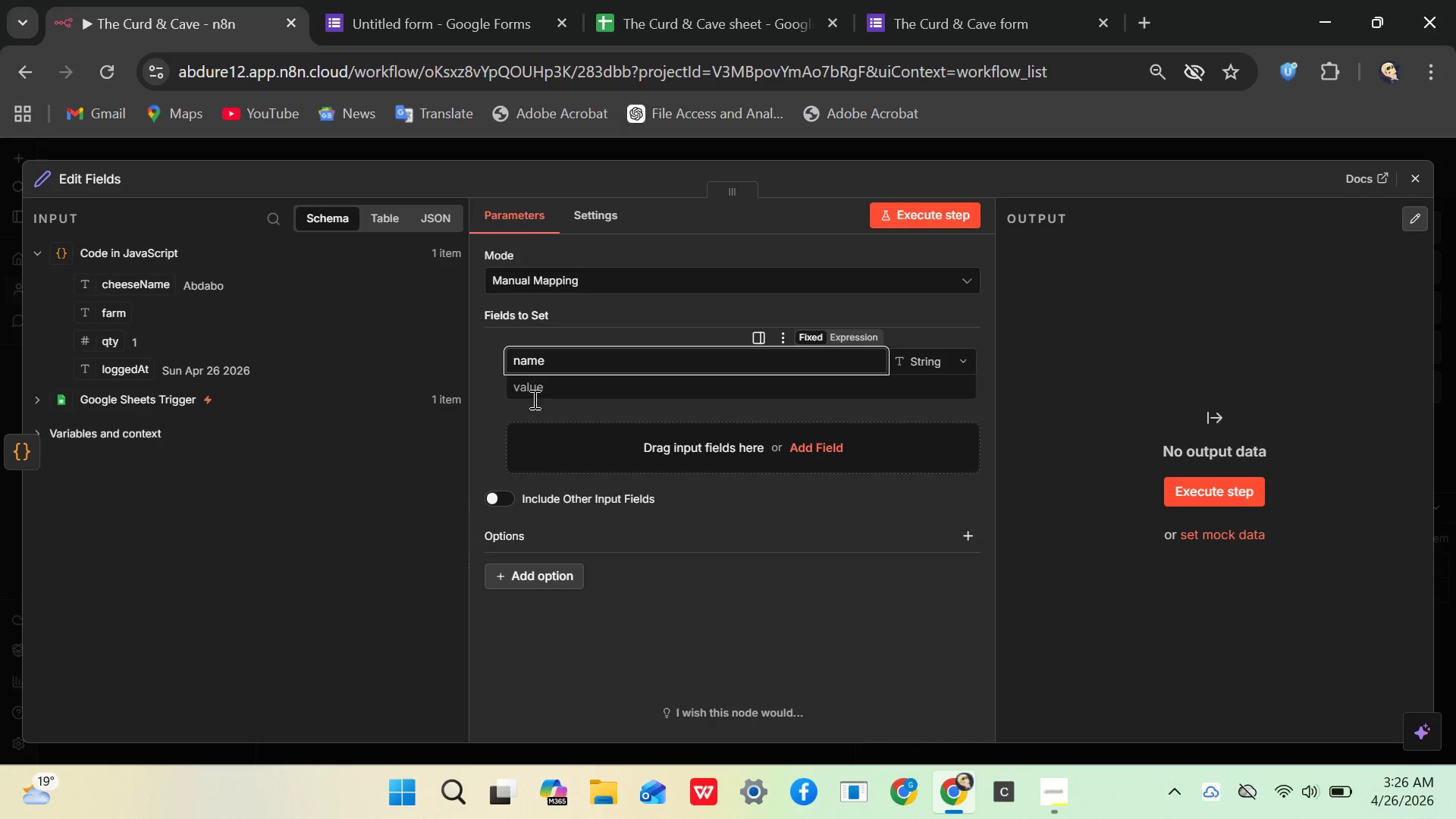 
left_click([535, 394])
 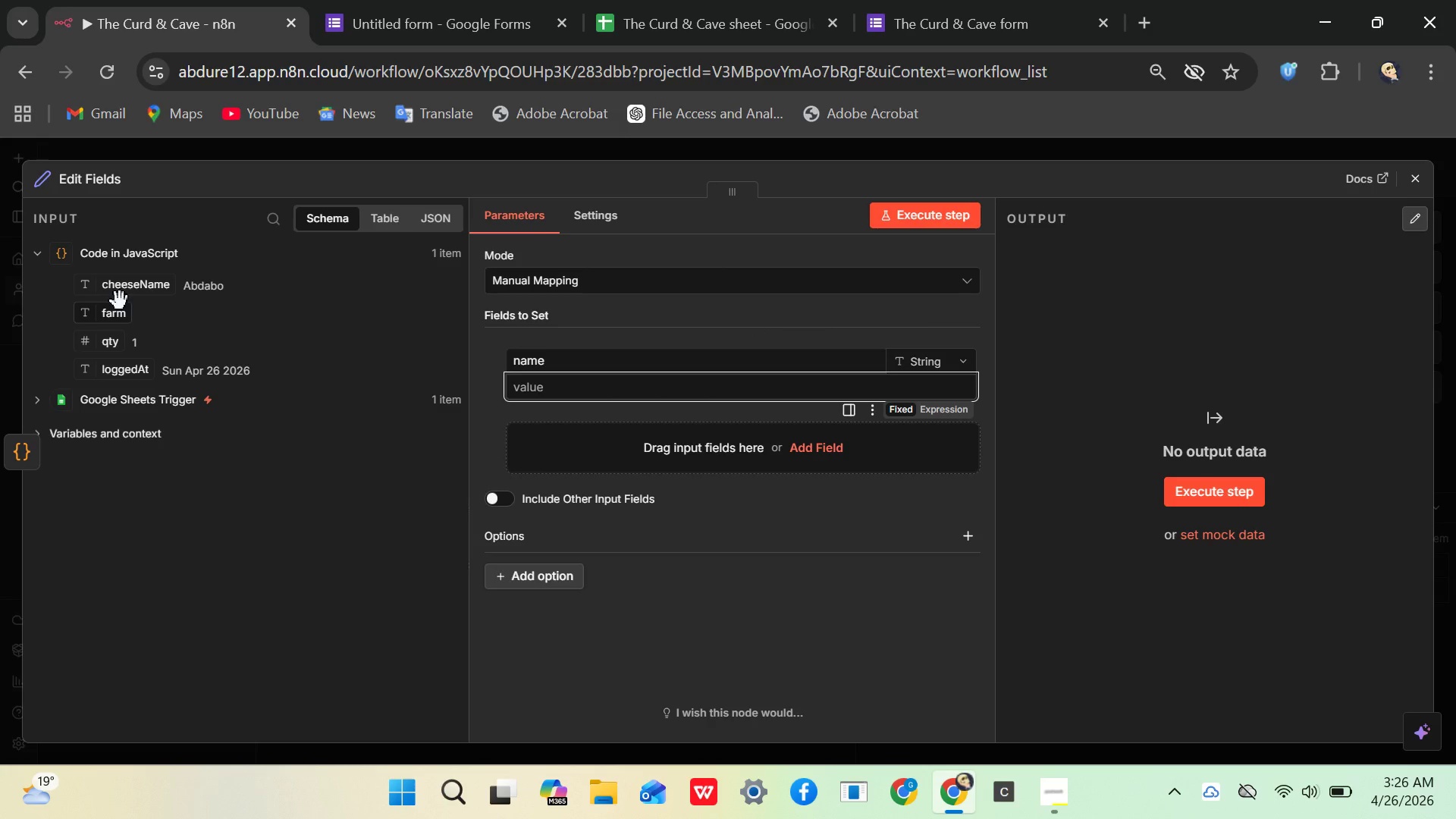 
left_click_drag(start_coordinate=[120, 301], to_coordinate=[527, 387])
 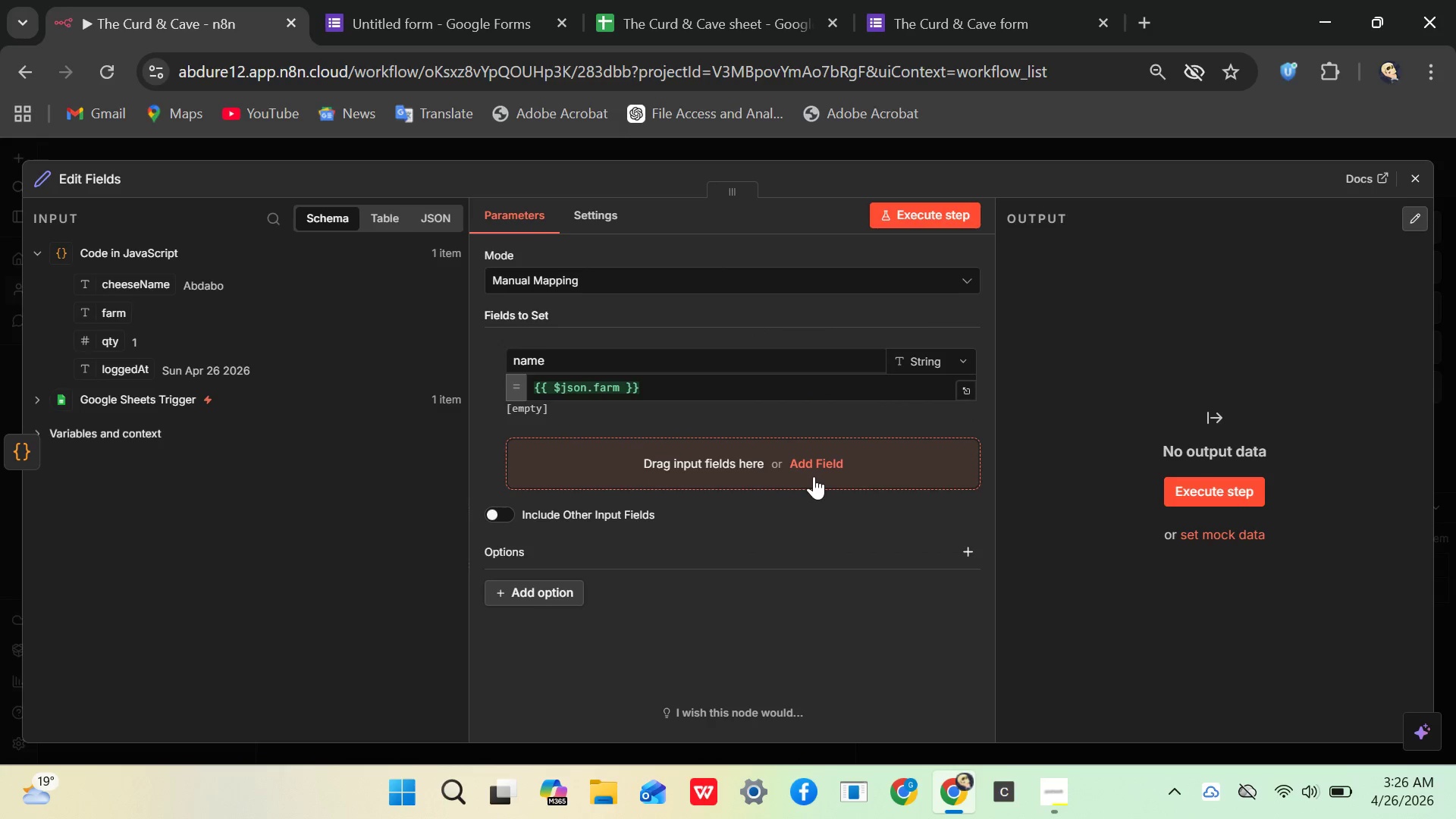 
left_click([817, 466])
 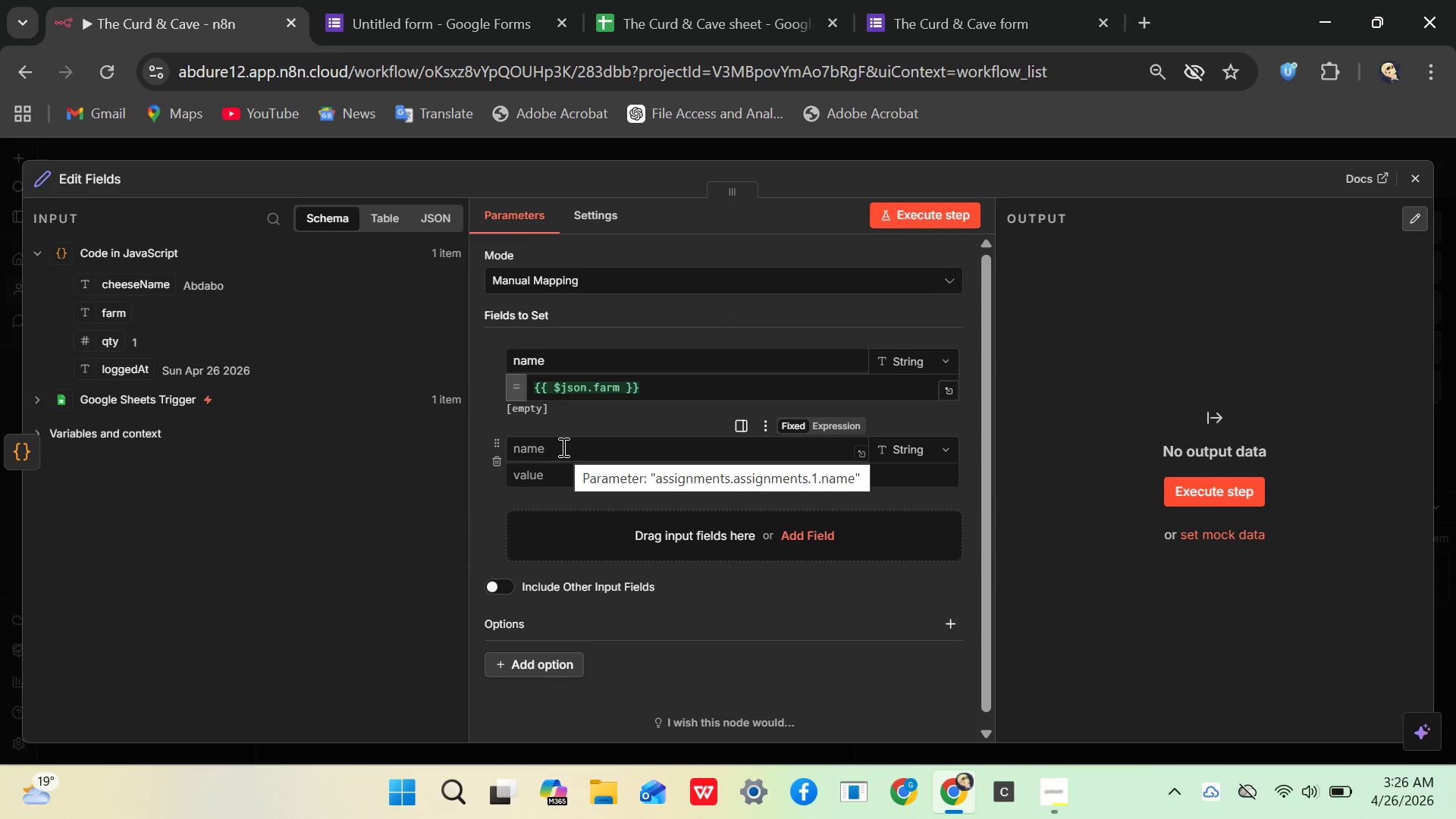 
left_click([562, 447])
 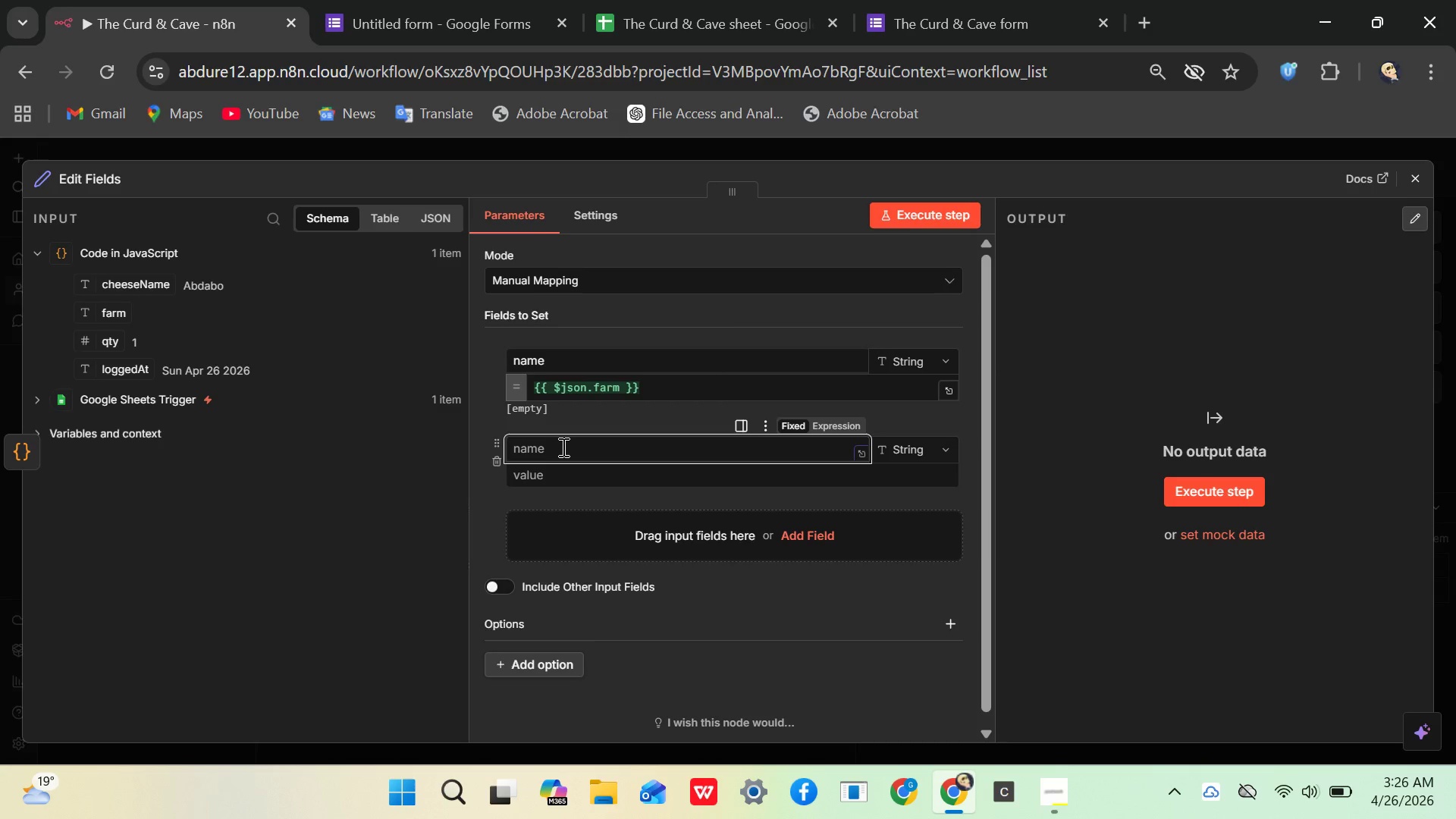 
type(farm)
 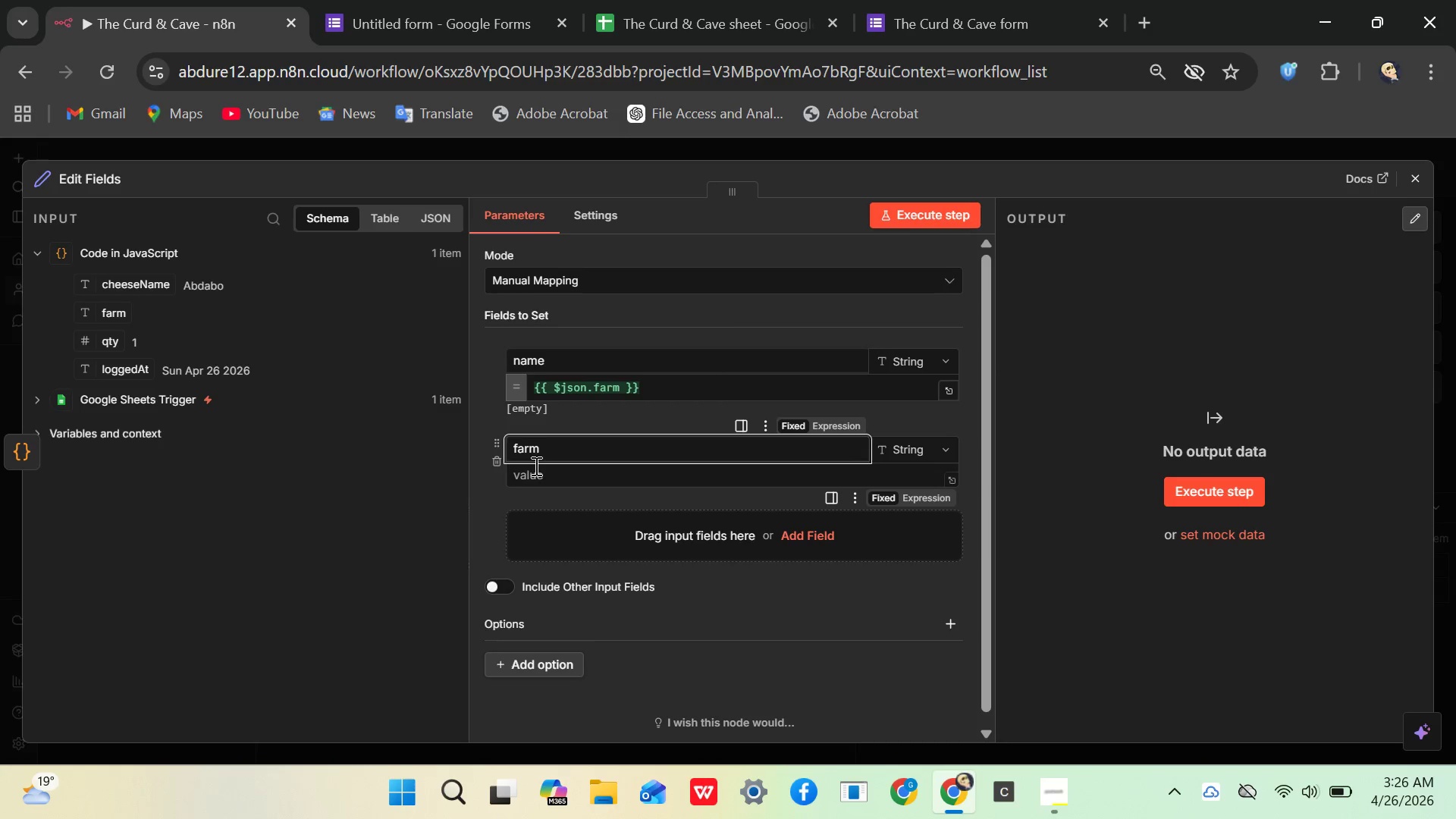 
left_click([541, 472])
 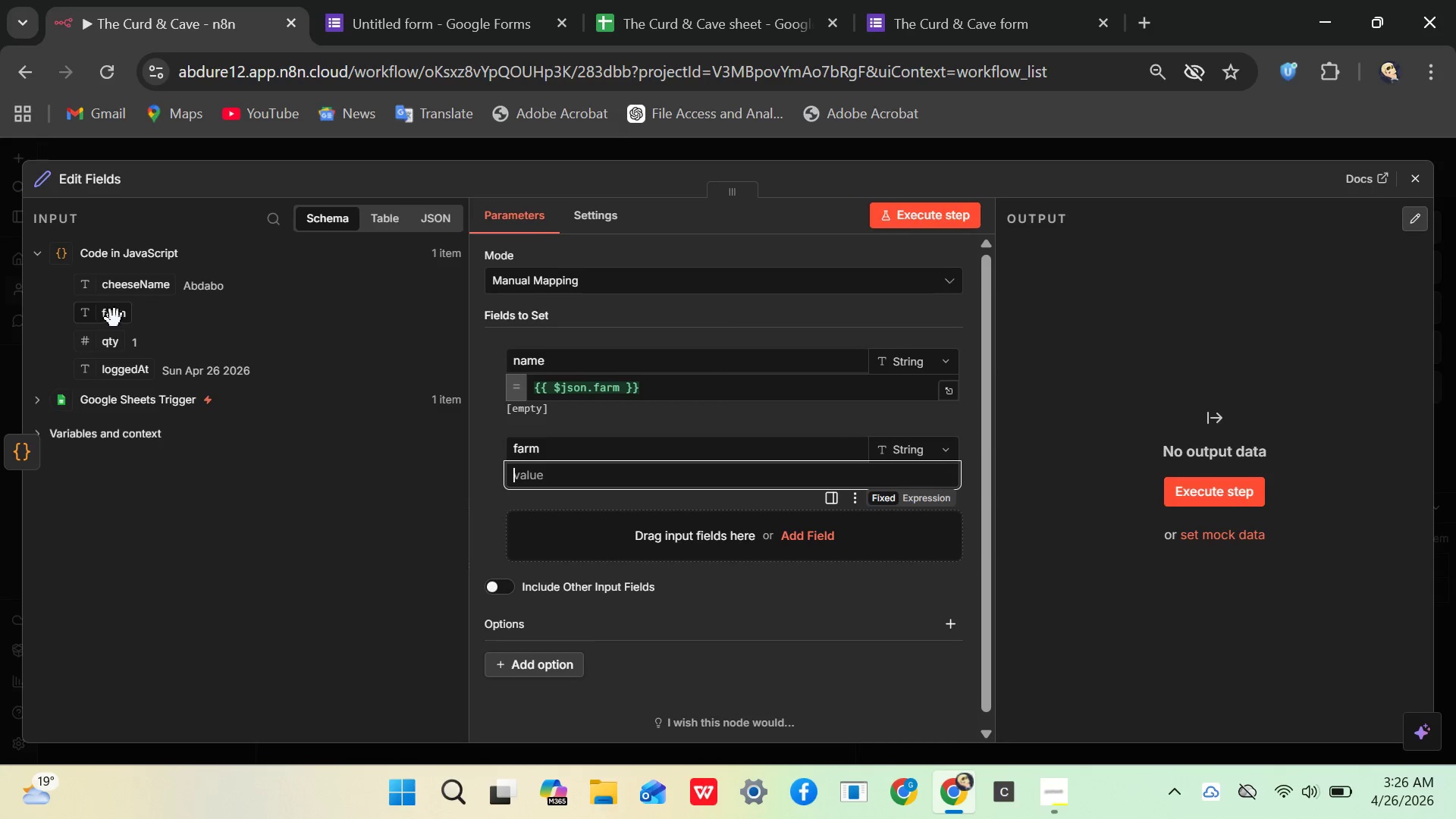 
left_click_drag(start_coordinate=[115, 318], to_coordinate=[544, 467])
 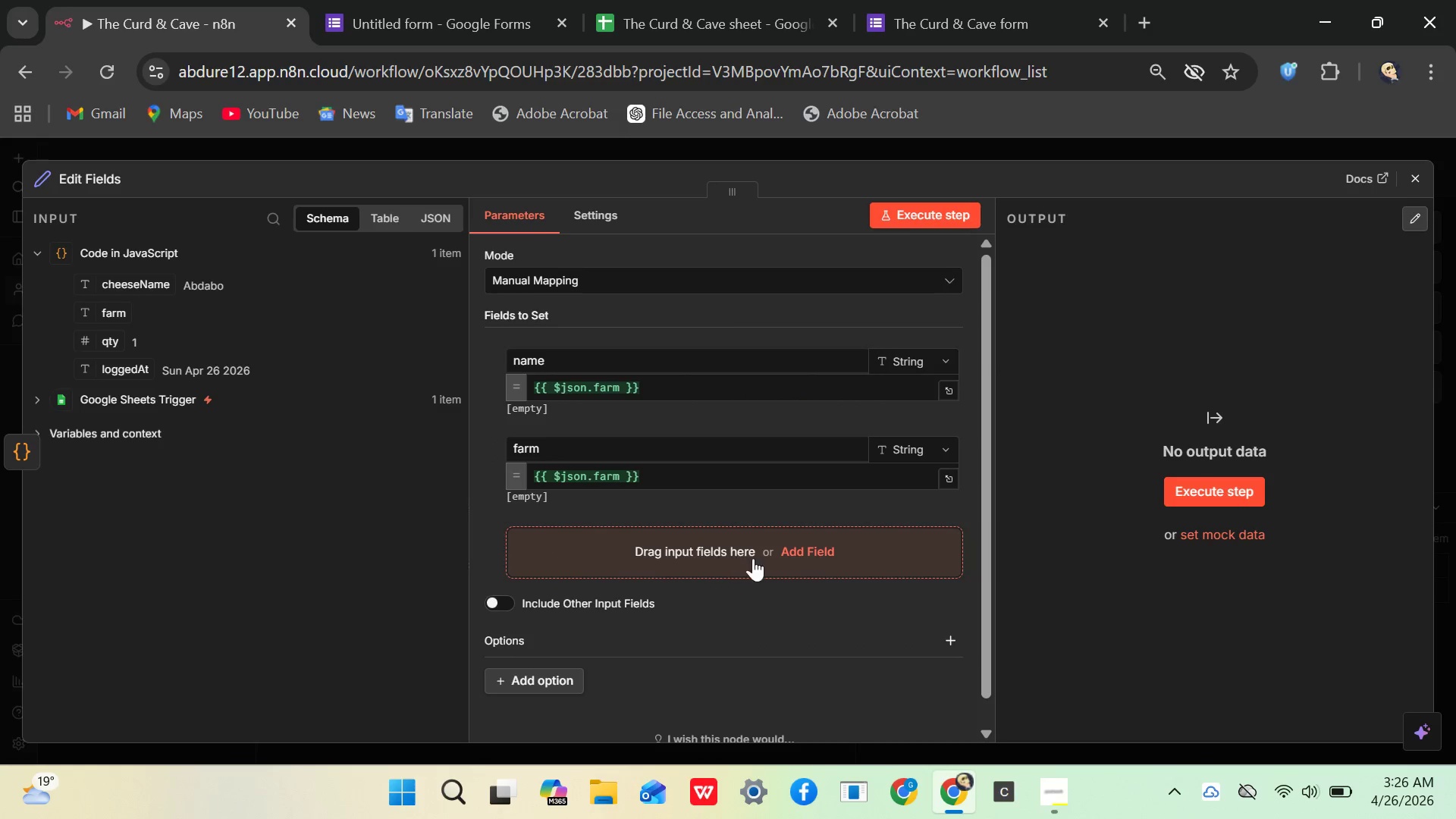 
left_click([820, 557])
 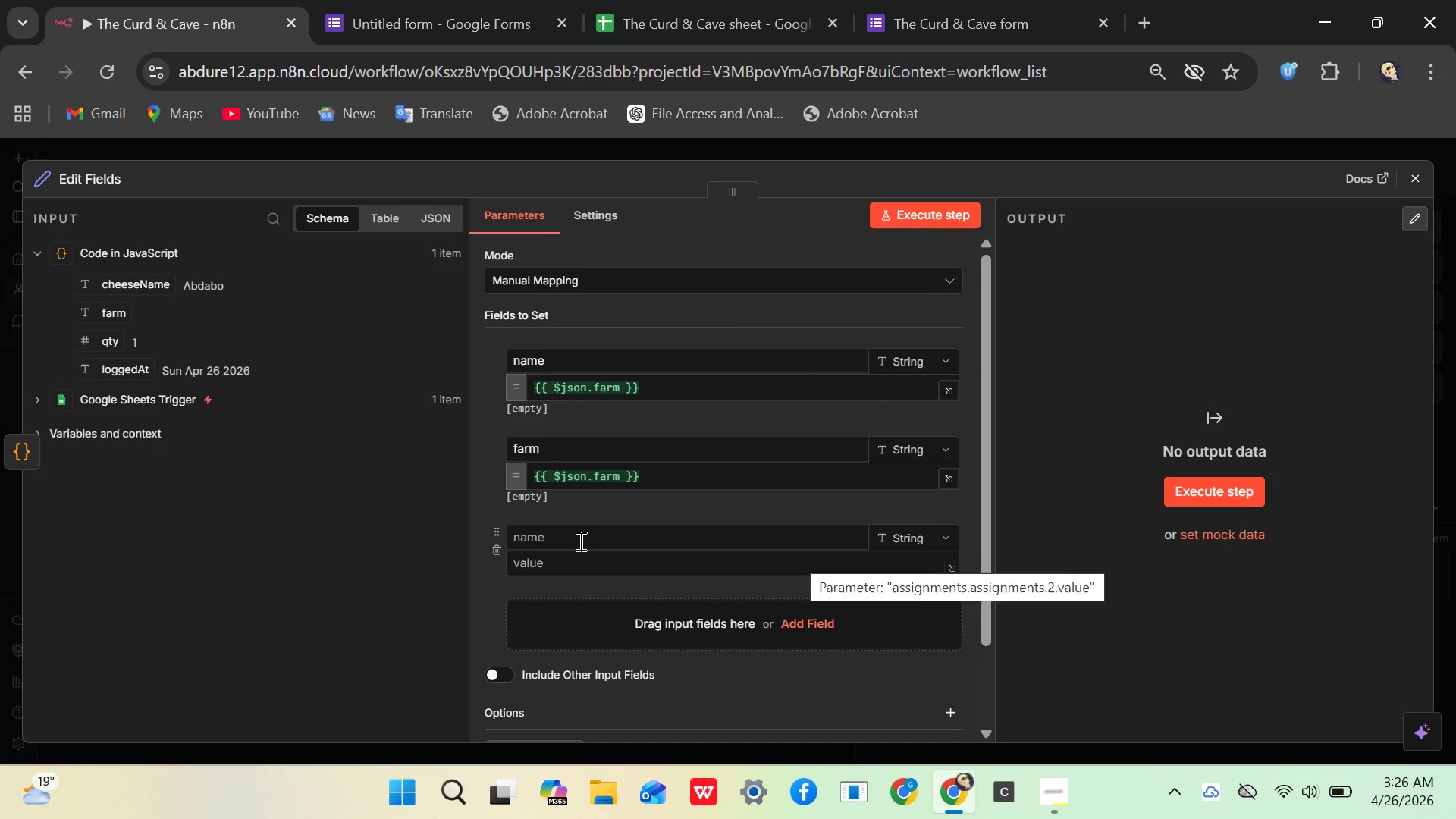 
left_click([576, 541])
 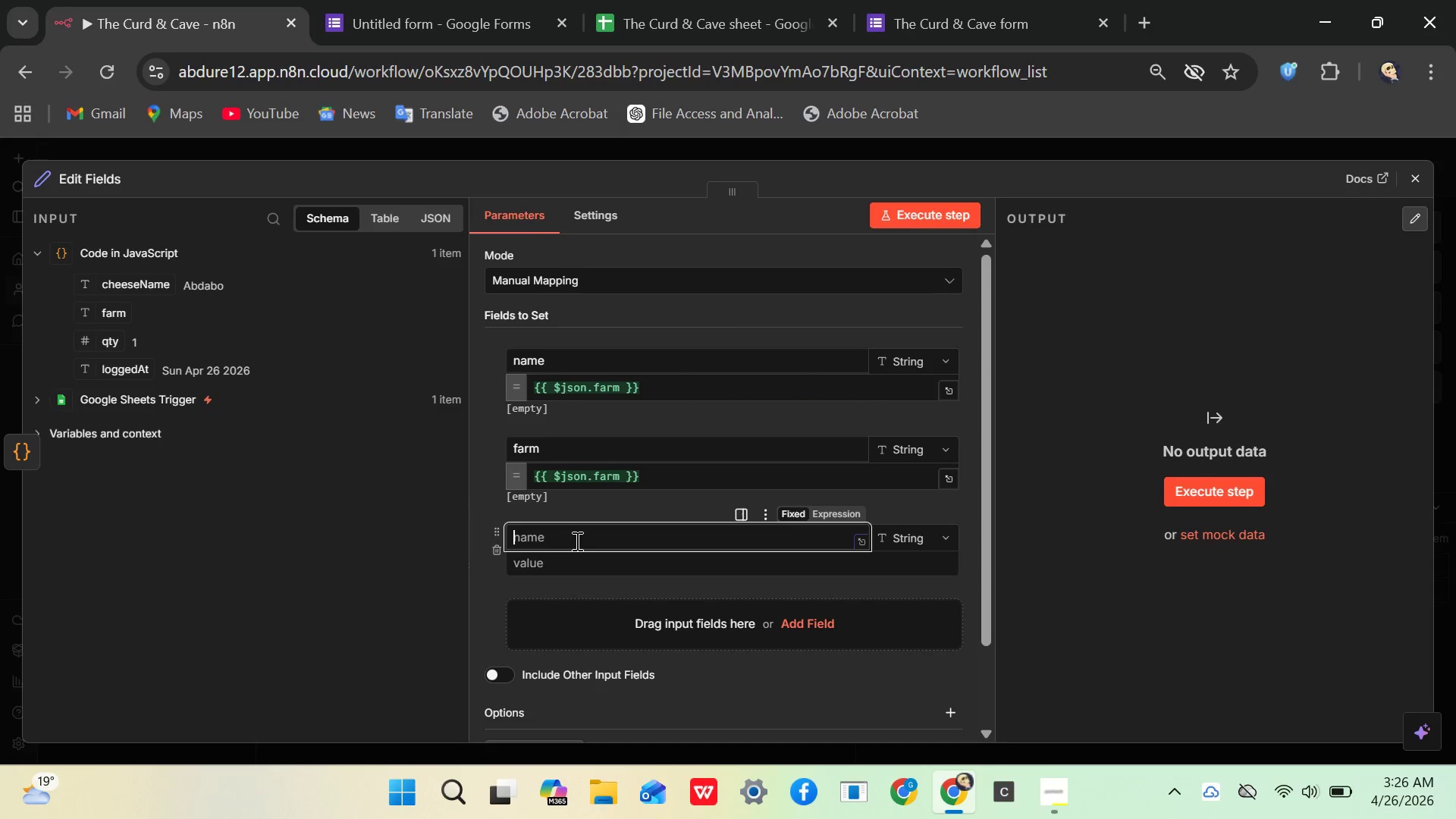 
key(Control+ControlLeft)
 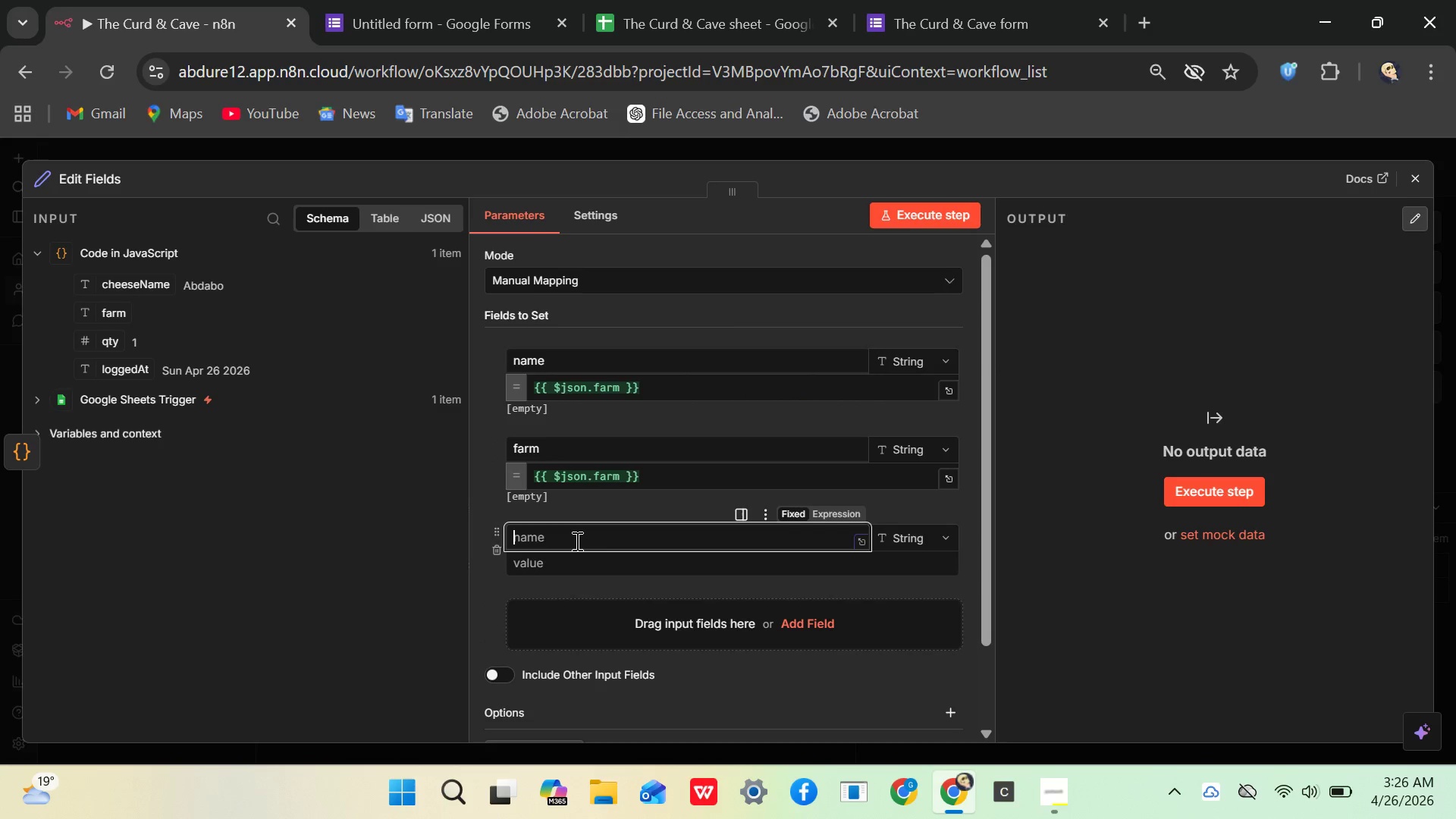 
type(qty)
key(Backspace)
key(Backspace)
key(Backspace)
type(quantity)
 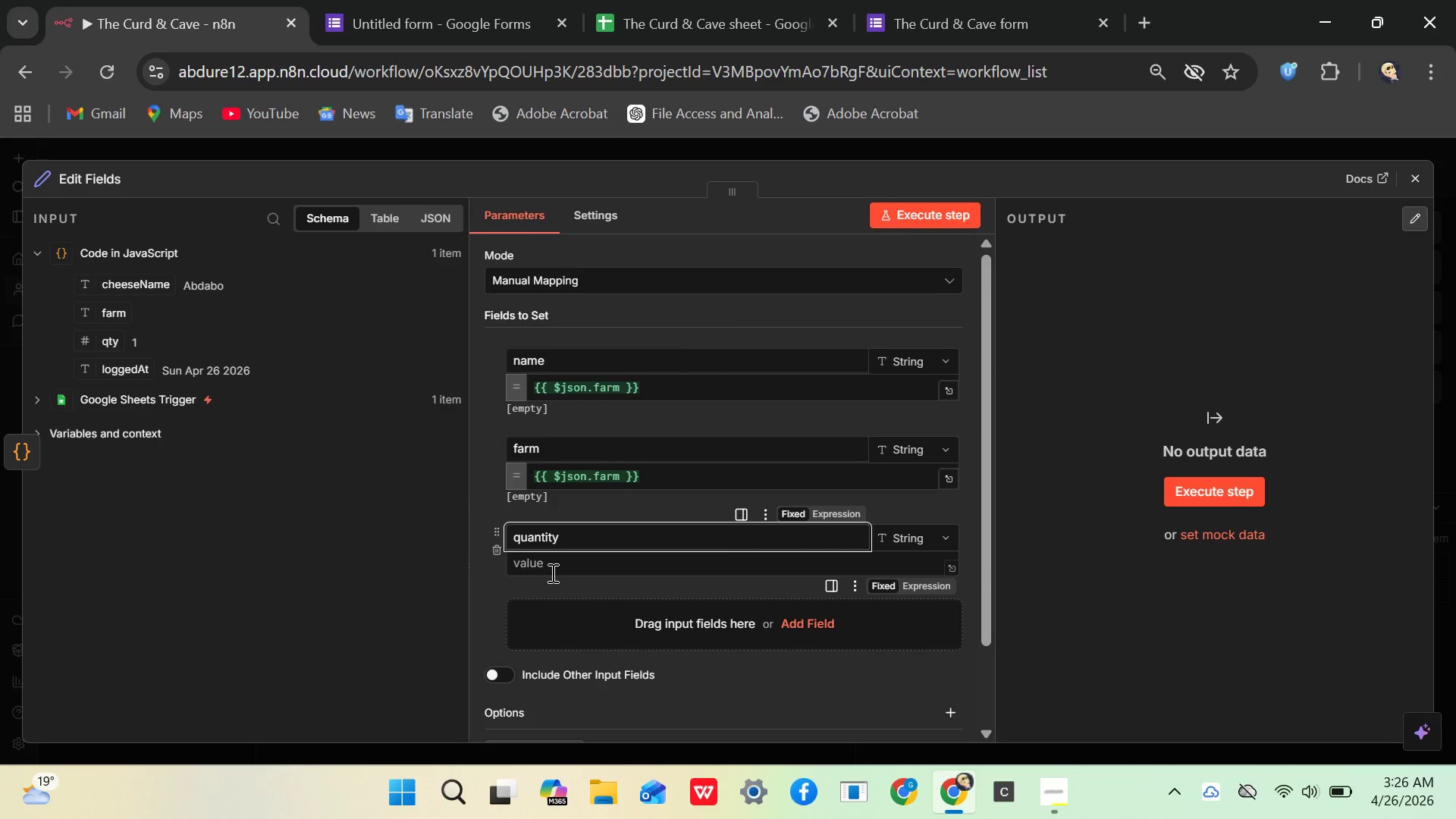 
left_click([550, 566])
 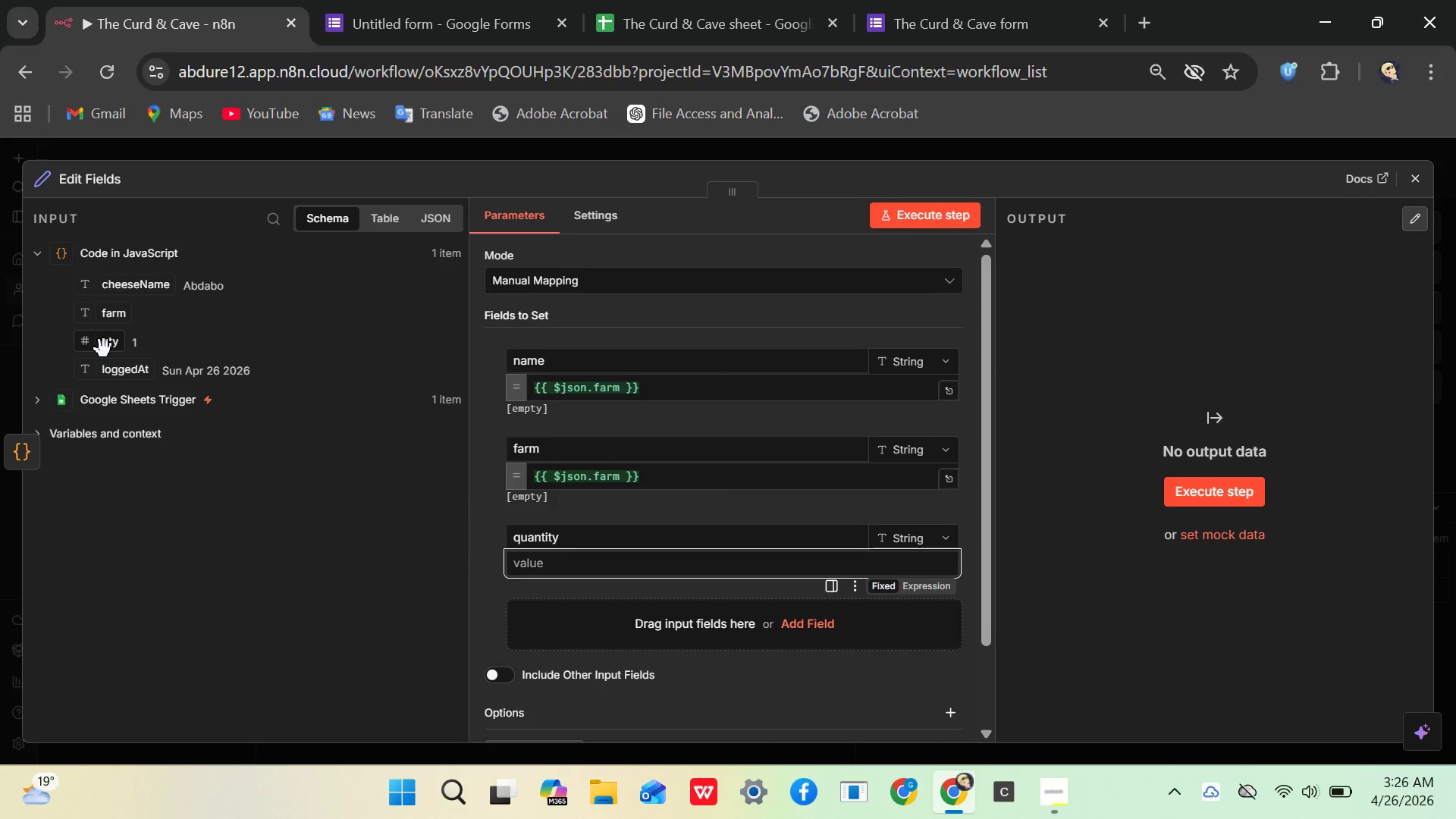 
left_click_drag(start_coordinate=[104, 348], to_coordinate=[552, 563])
 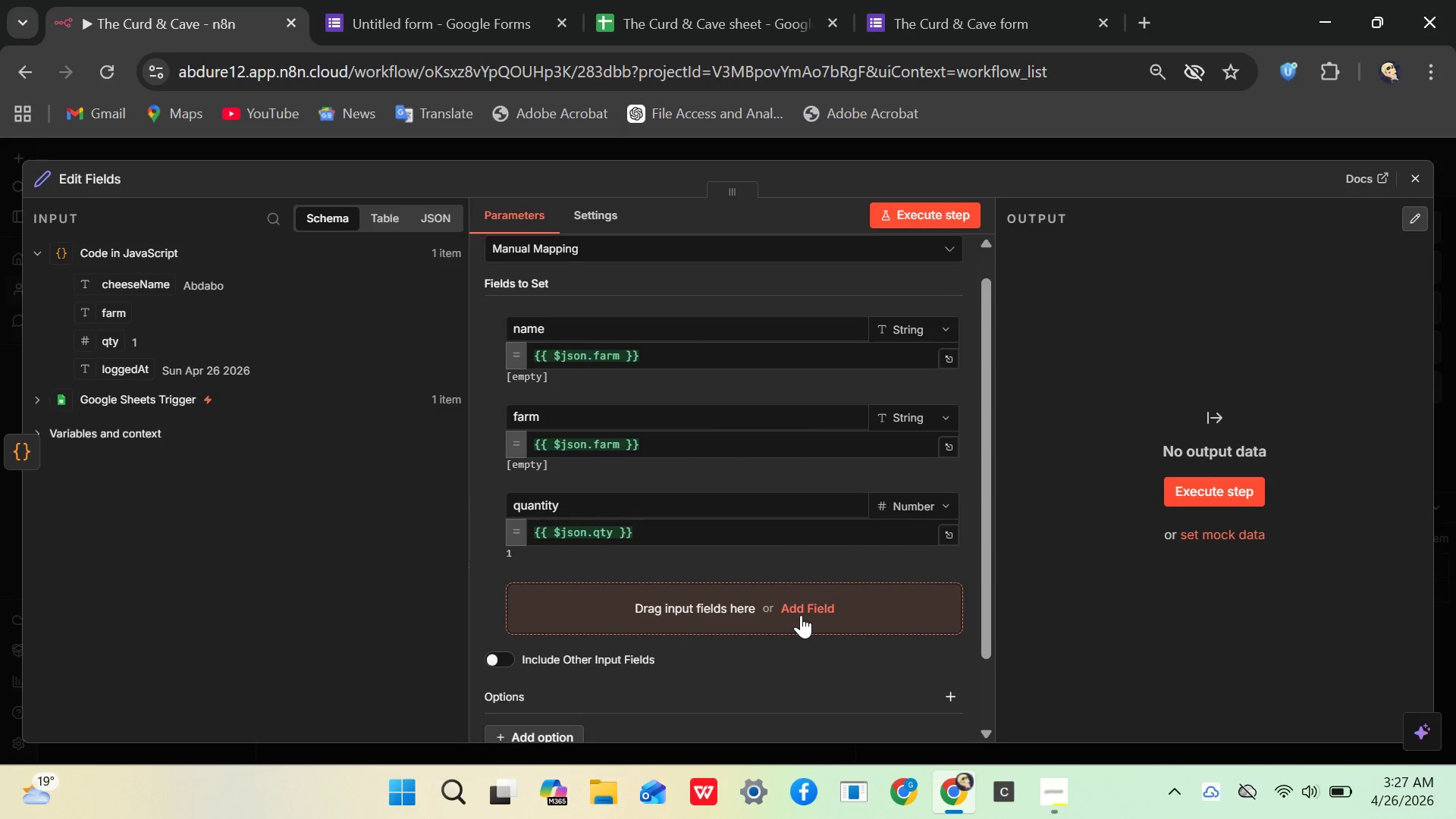 
left_click([801, 615])
 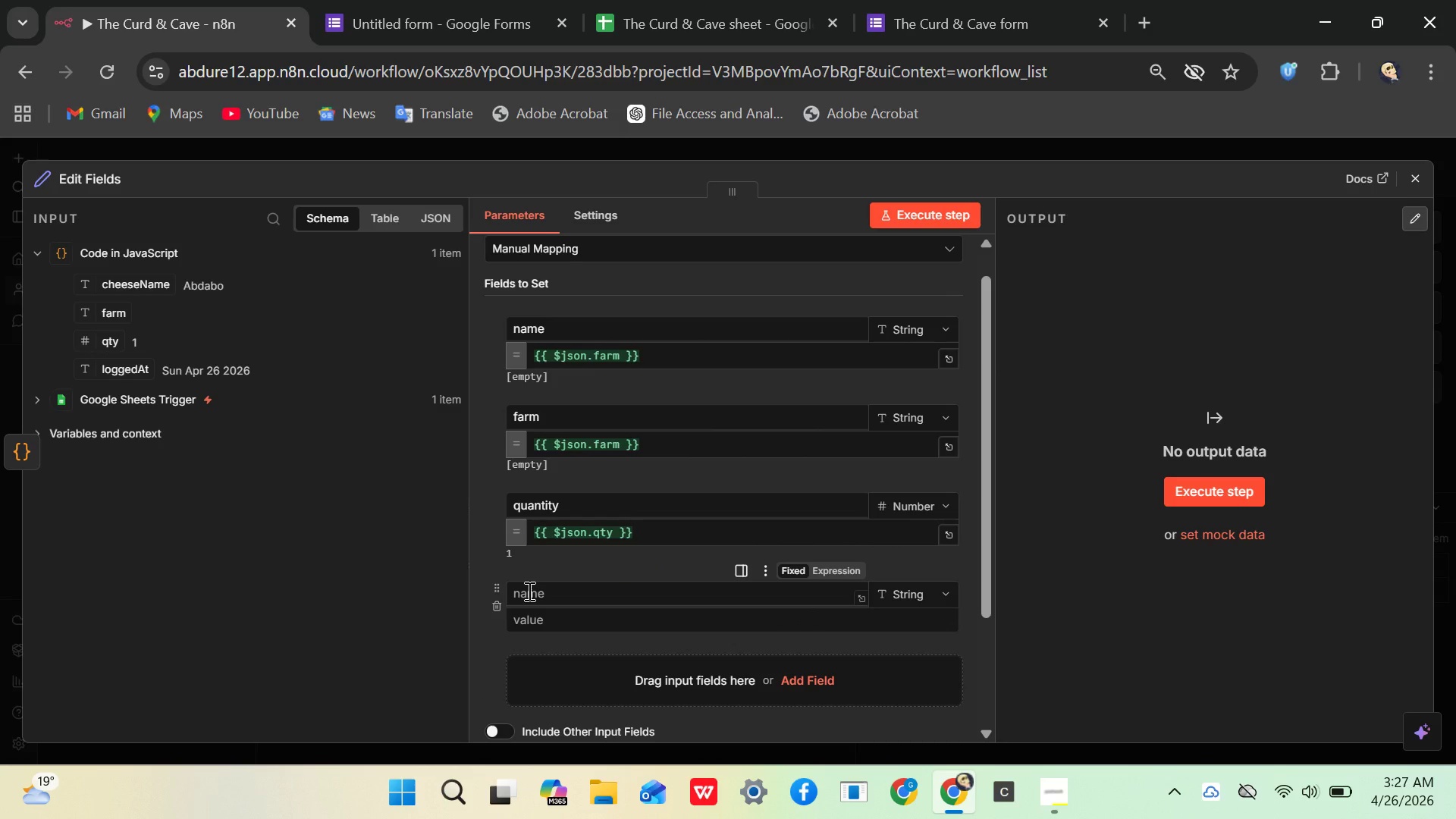 
left_click([528, 591])
 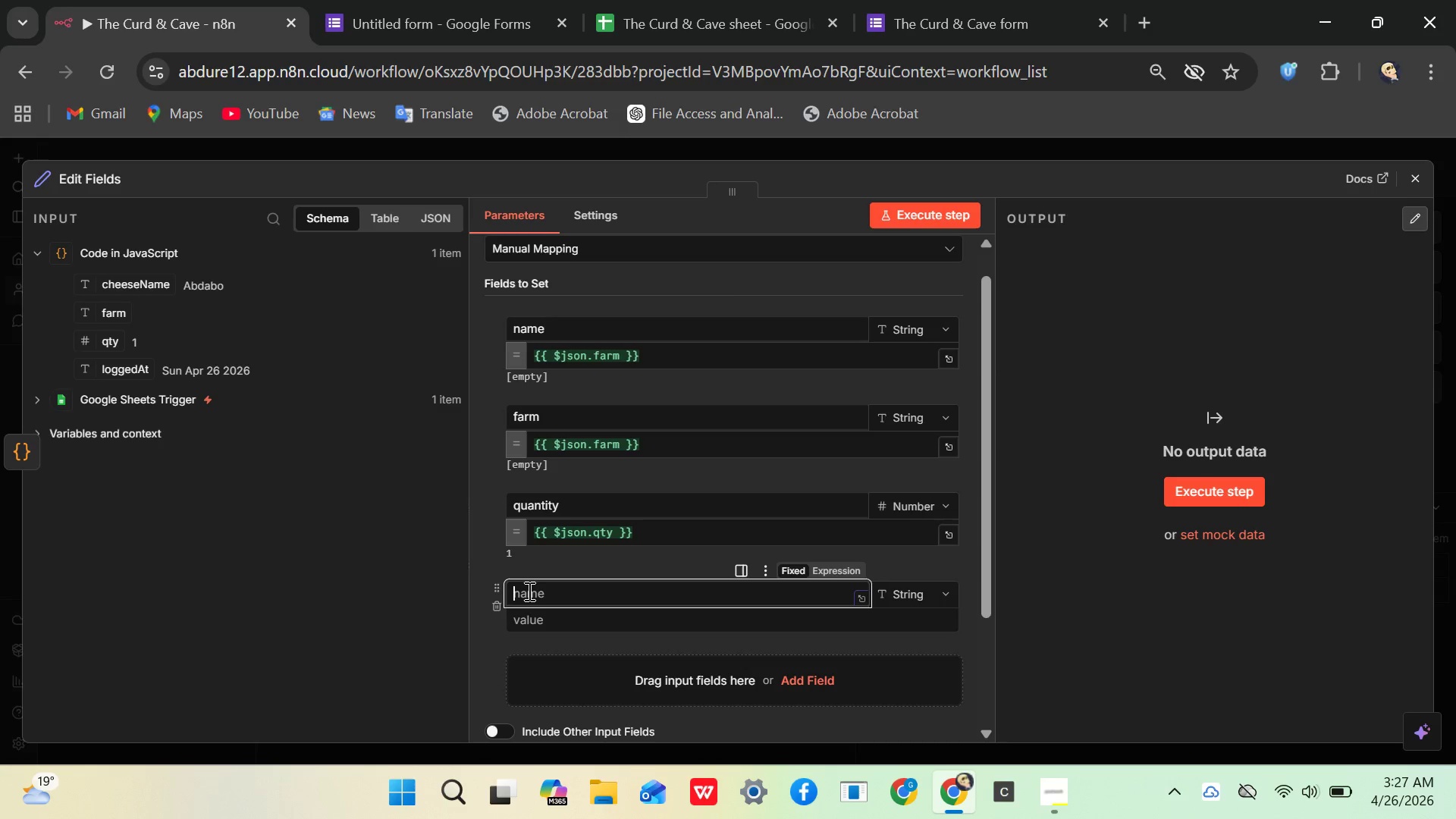 
wait(8.14)
 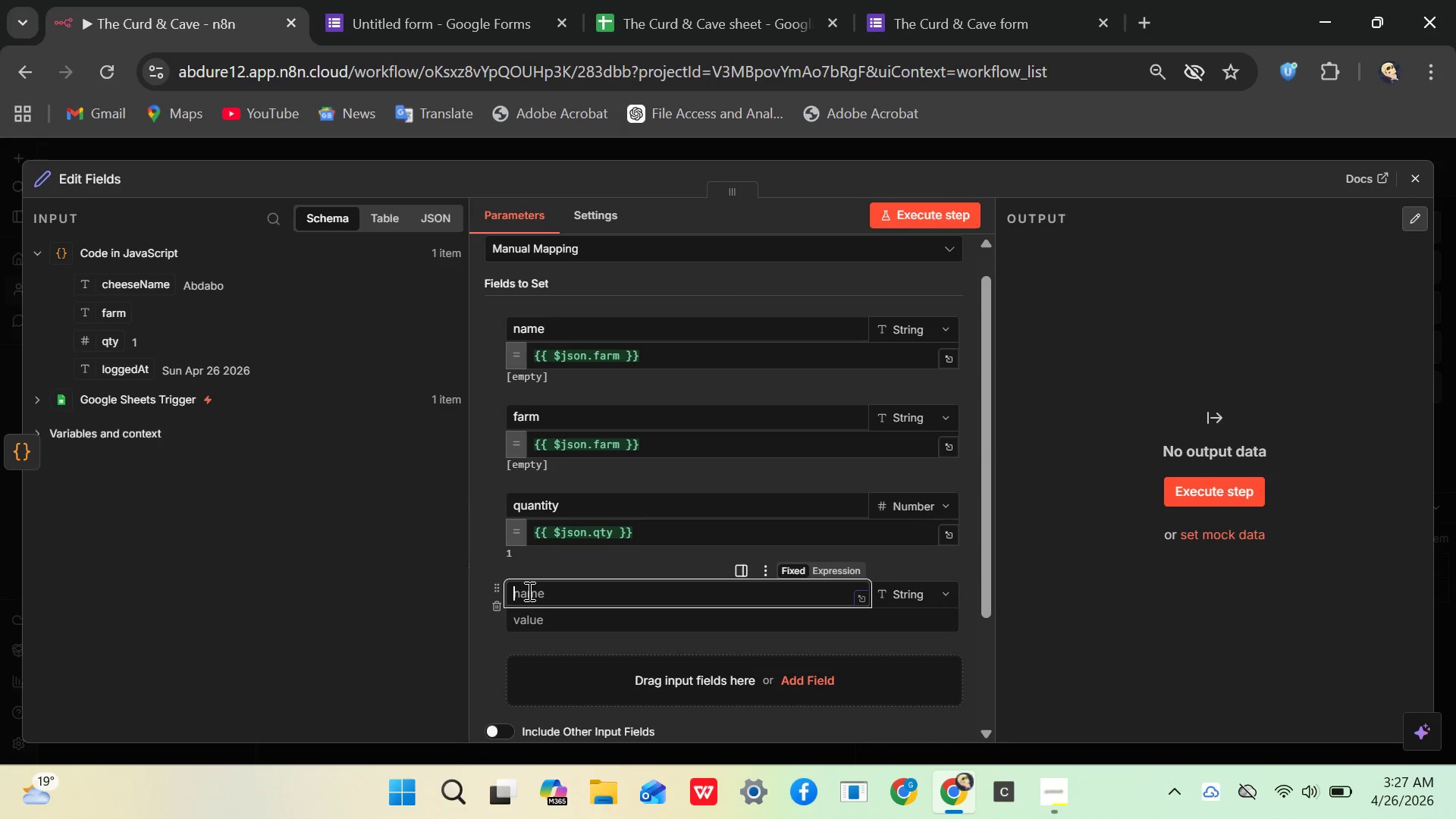 
left_click([497, 604])
 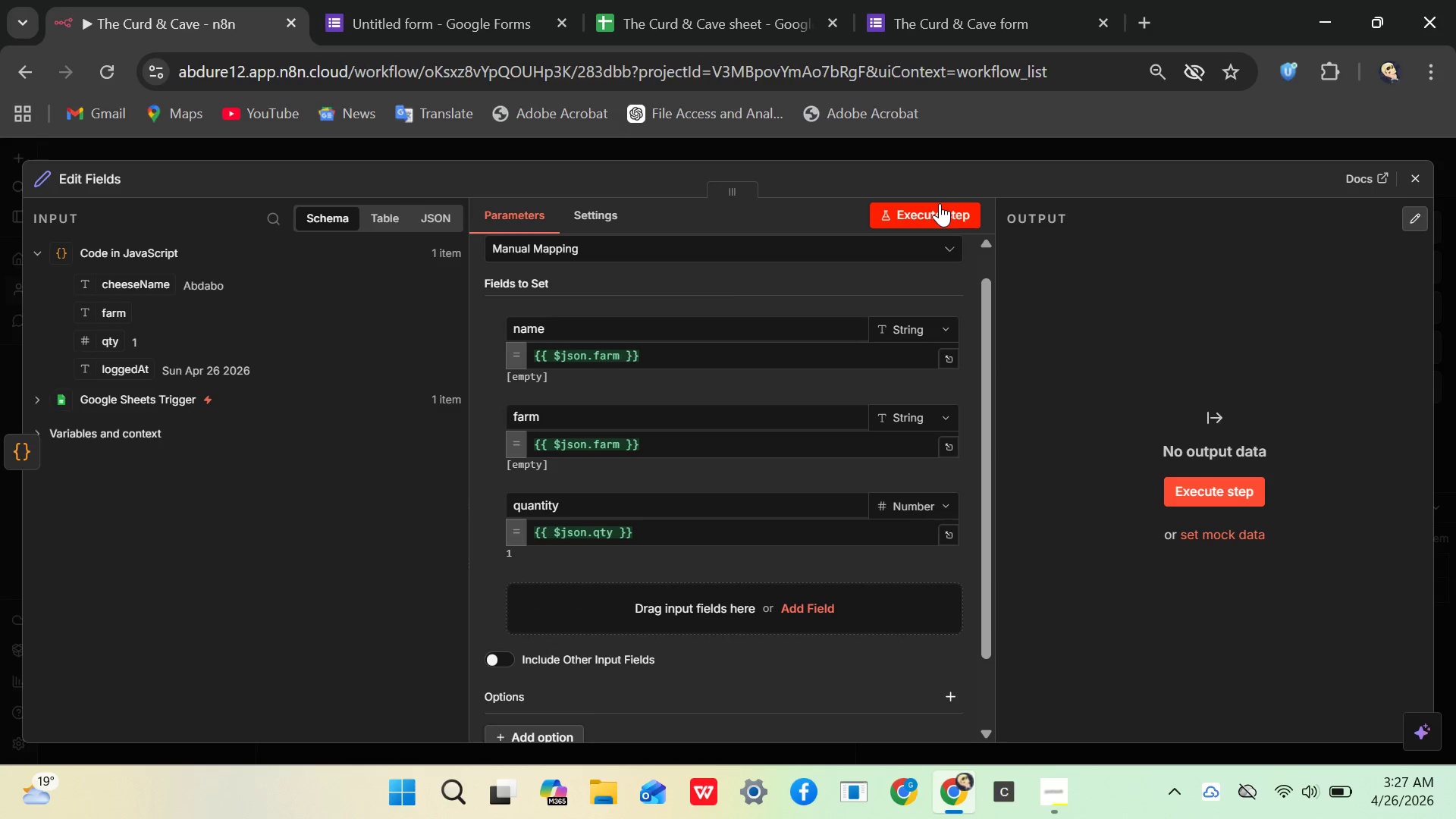 
left_click([937, 204])
 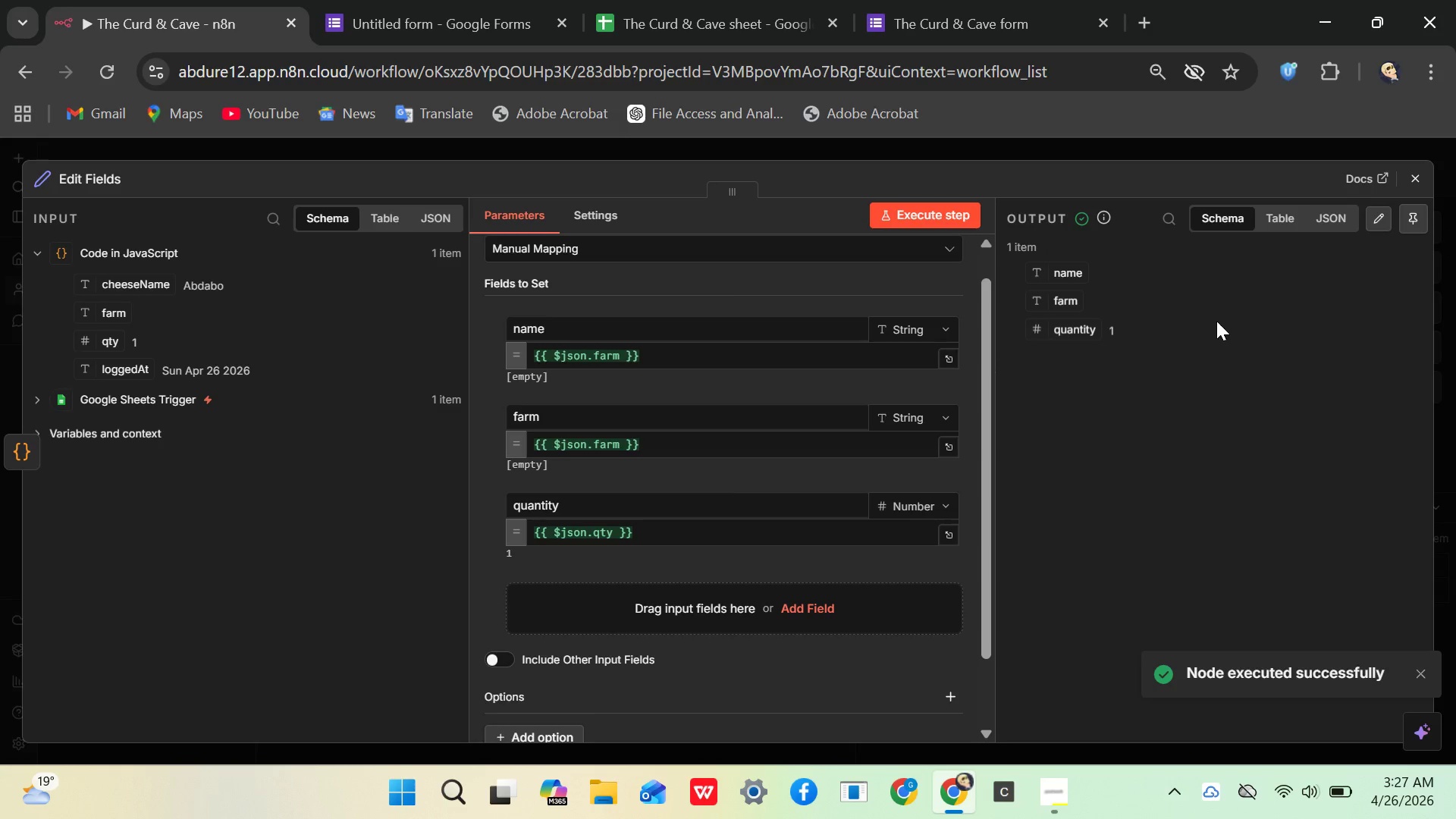 
left_click([1417, 181])
 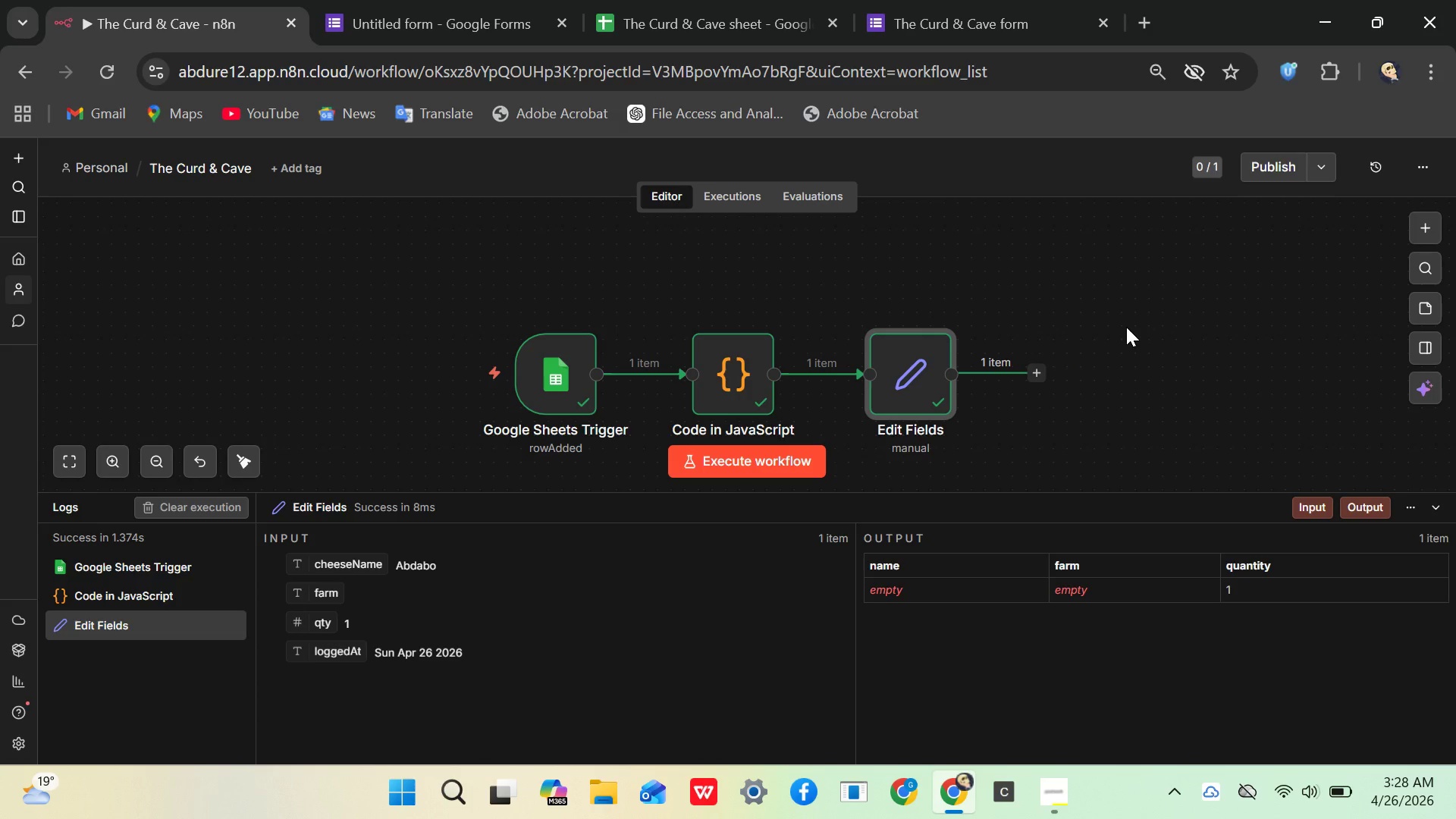 
wait(52.33)
 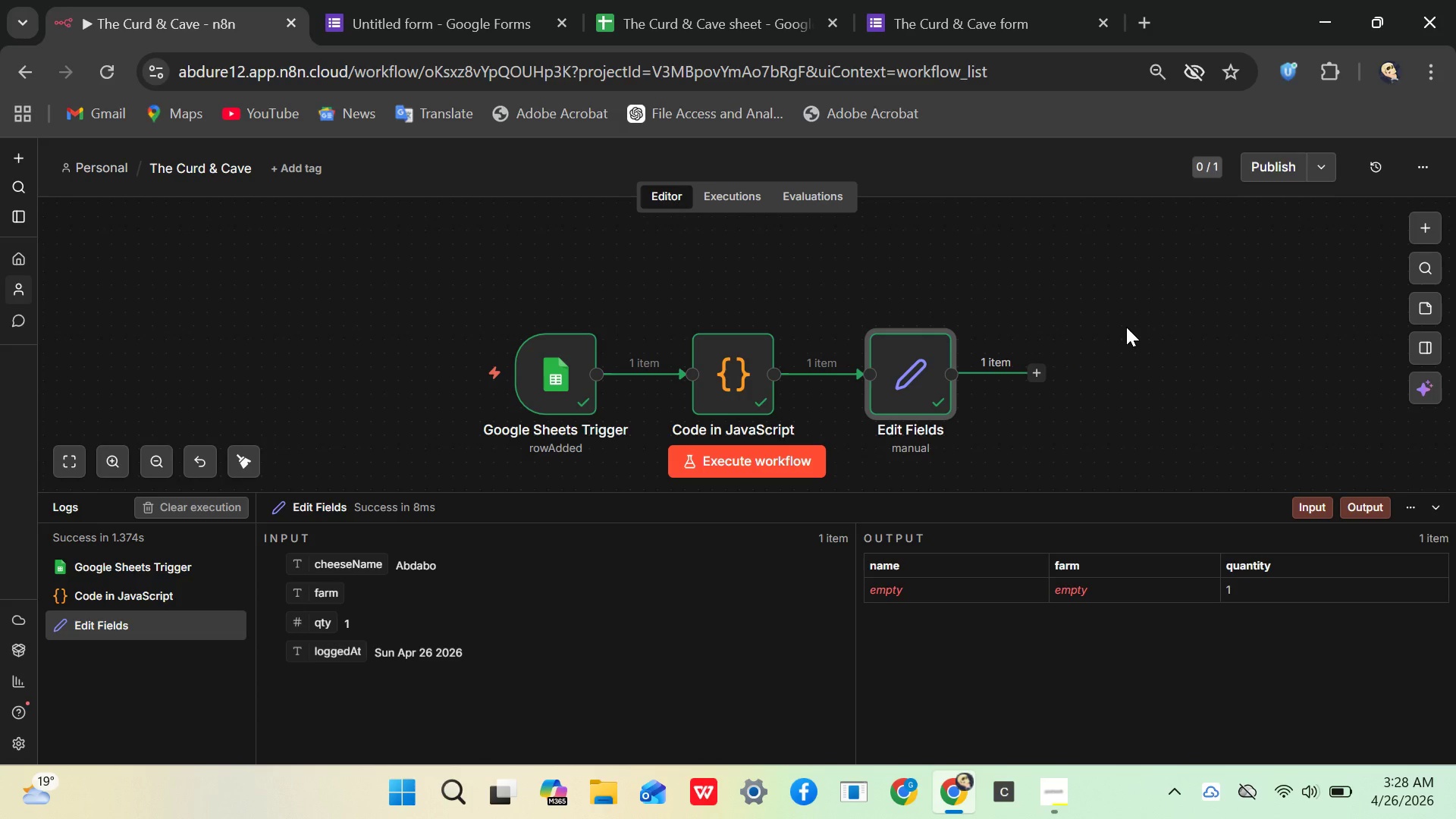 
double_click([928, 371])
 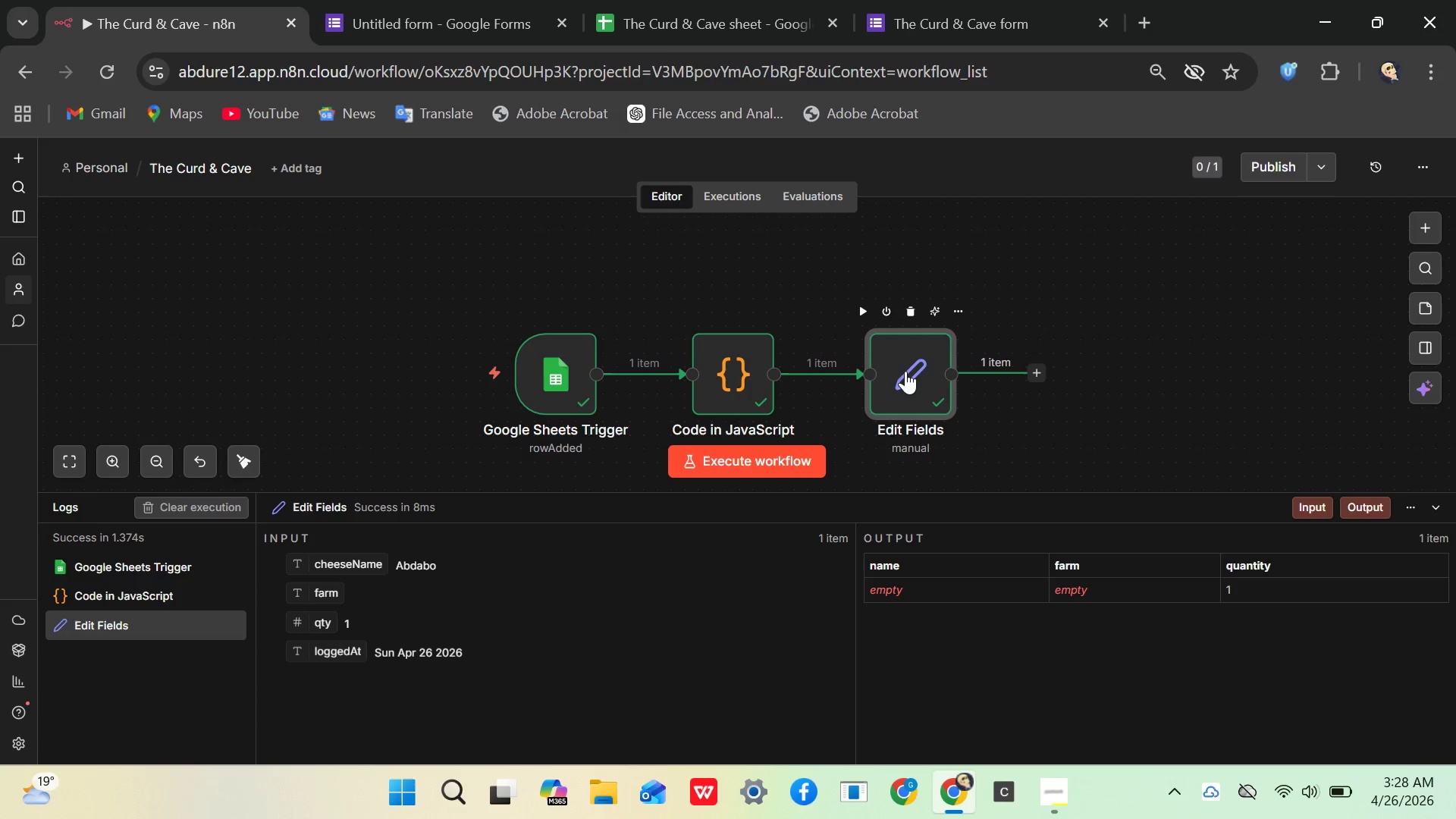 
double_click([905, 371])
 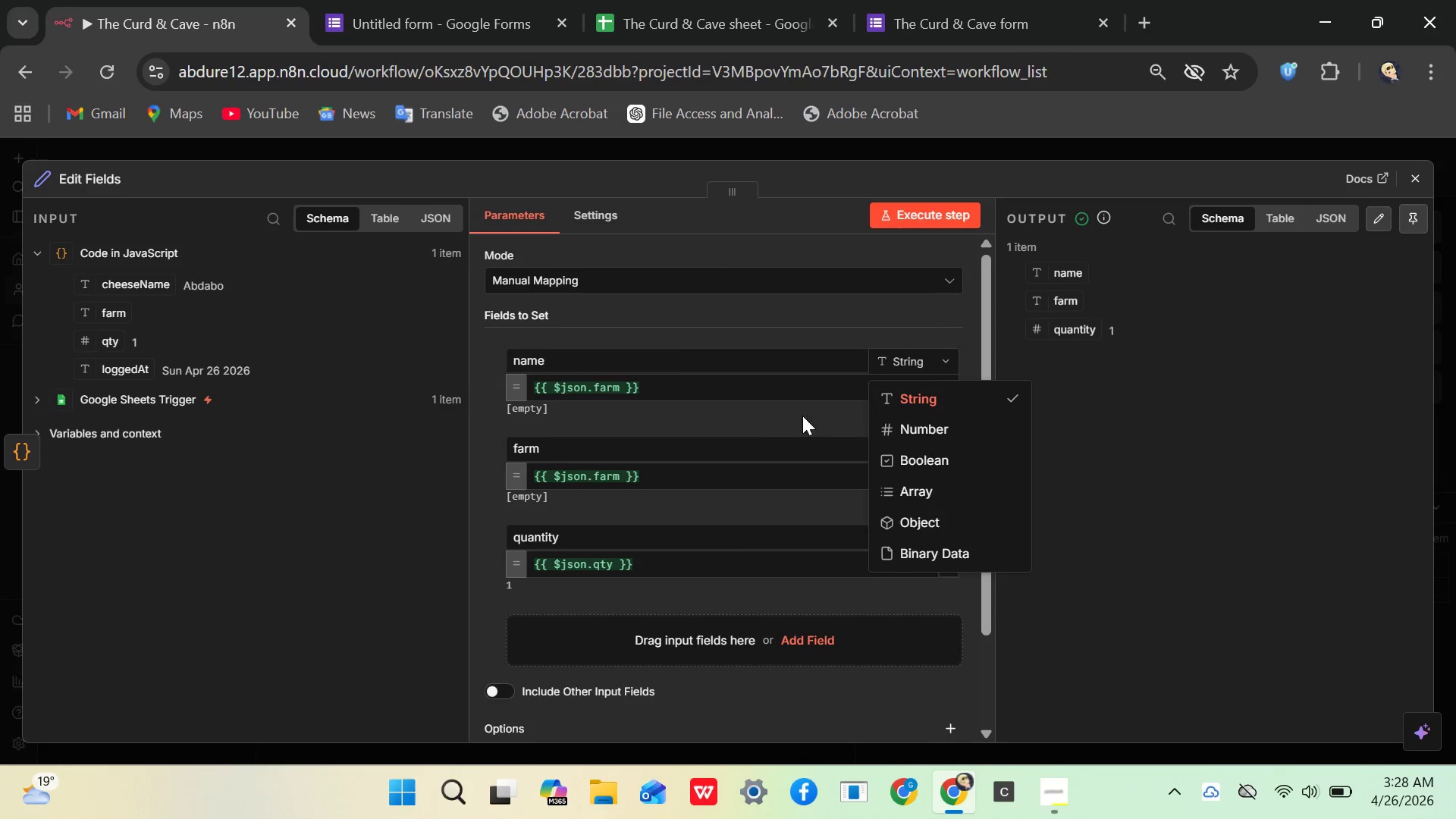 
left_click([659, 453])
 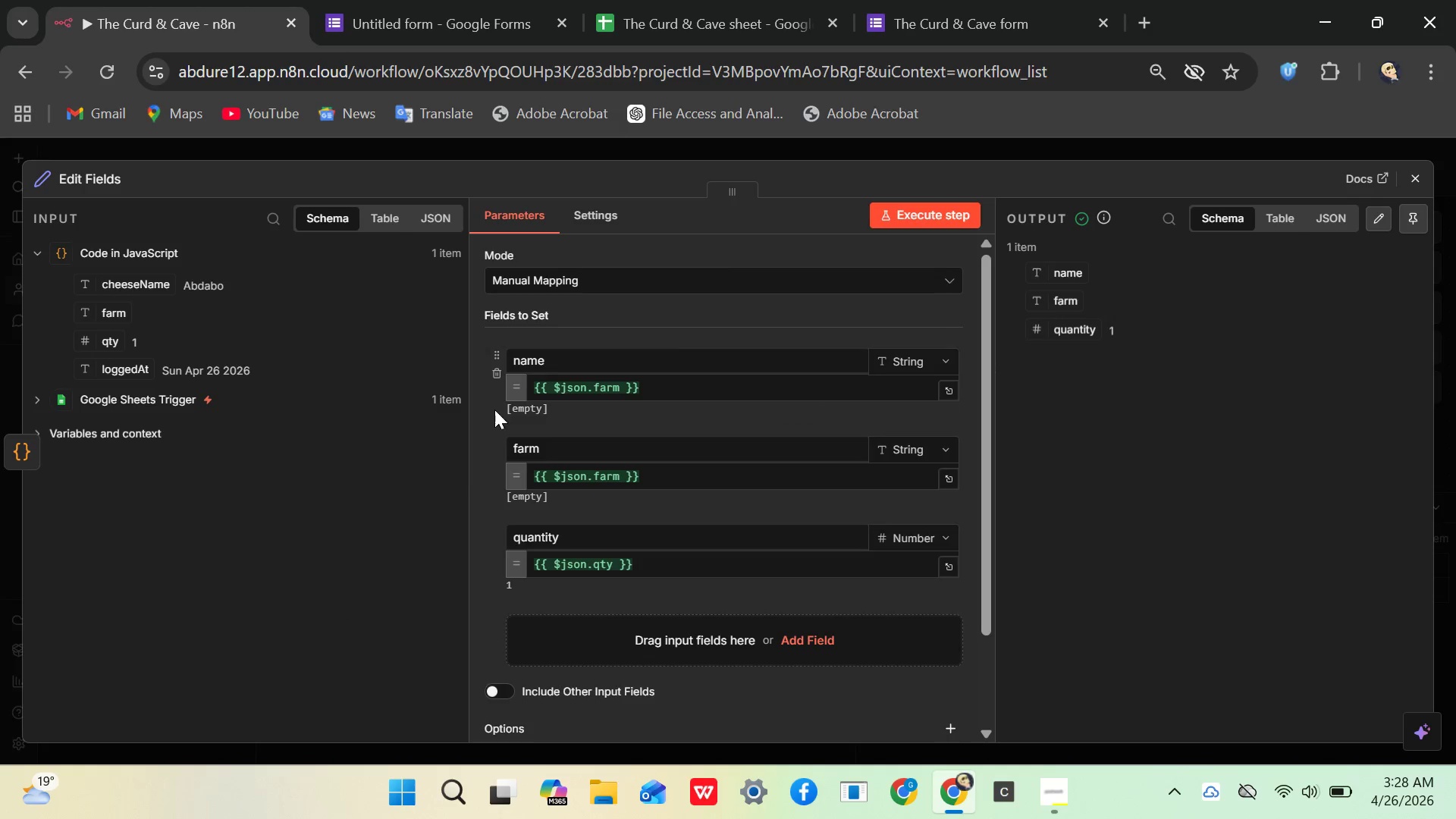 
left_click([504, 378])
 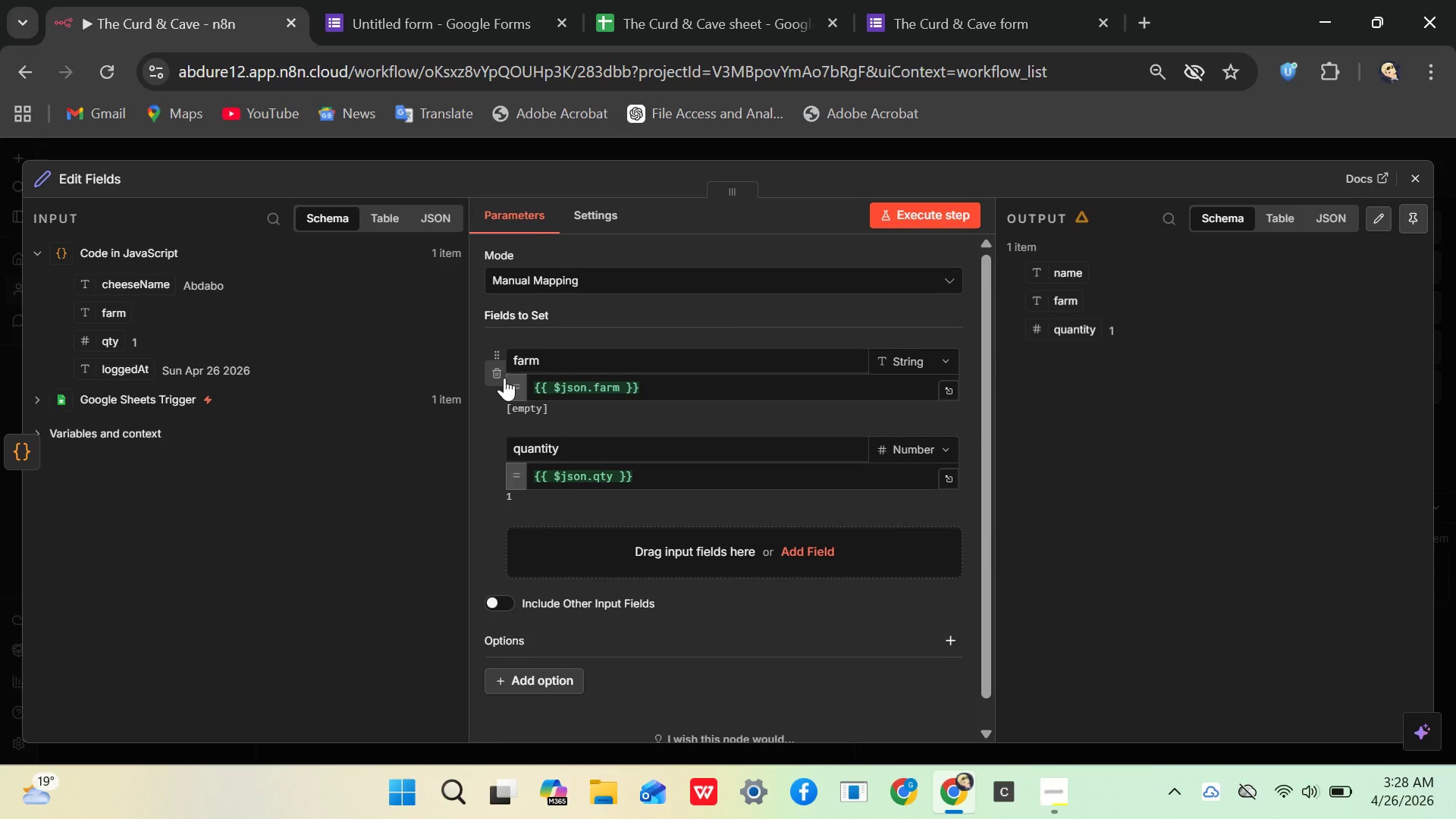 
left_click([504, 378])
 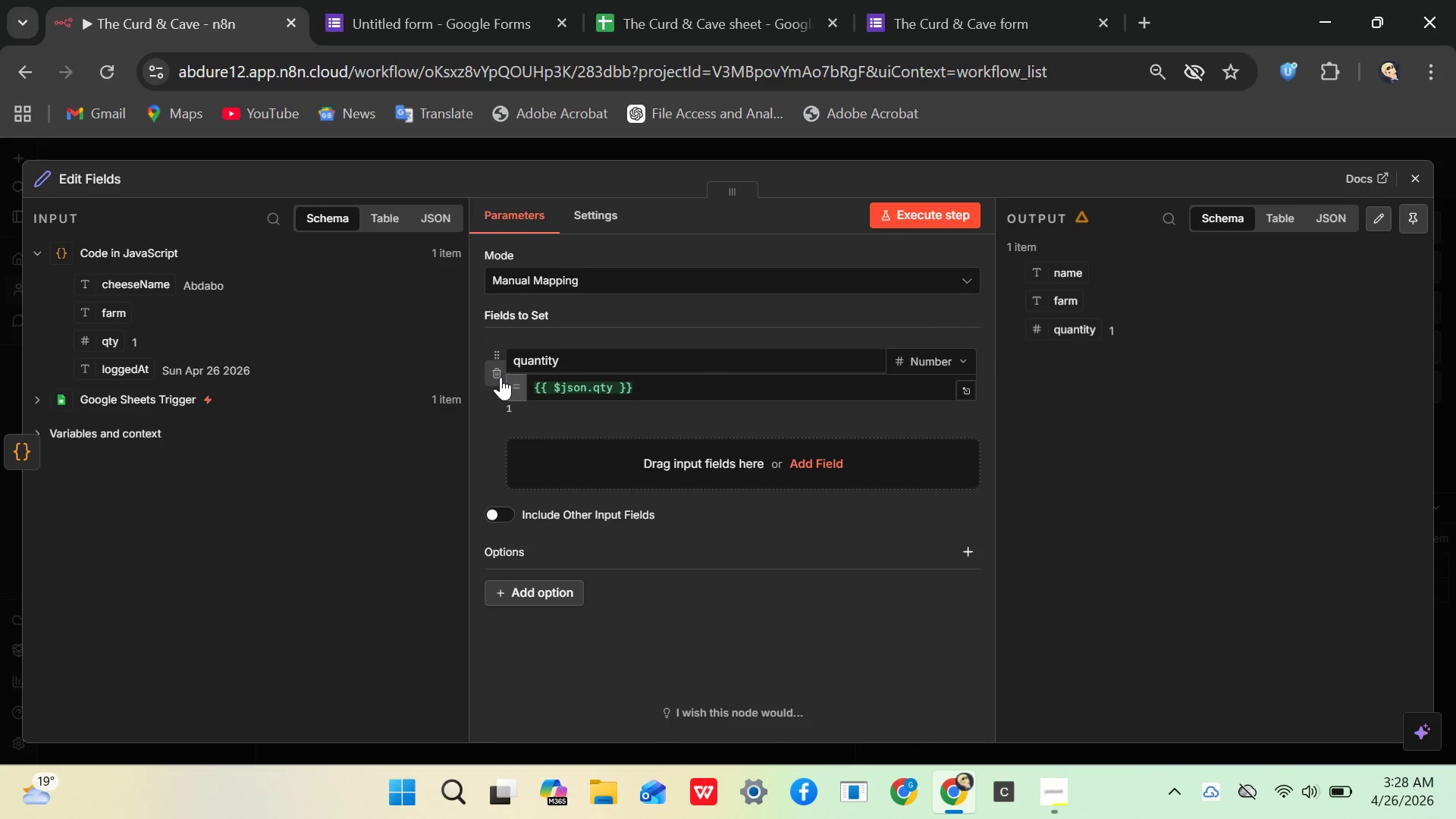 
left_click([500, 377])
 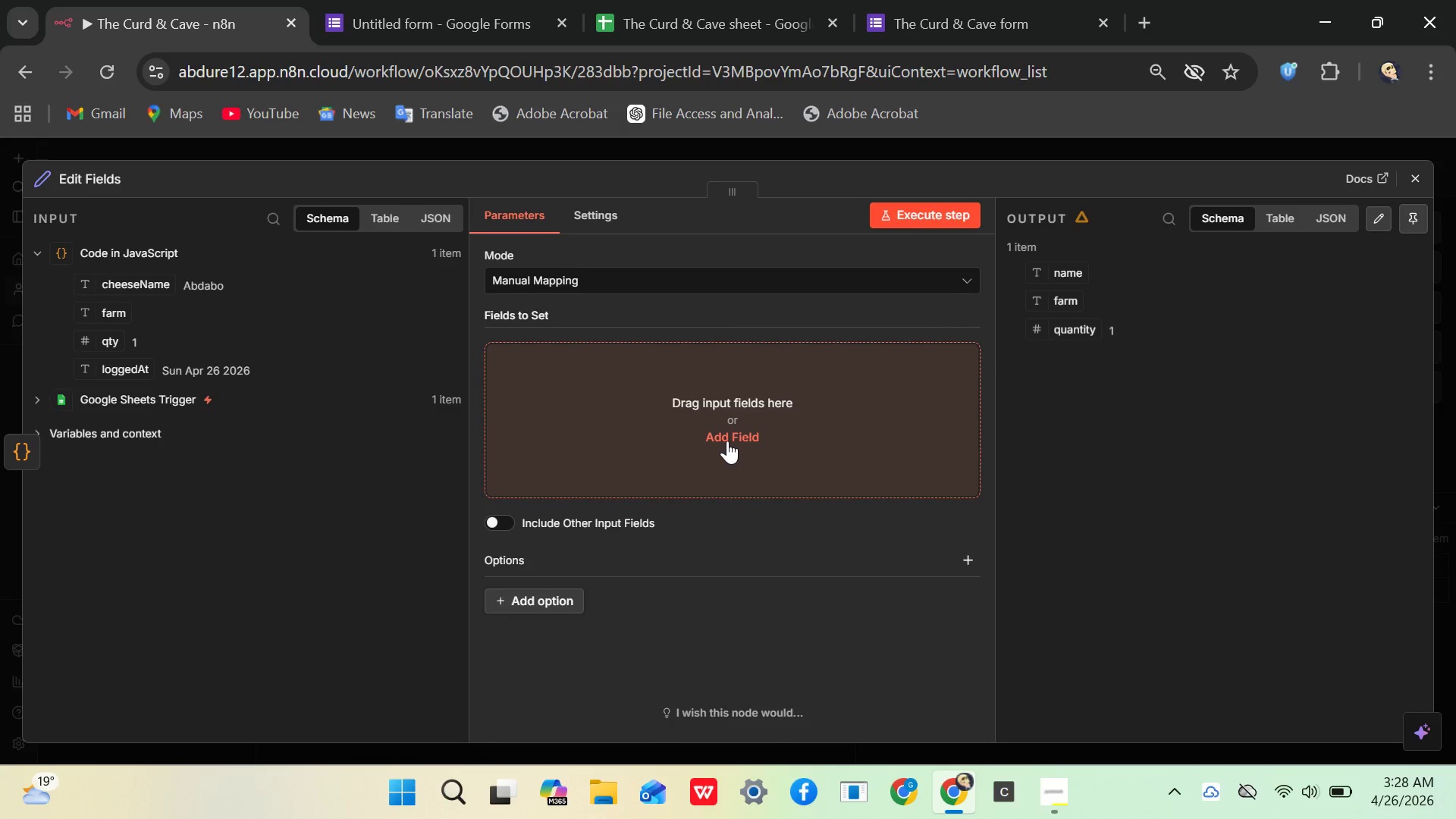 
left_click([727, 438])
 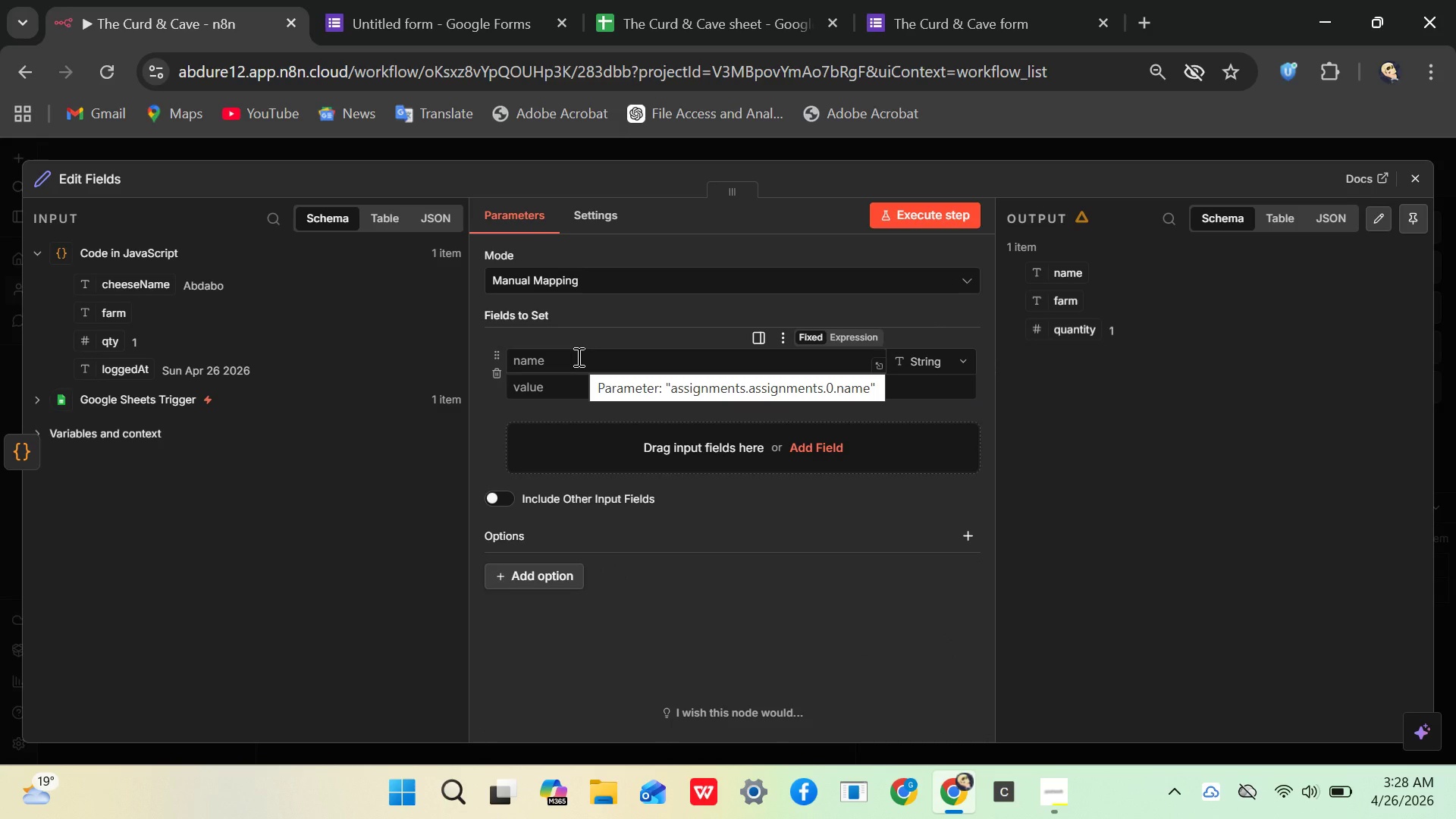 
wait(7.06)
 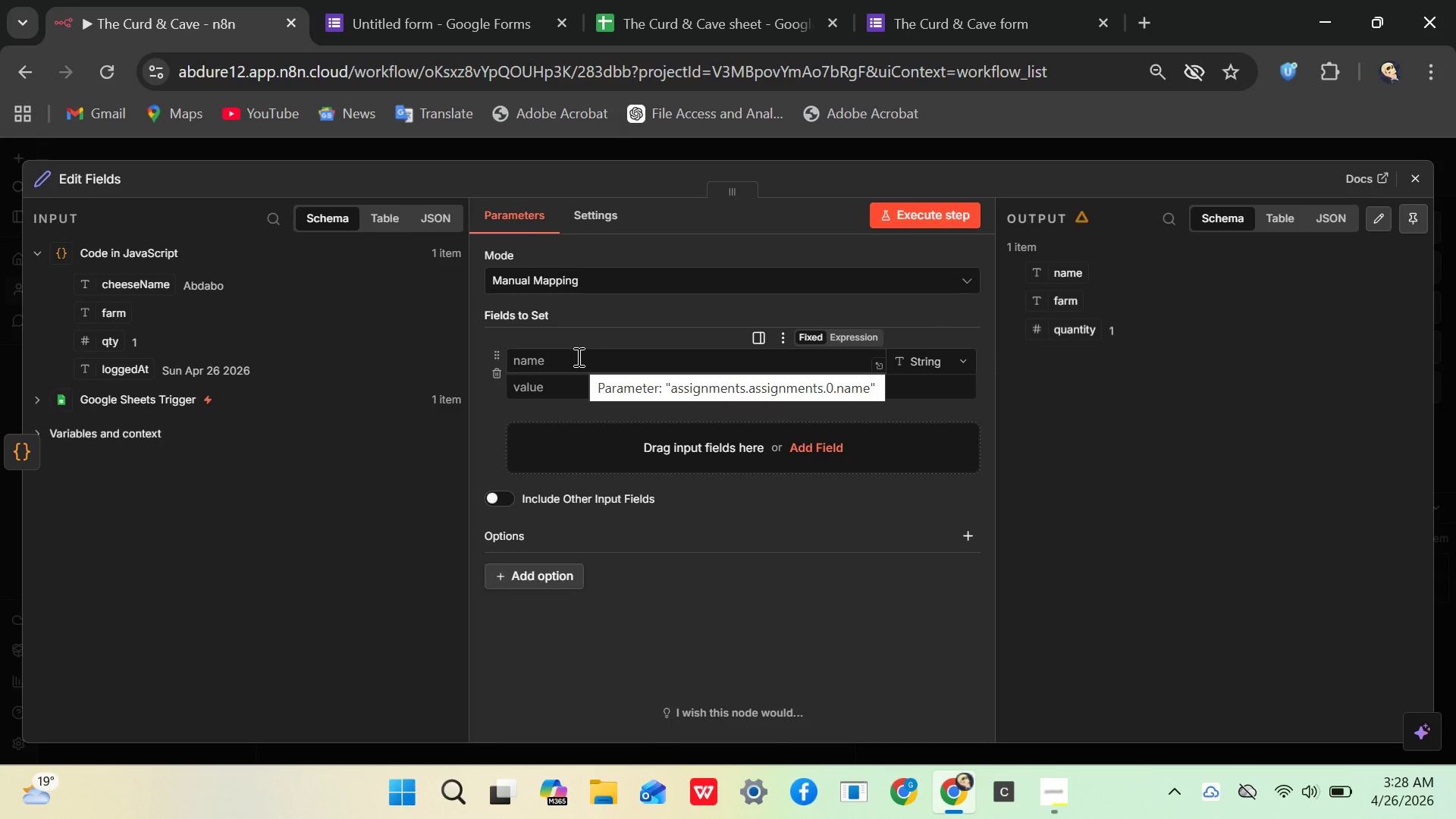 
type(disc)
 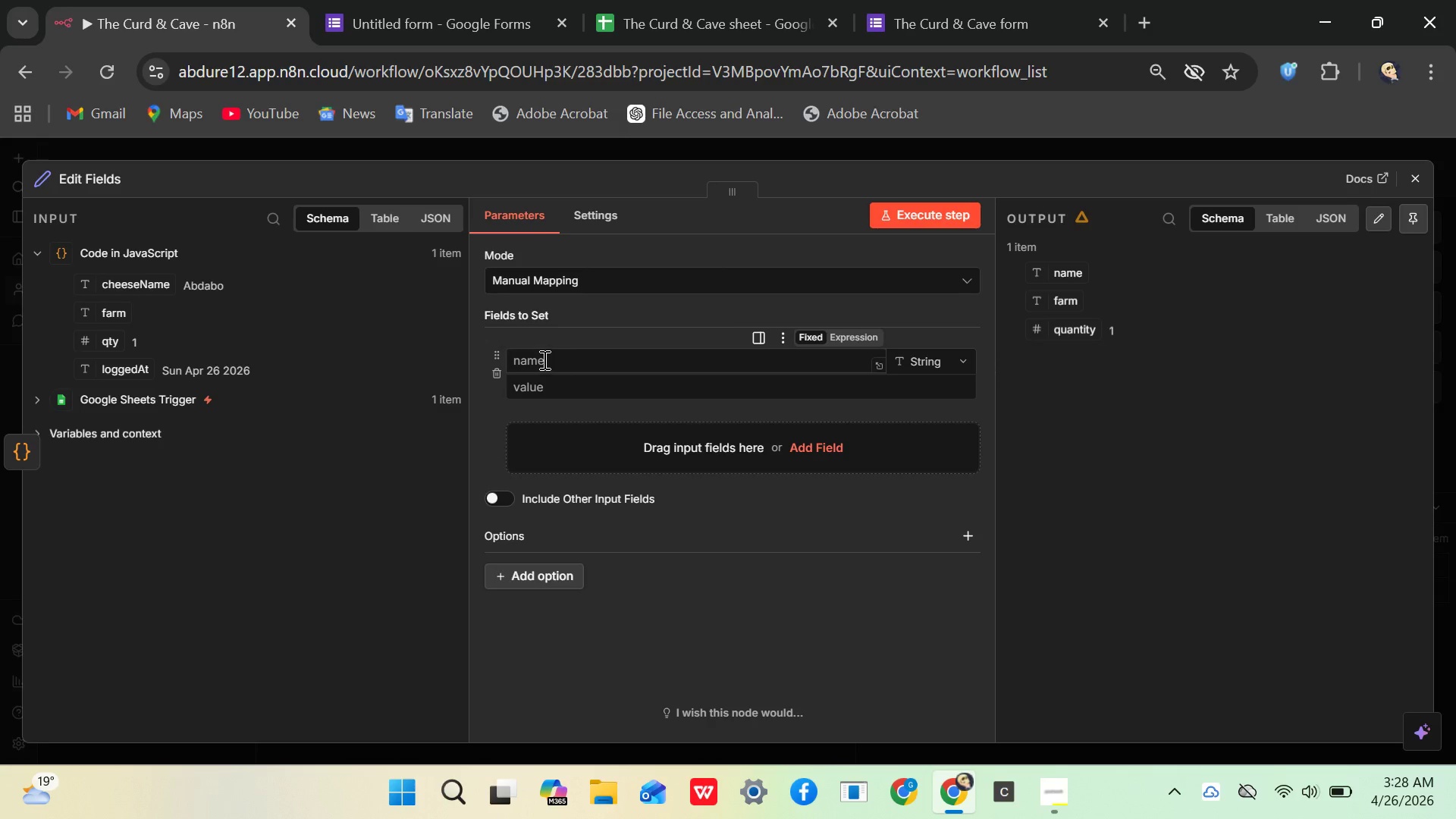 
left_click([542, 359])
 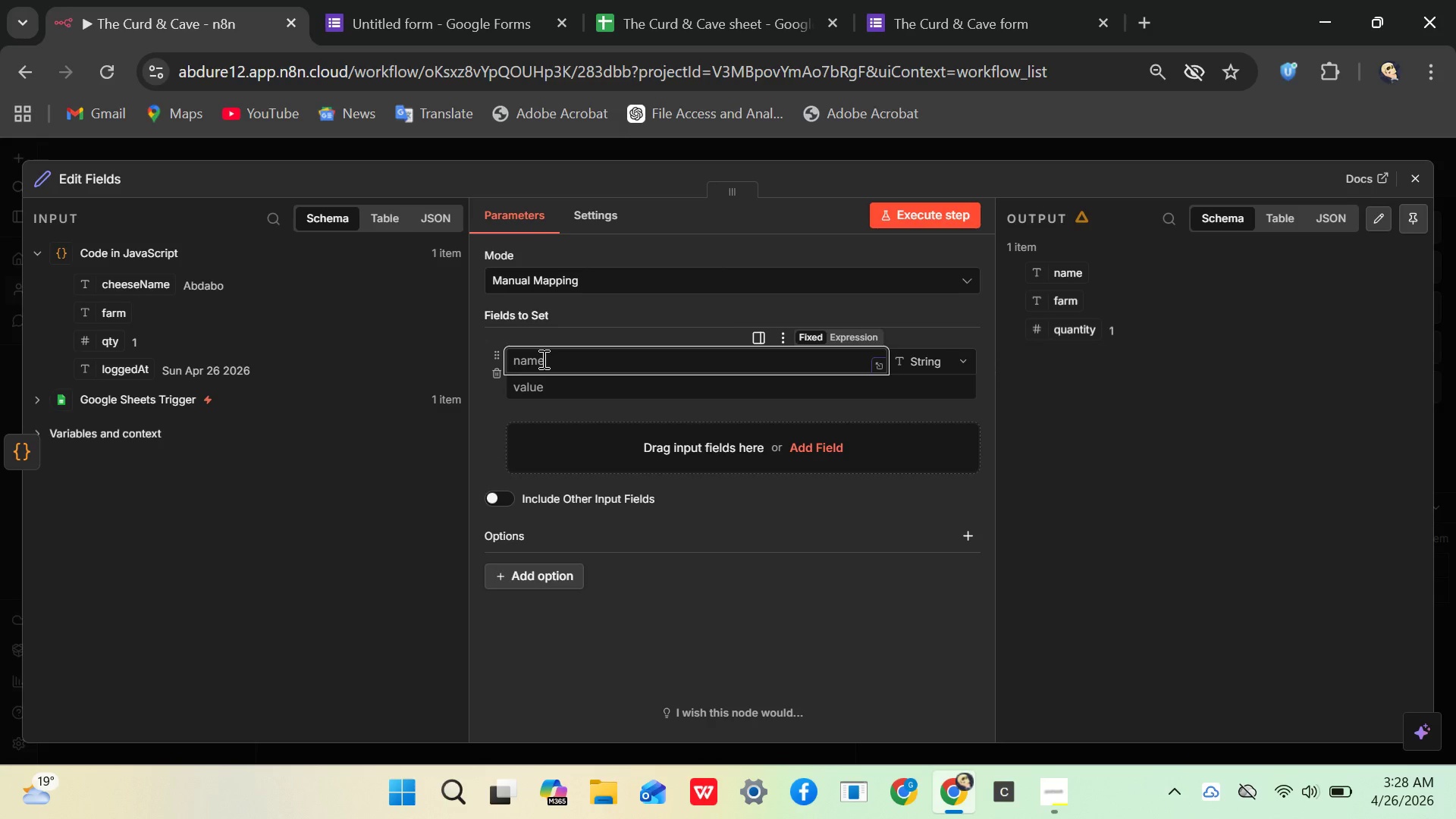 
type(discord)
 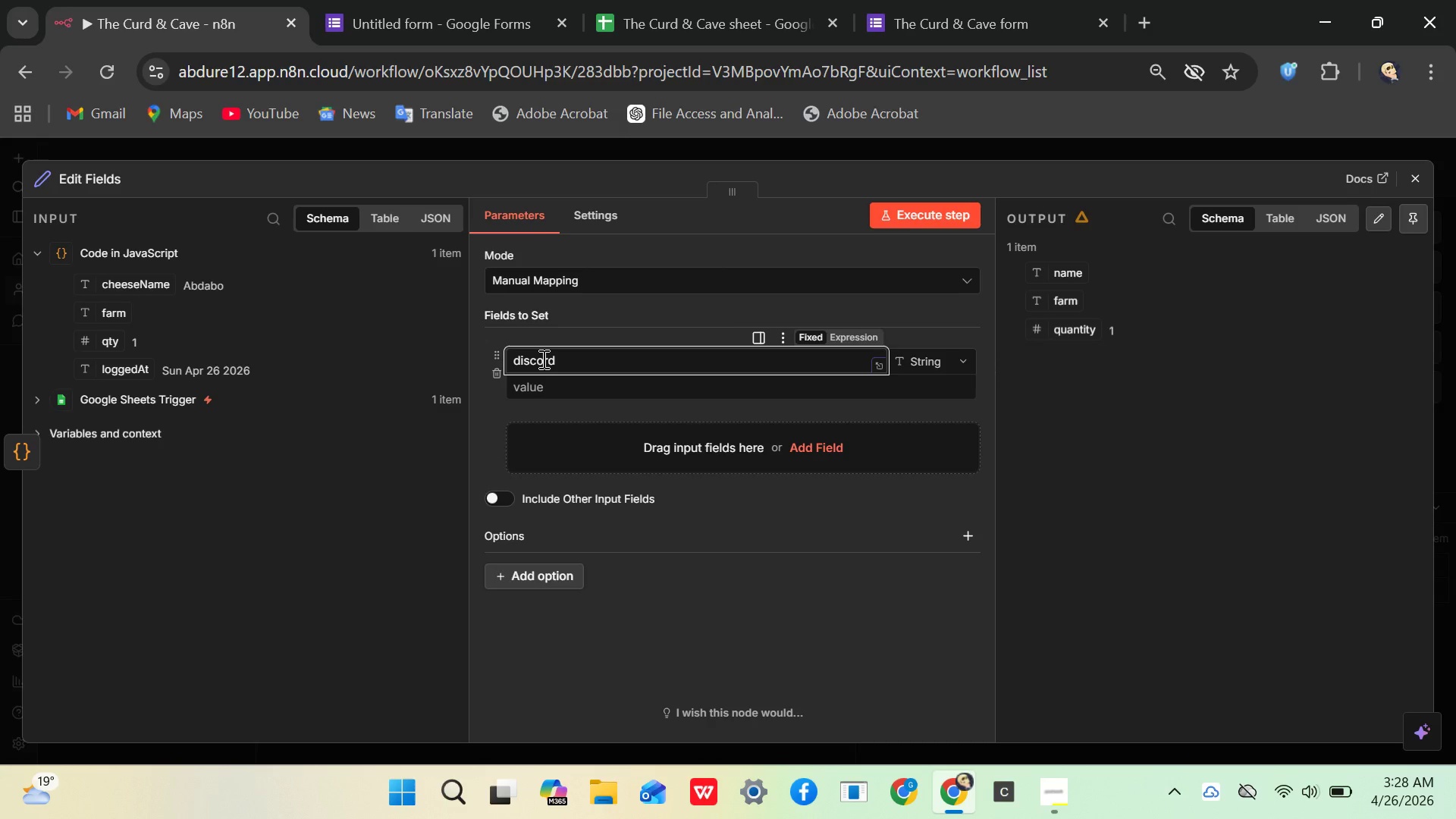 
type(Message)
 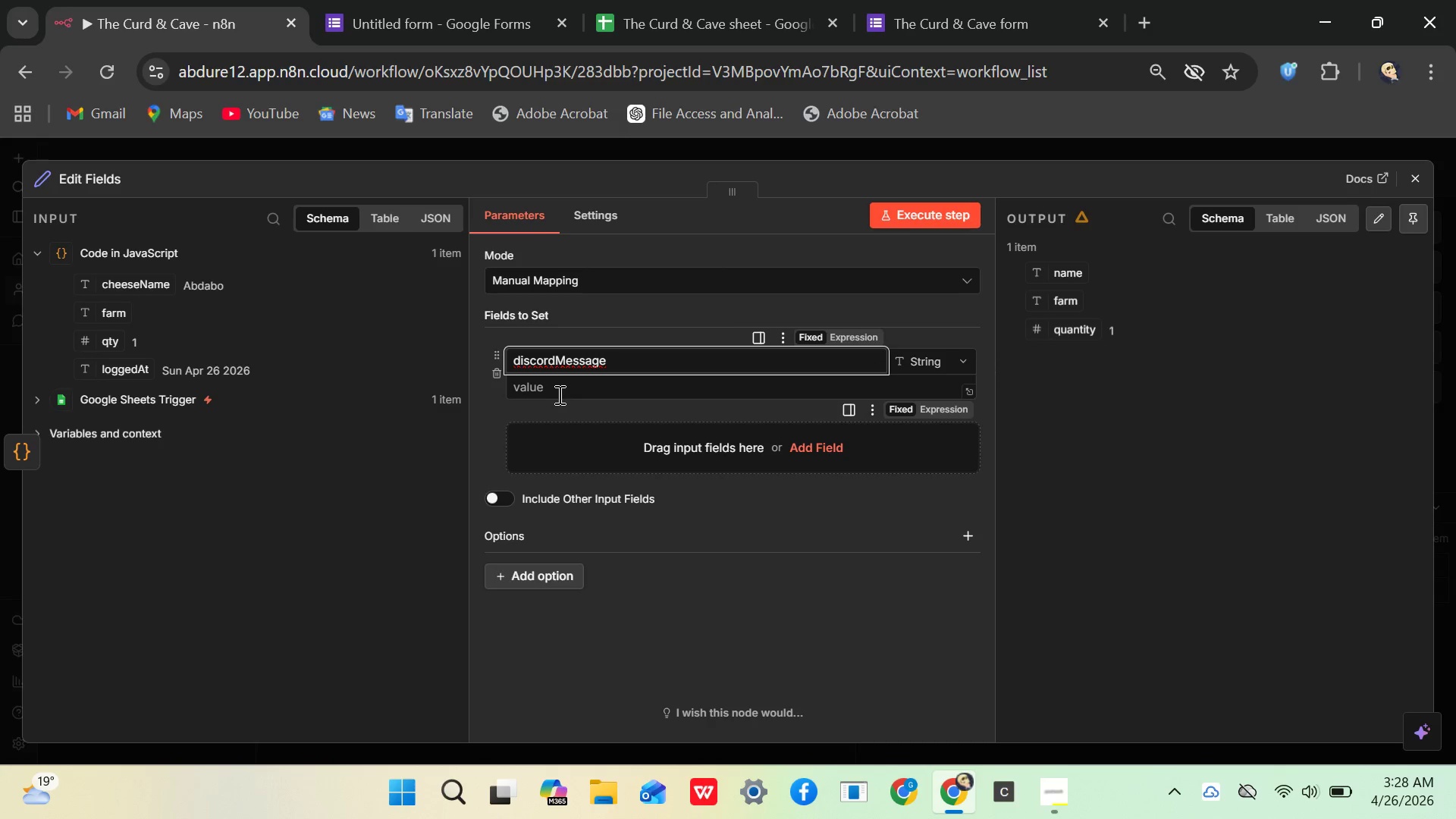 
left_click([562, 382])
 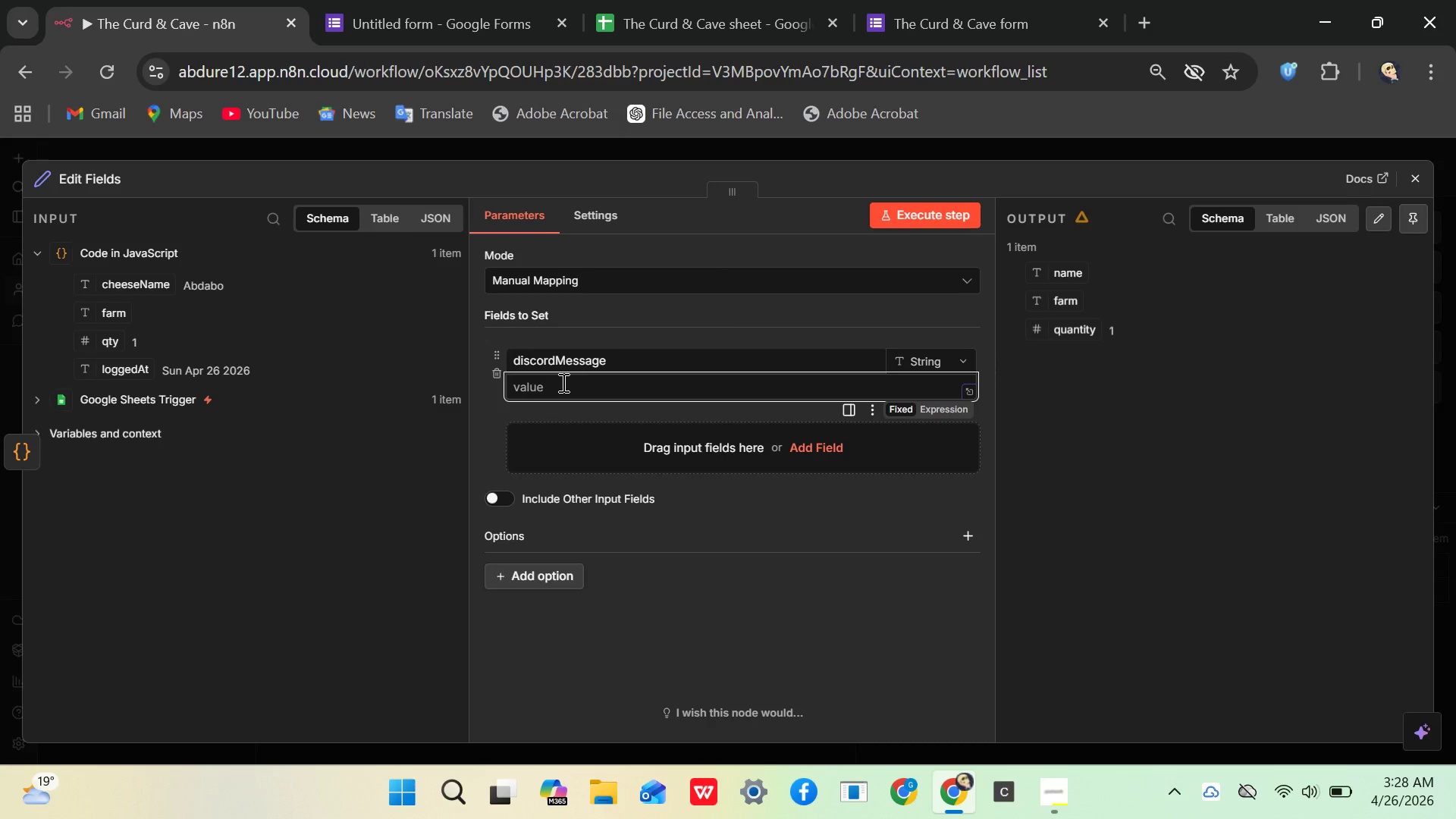 
wait(6.61)
 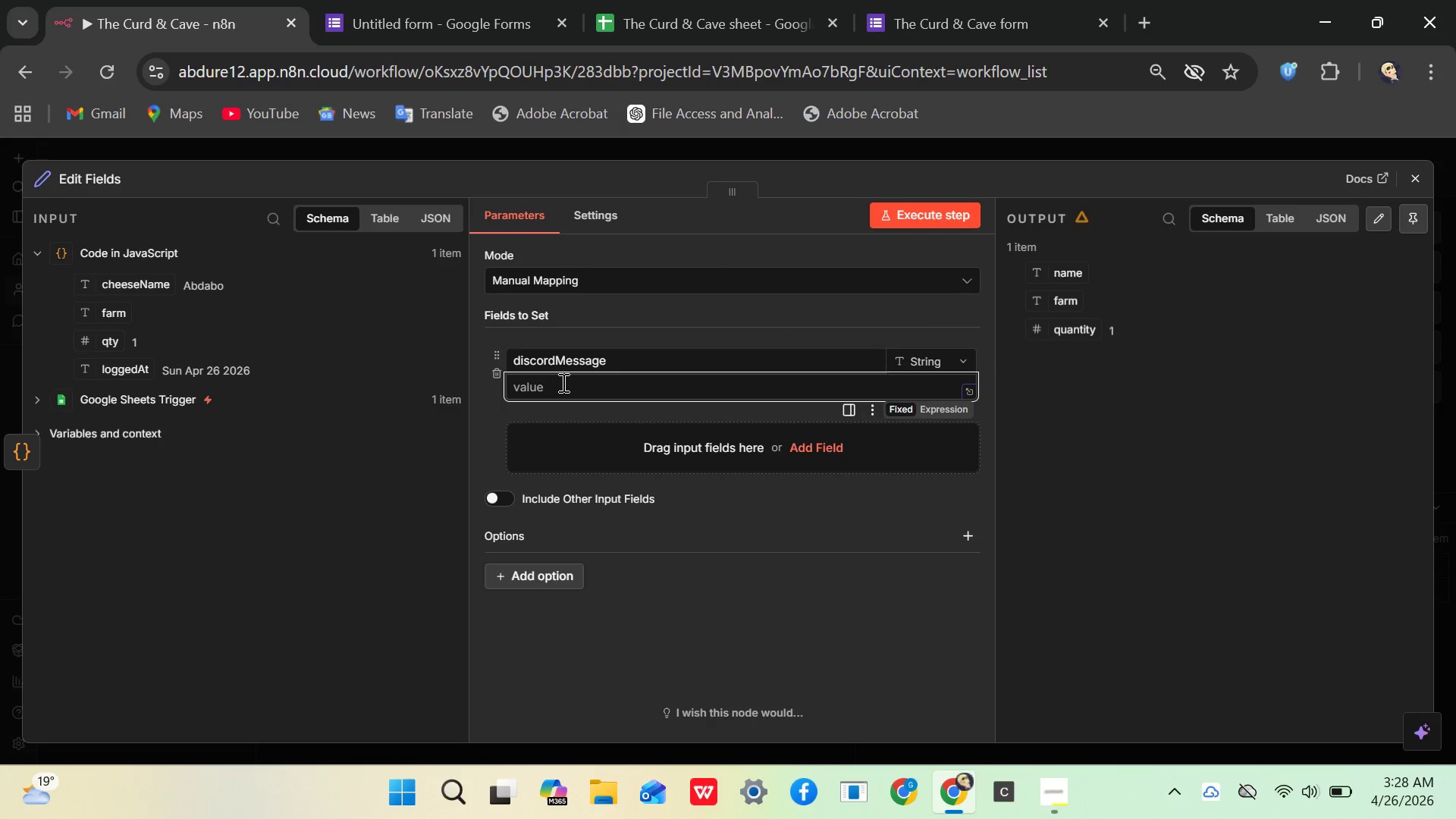 
type(RAARE)
key(Backspace)
key(Backspace)
key(Backspace)
key(Backspace)
type(ARE )
 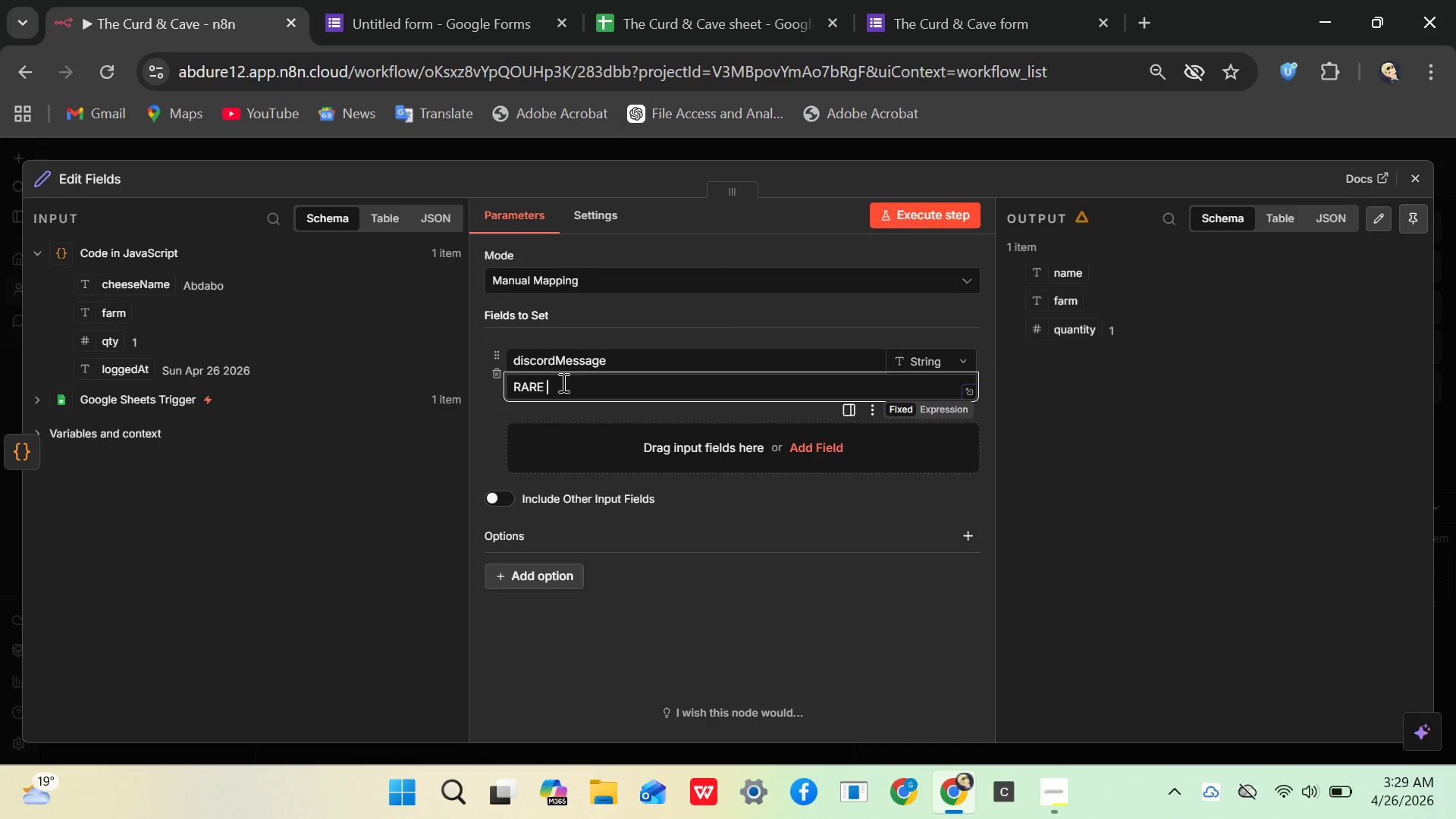 
key(Backspace)
 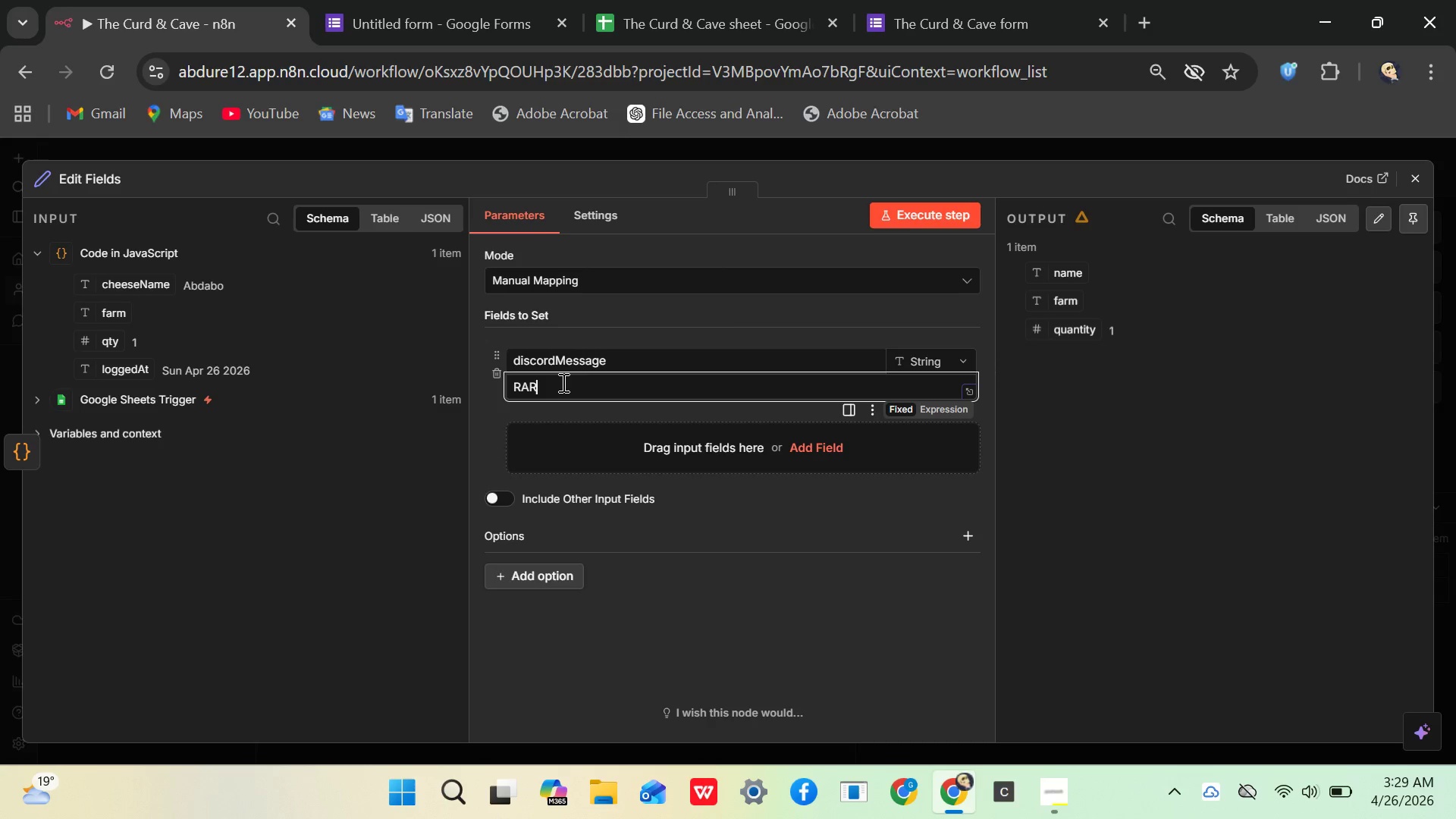 
key(Backspace)
 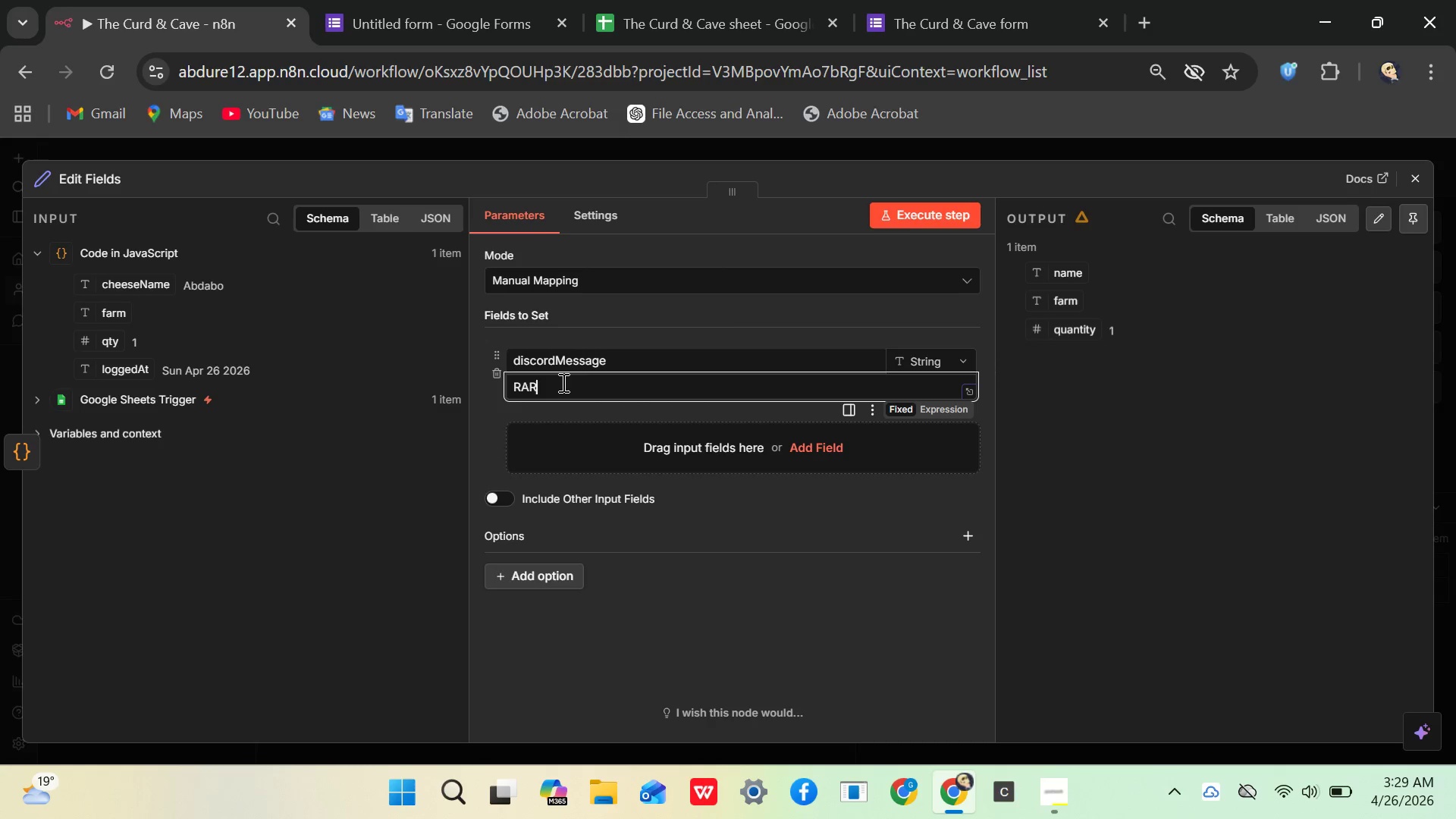 
key(Backspace)
 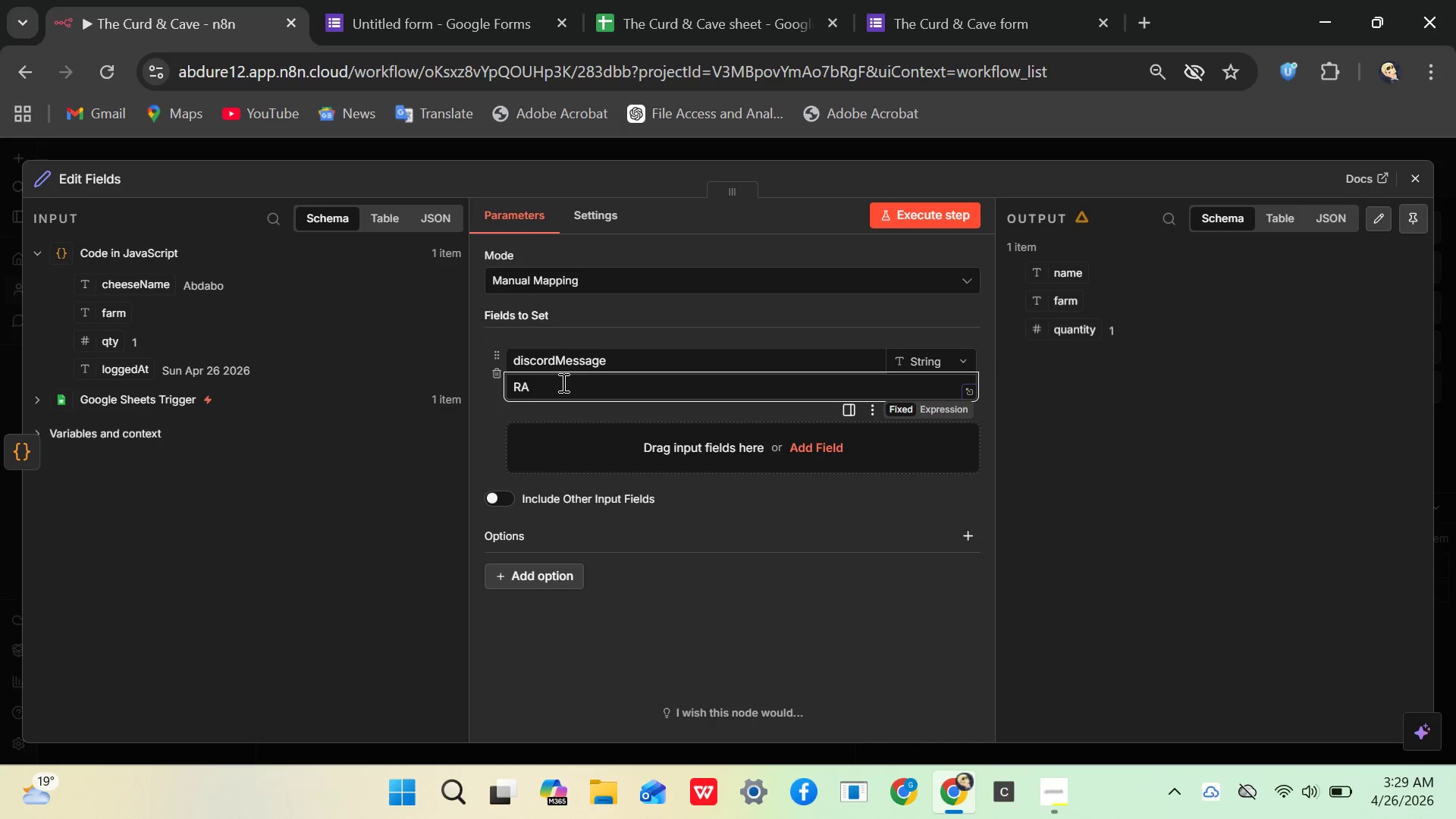 
key(Backspace)
 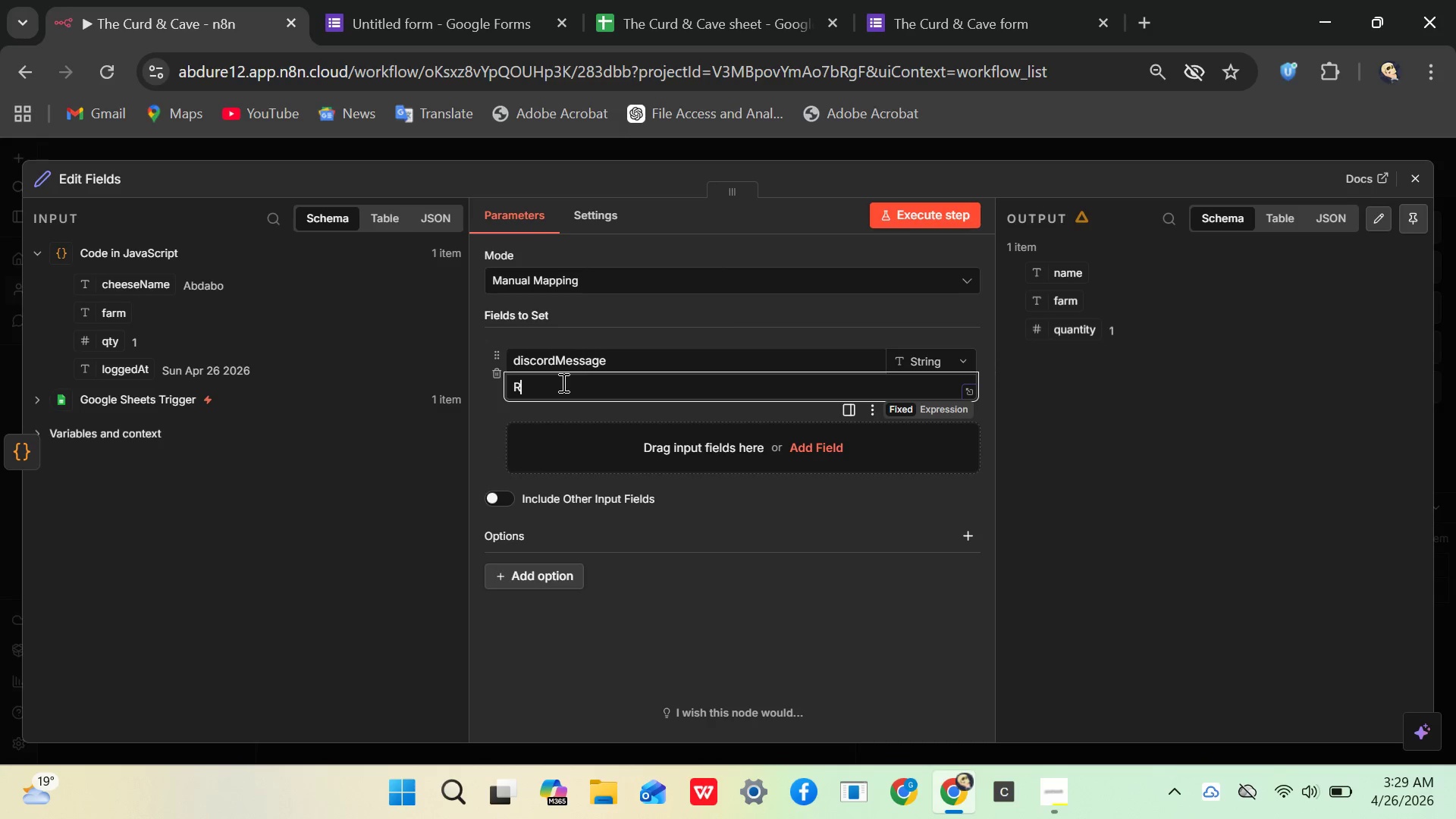 
key(Backspace)
 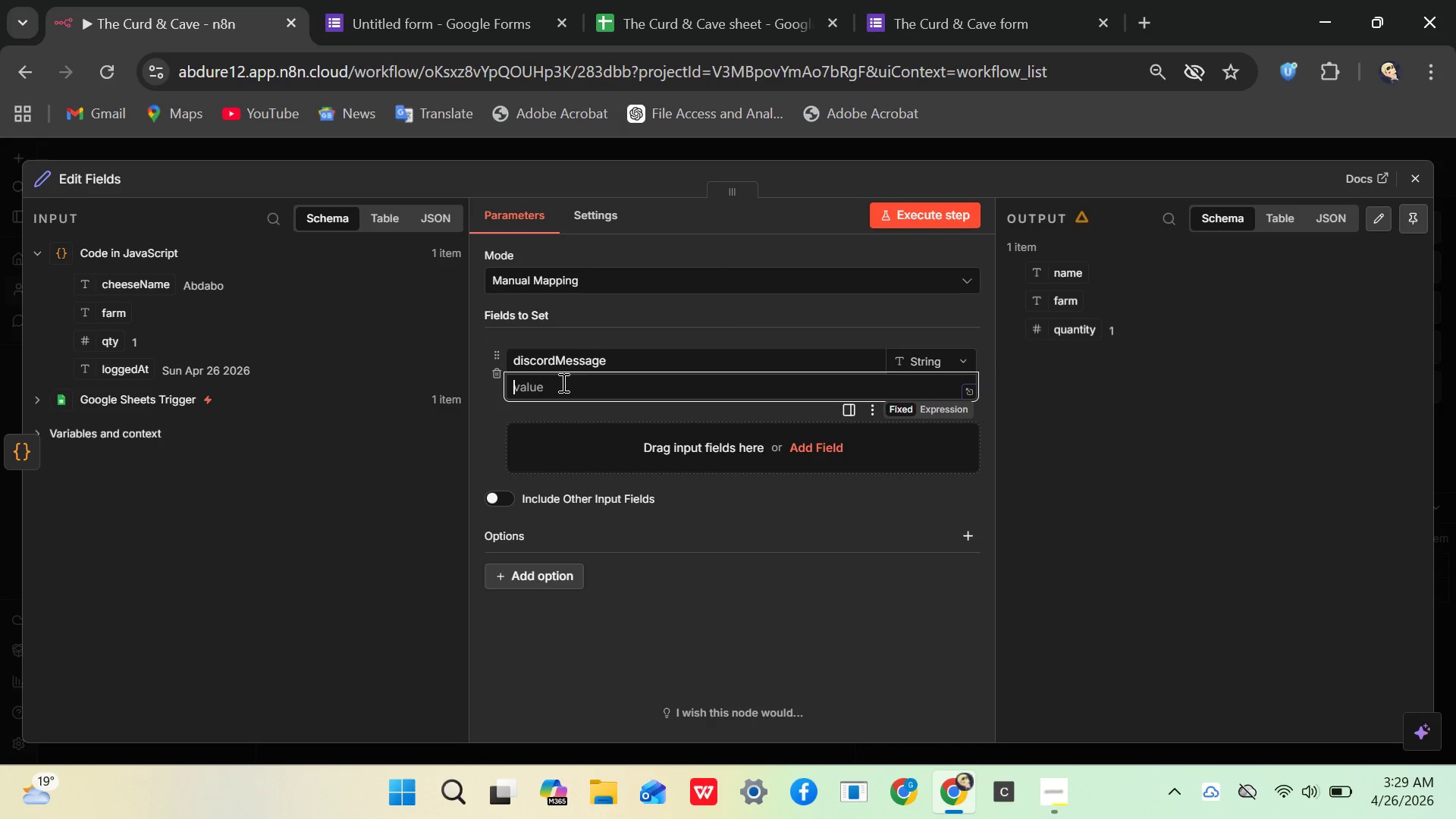 
key(Meta+Period)
 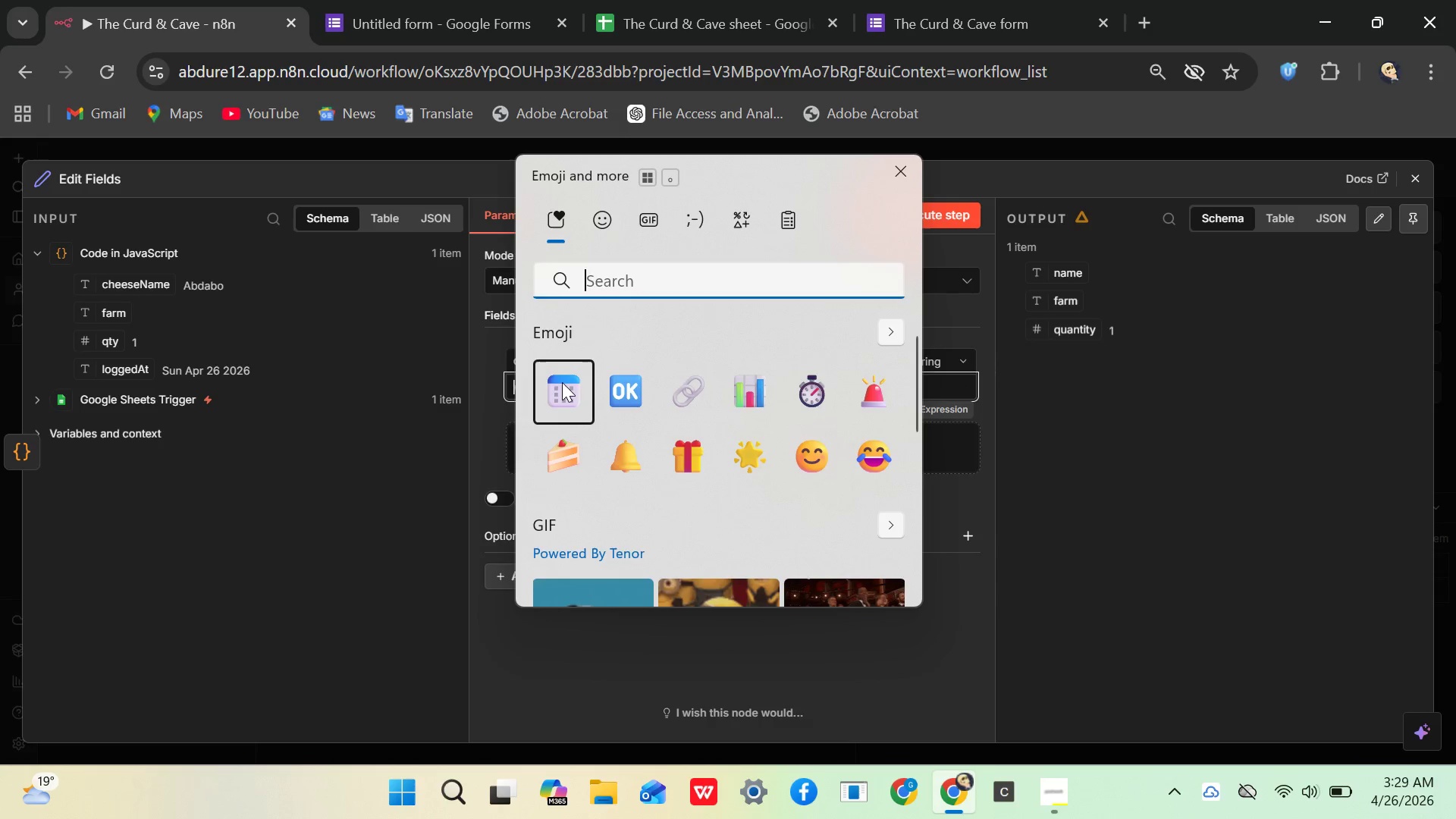 
wait(9.92)
 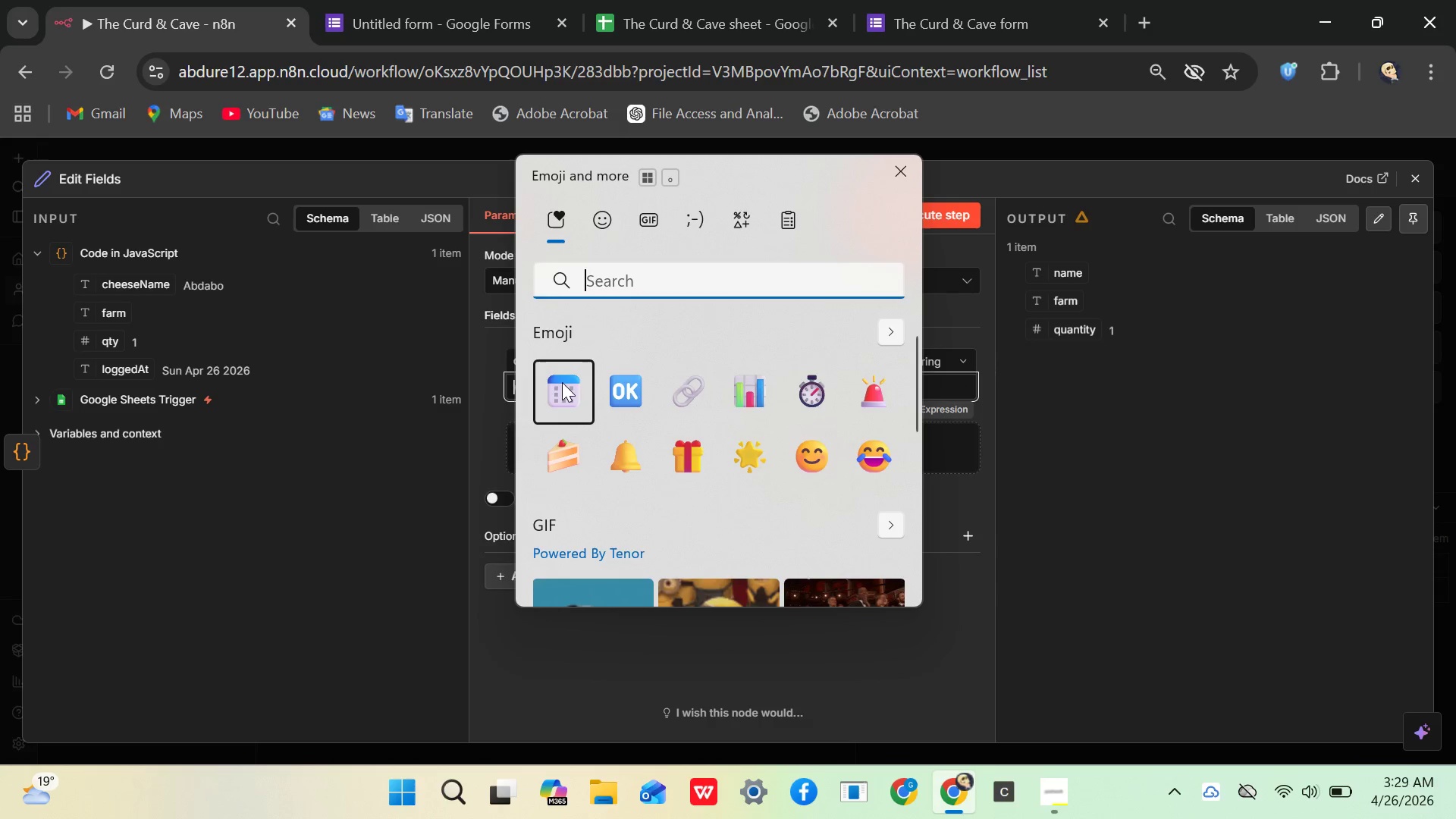 
type(ALERT)
key(Backspace)
key(Backspace)
key(Backspace)
key(Backspace)
type(cake)
key(Backspace)
key(Backspace)
key(Backspace)
key(Backspace)
key(Backspace)
key(Backspace)
type(cake)
 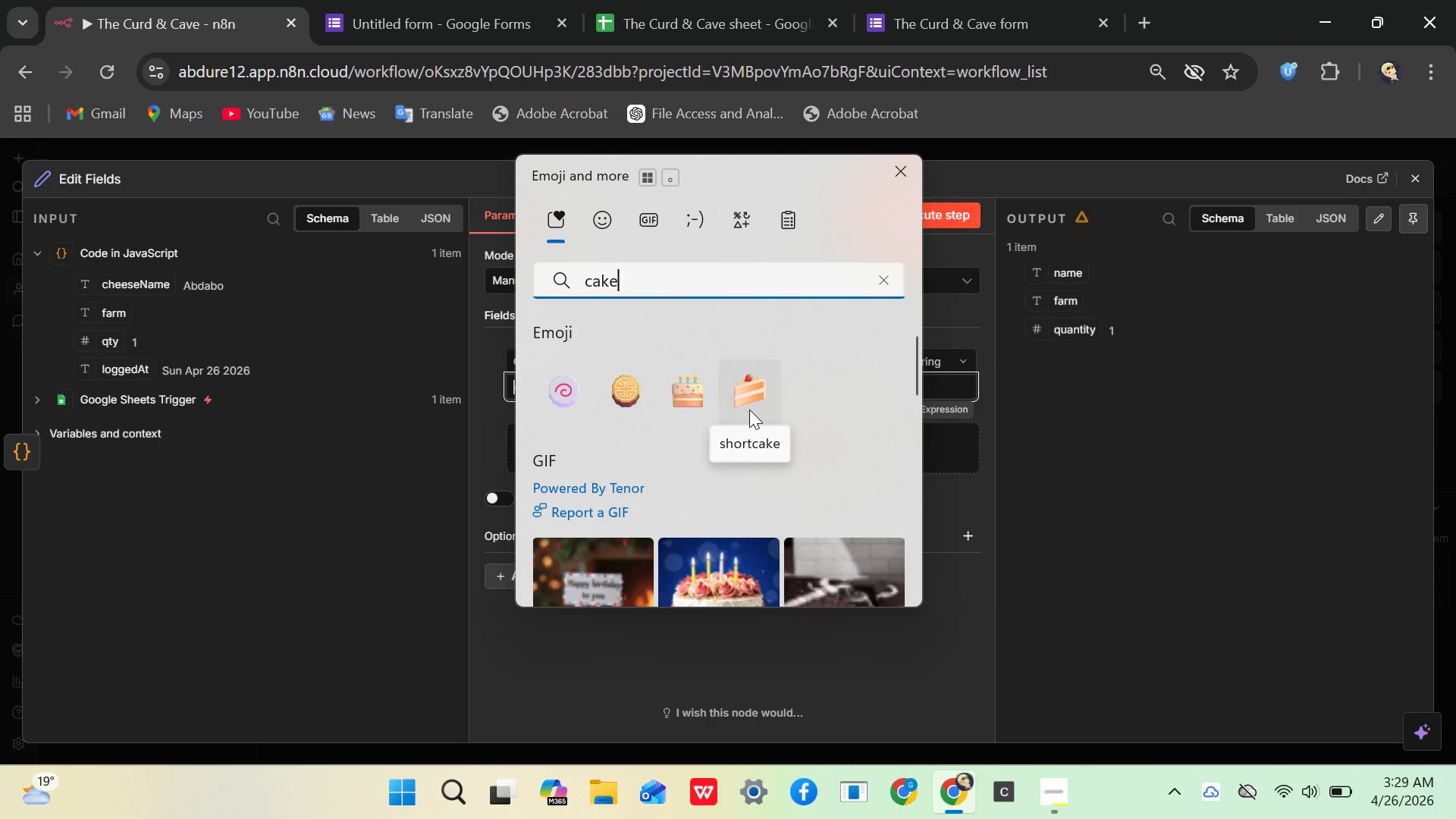 
wait(5.67)
 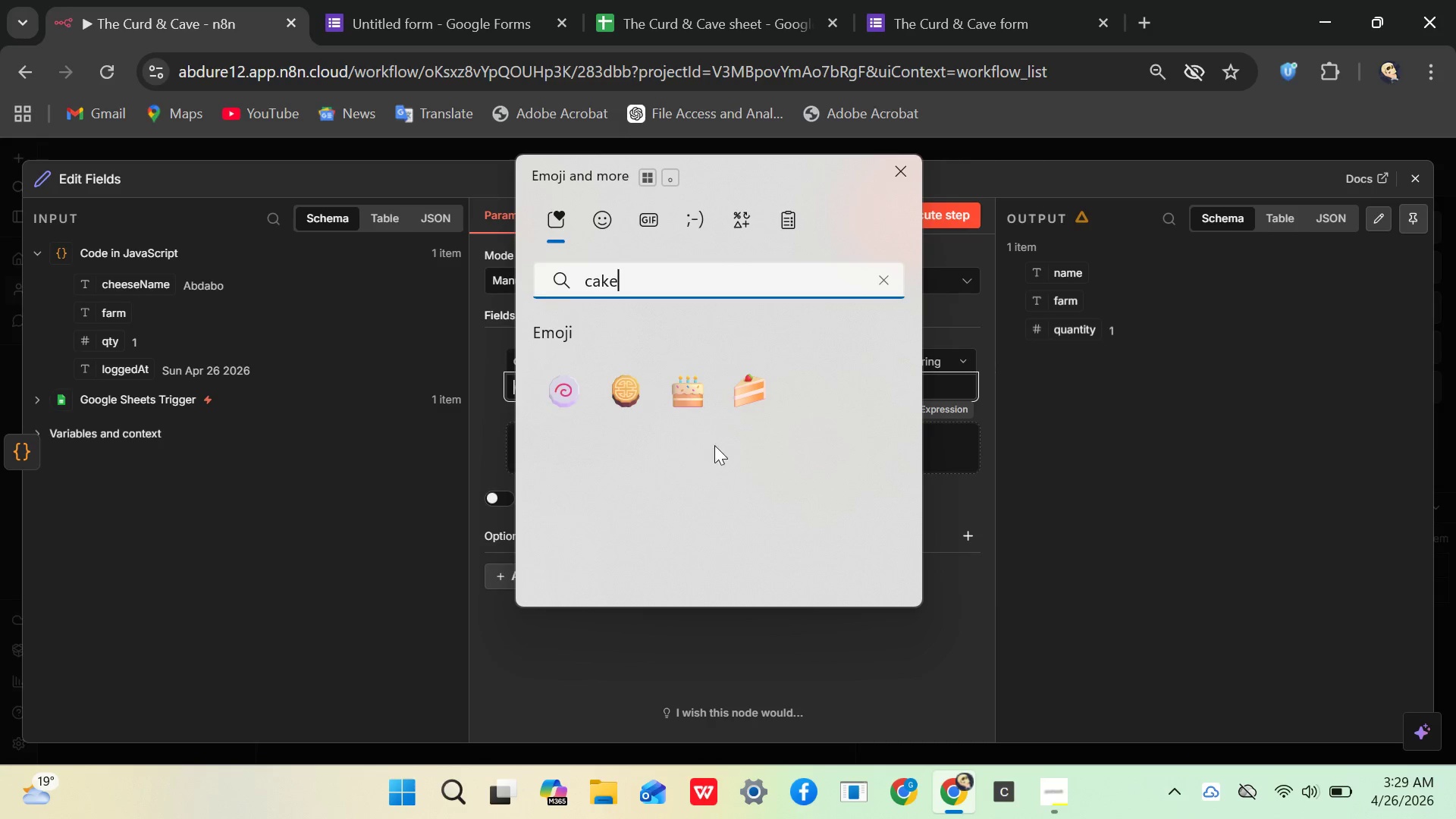 
left_click([749, 410])
 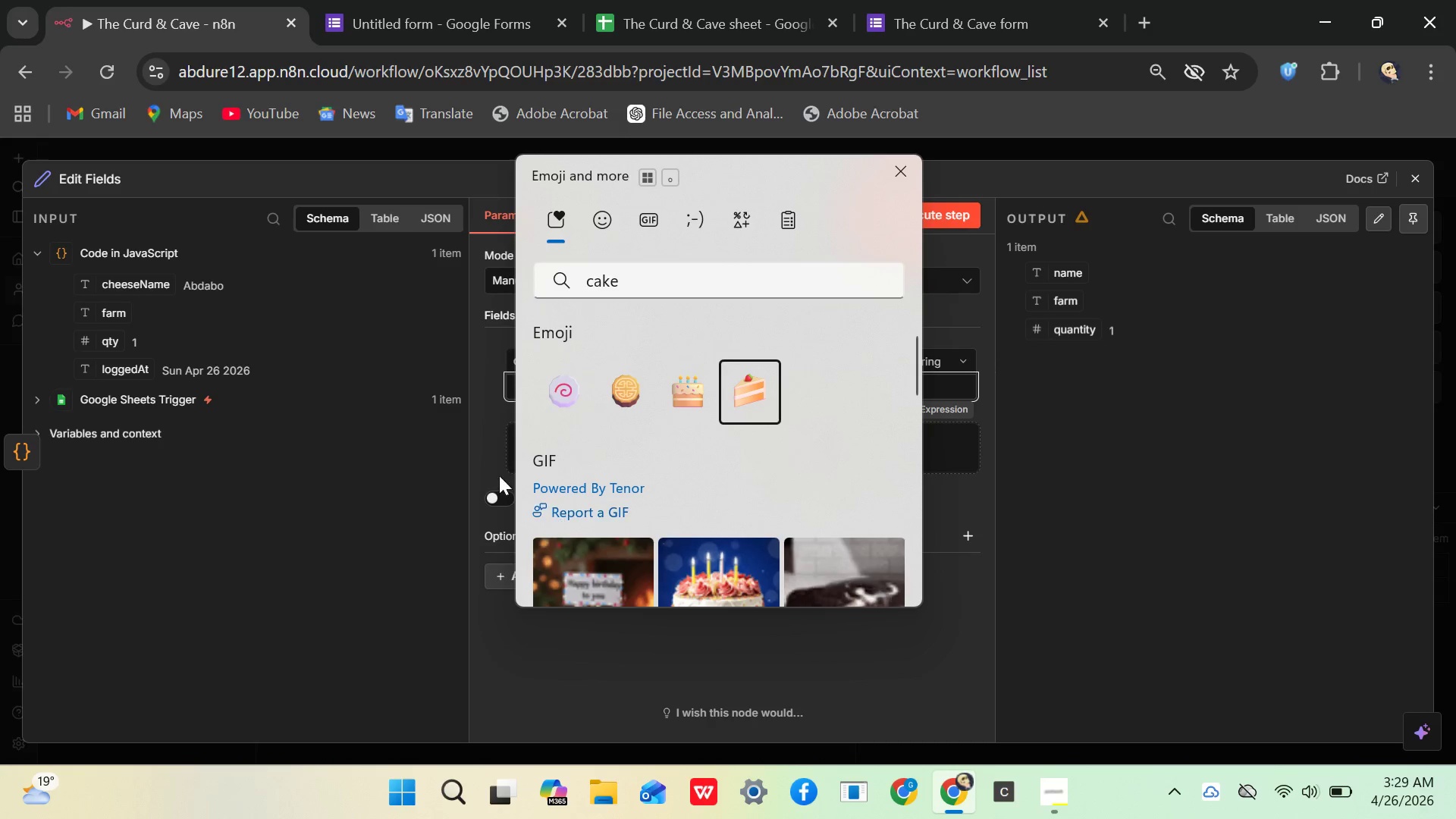 
left_click([488, 460])
 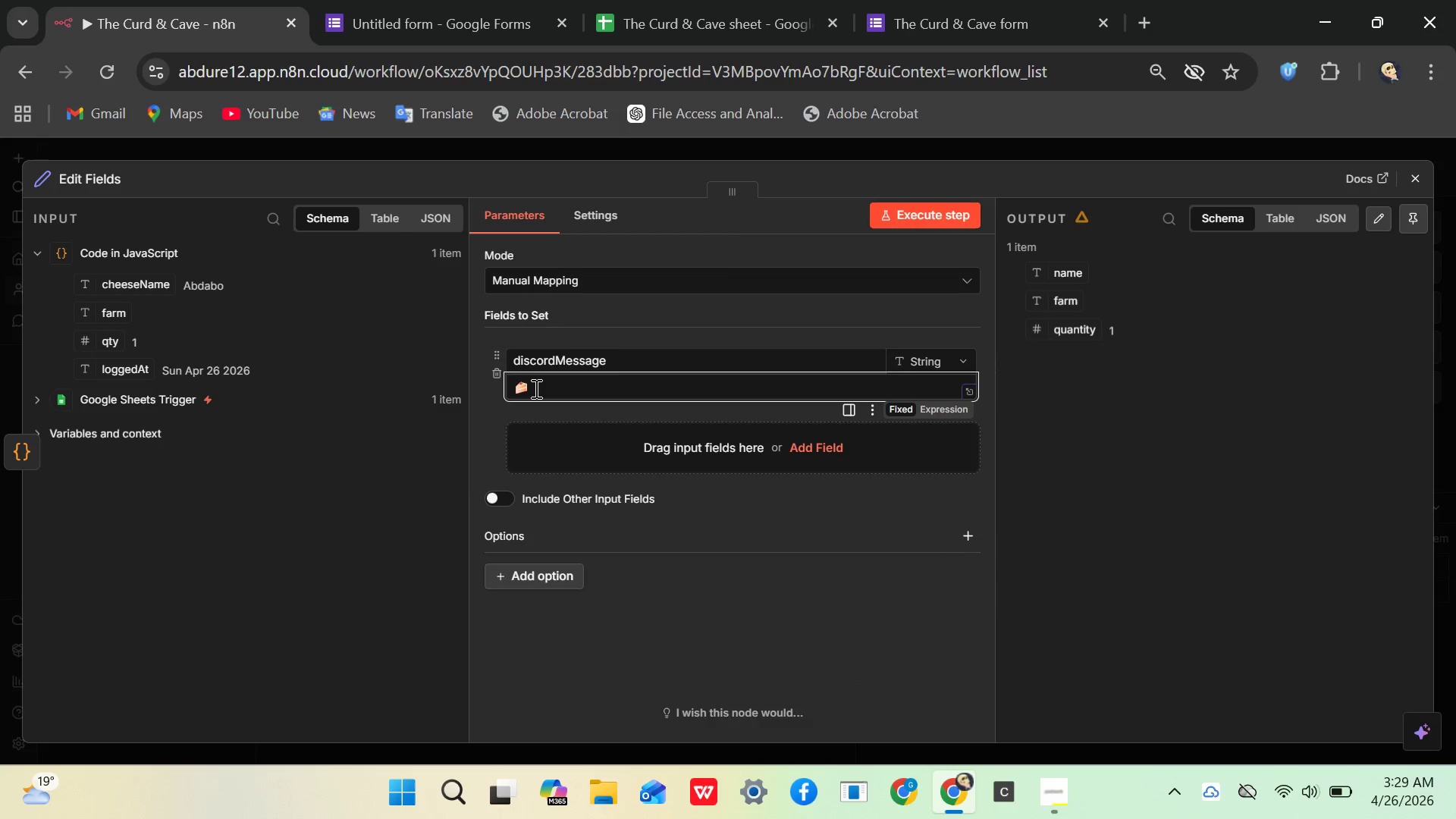 
left_click_drag(start_coordinate=[535, 388], to_coordinate=[516, 390])
 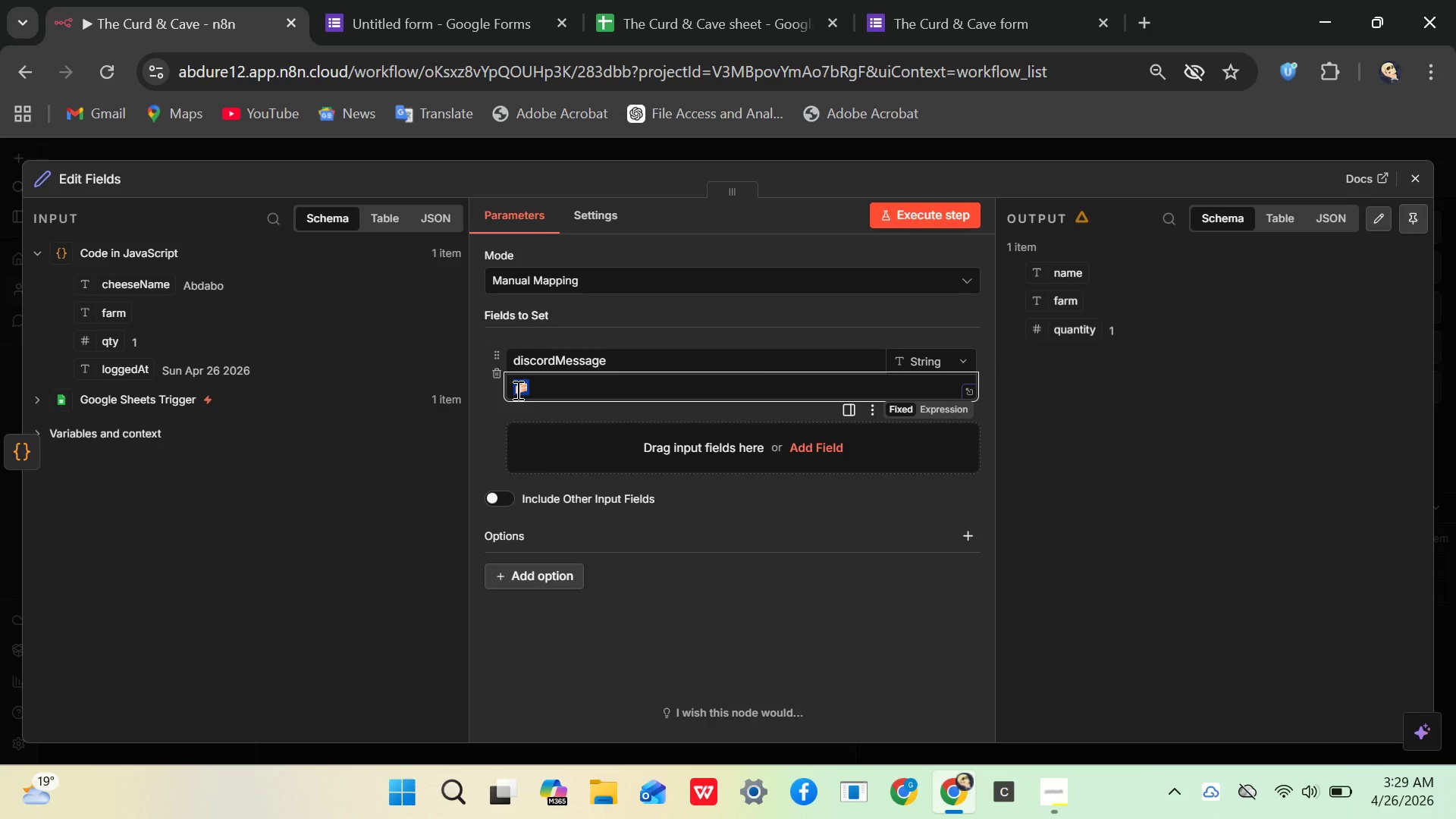 
key(Control+C)
 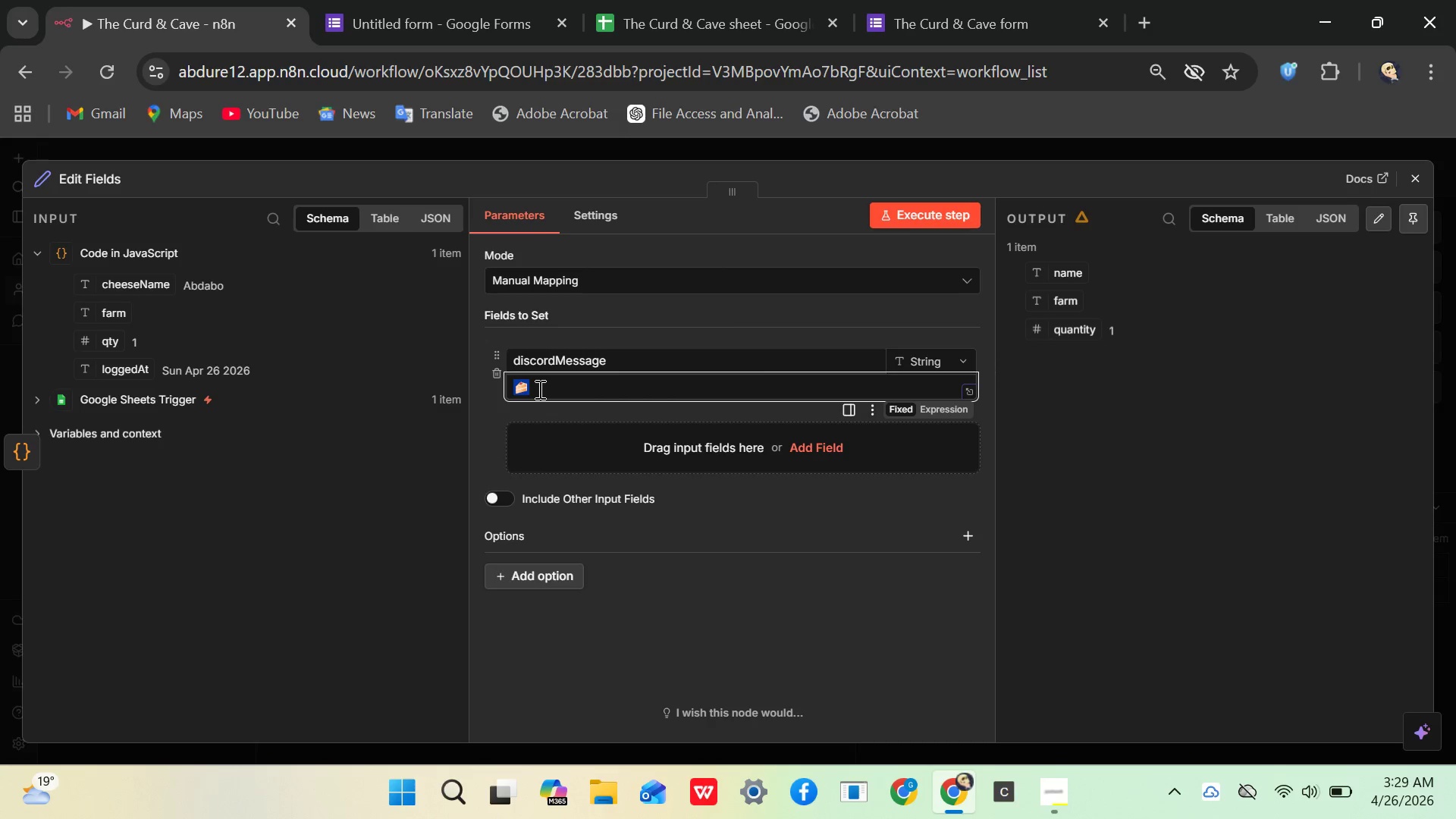 
left_click([539, 389])
 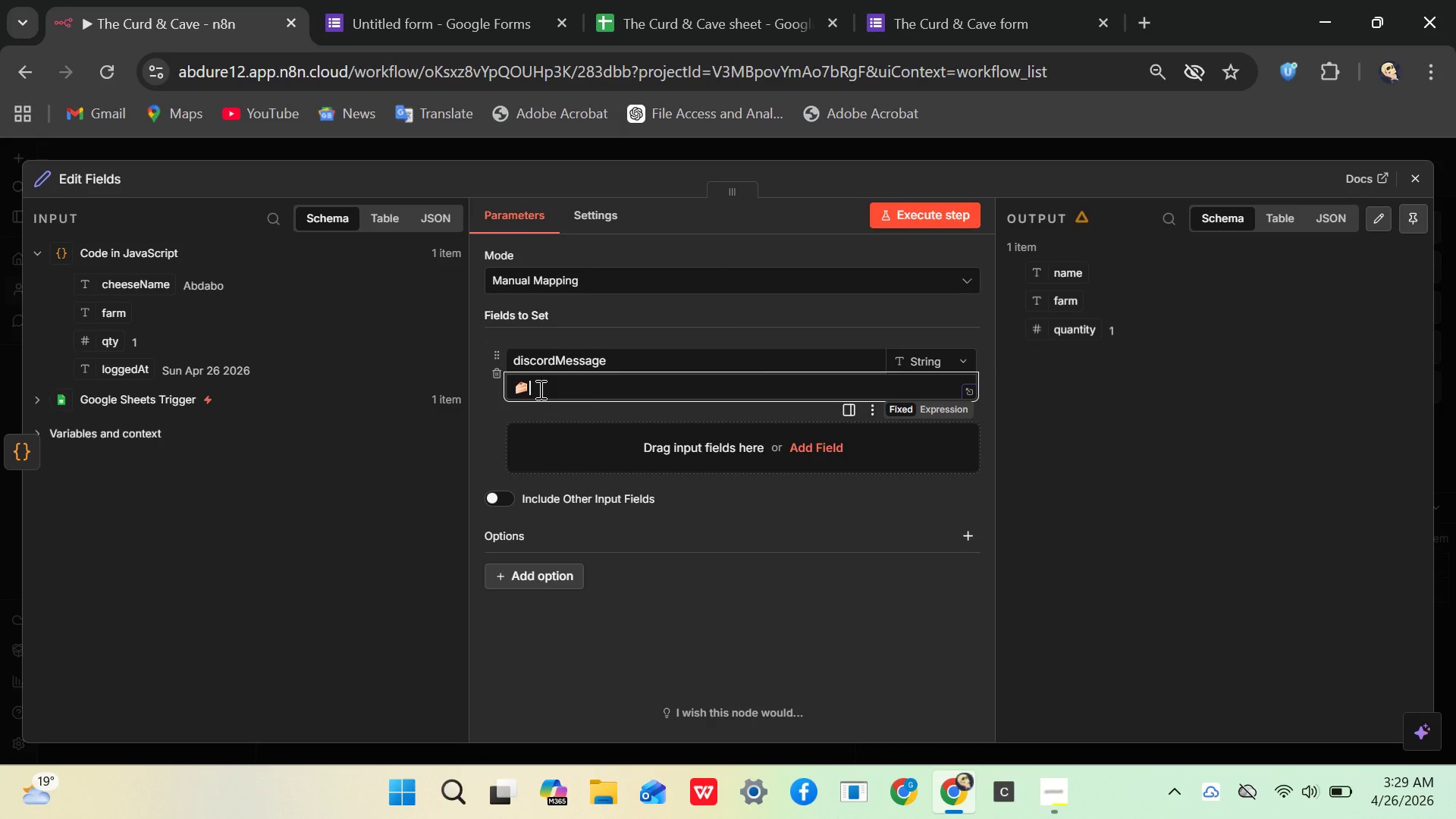 
key(CapsLock)
 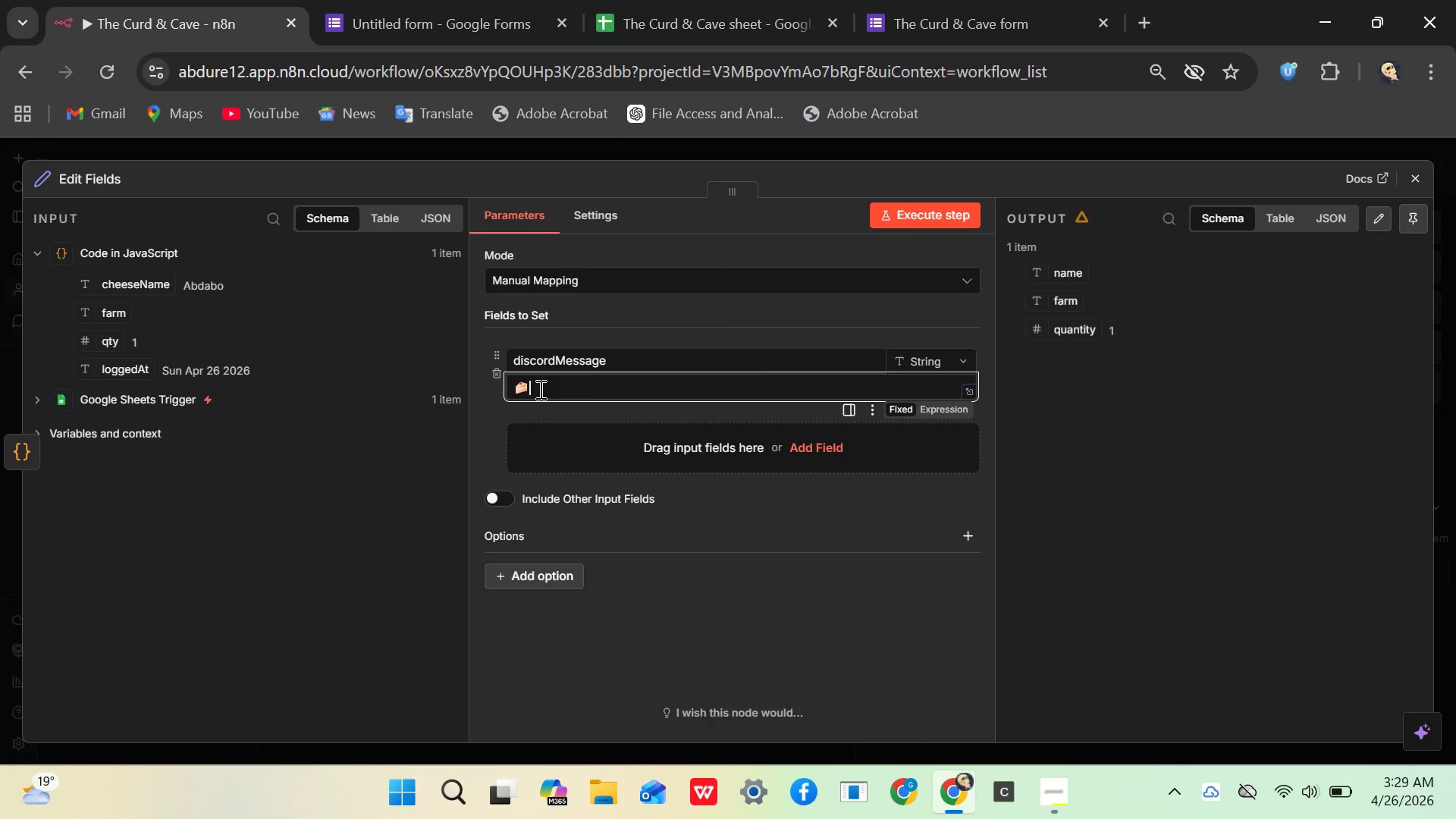 
type(RARE ARRUVAL - Cave Club Alert)
key(Backspace)
key(Backspace)
key(Backspace)
key(Backspace)
type(Alert)
 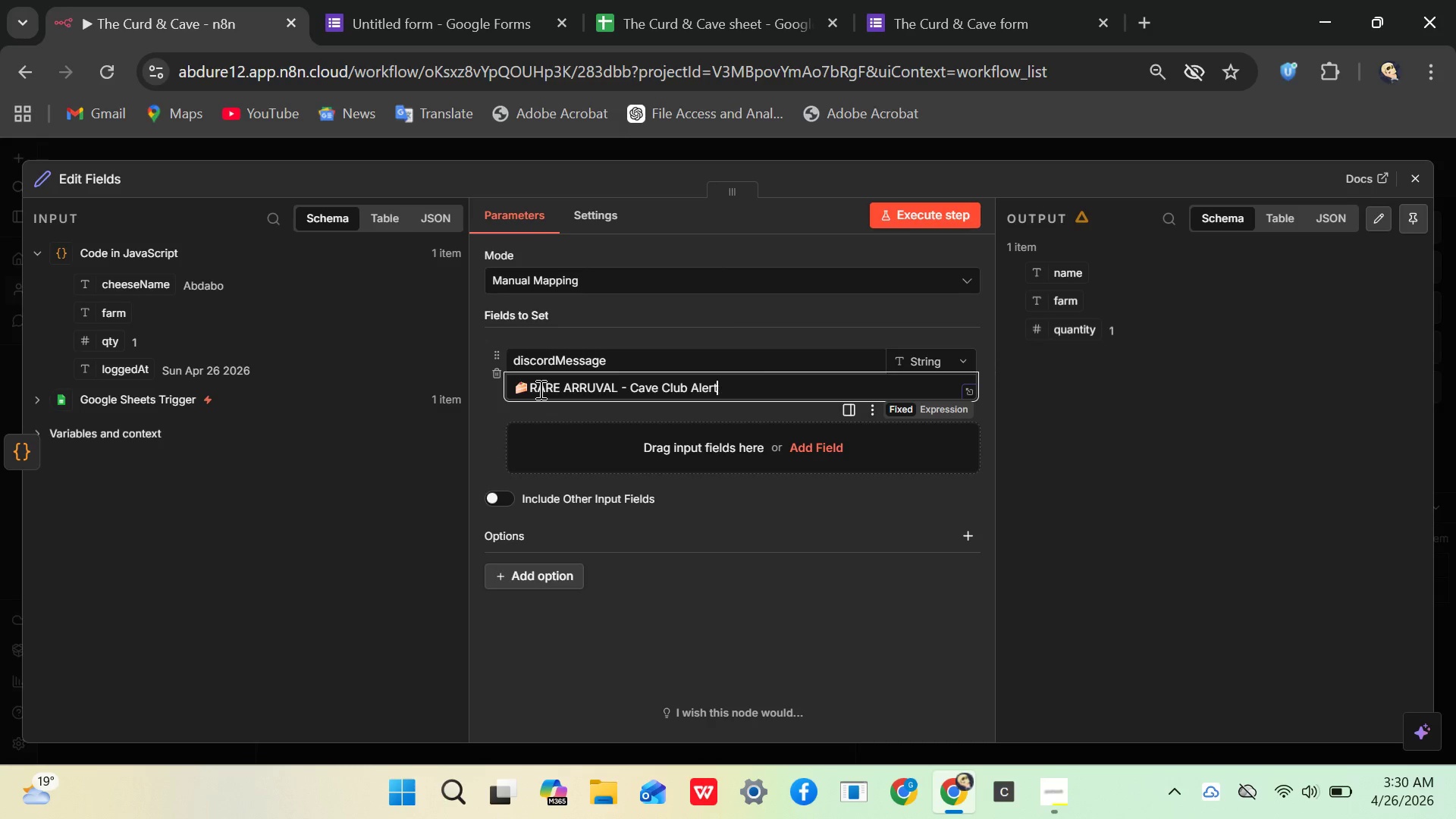 
wait(6.23)
 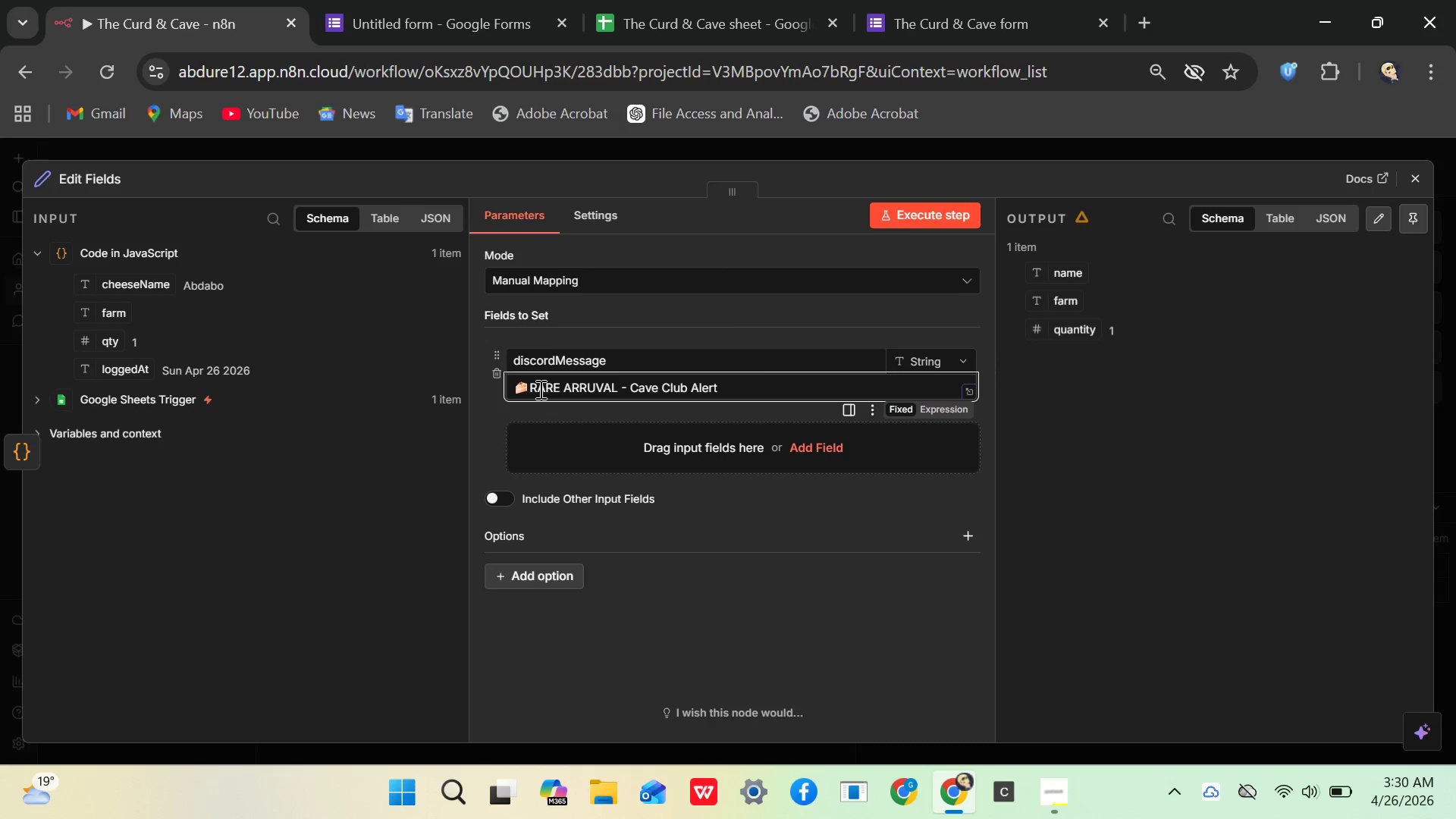 
key(Control+C)
 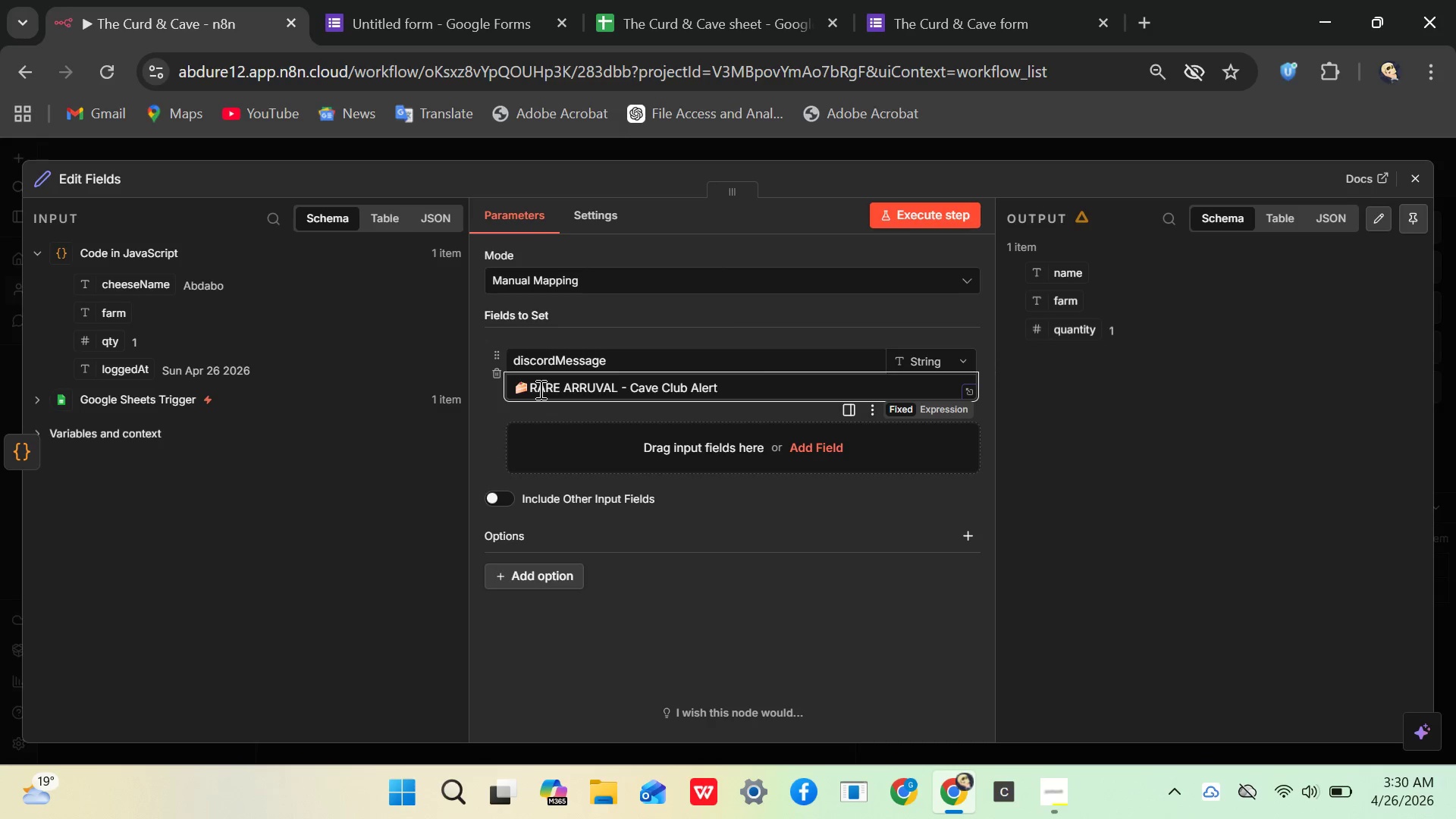 
key(Control+V)
 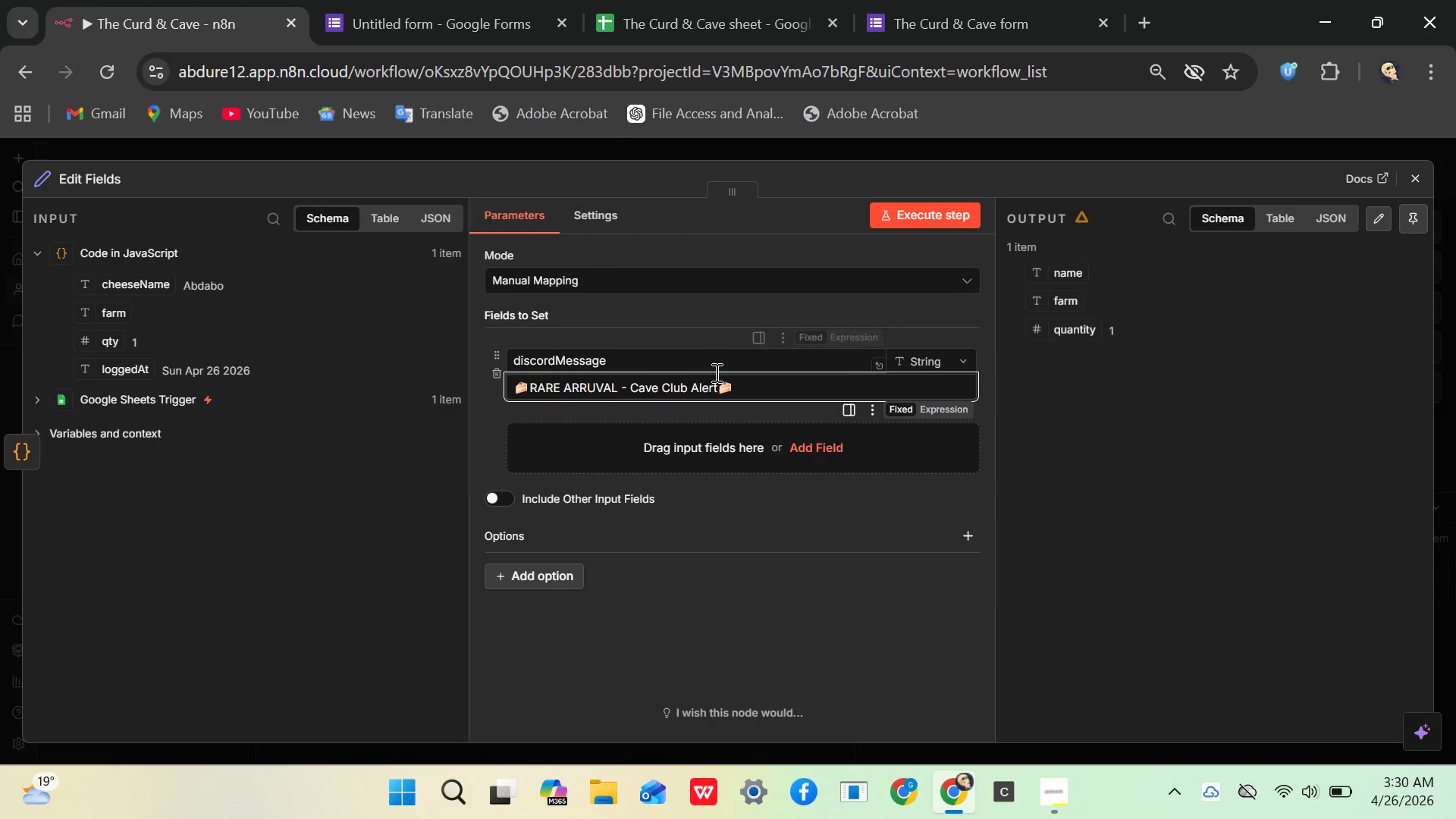 
left_click([718, 380])
 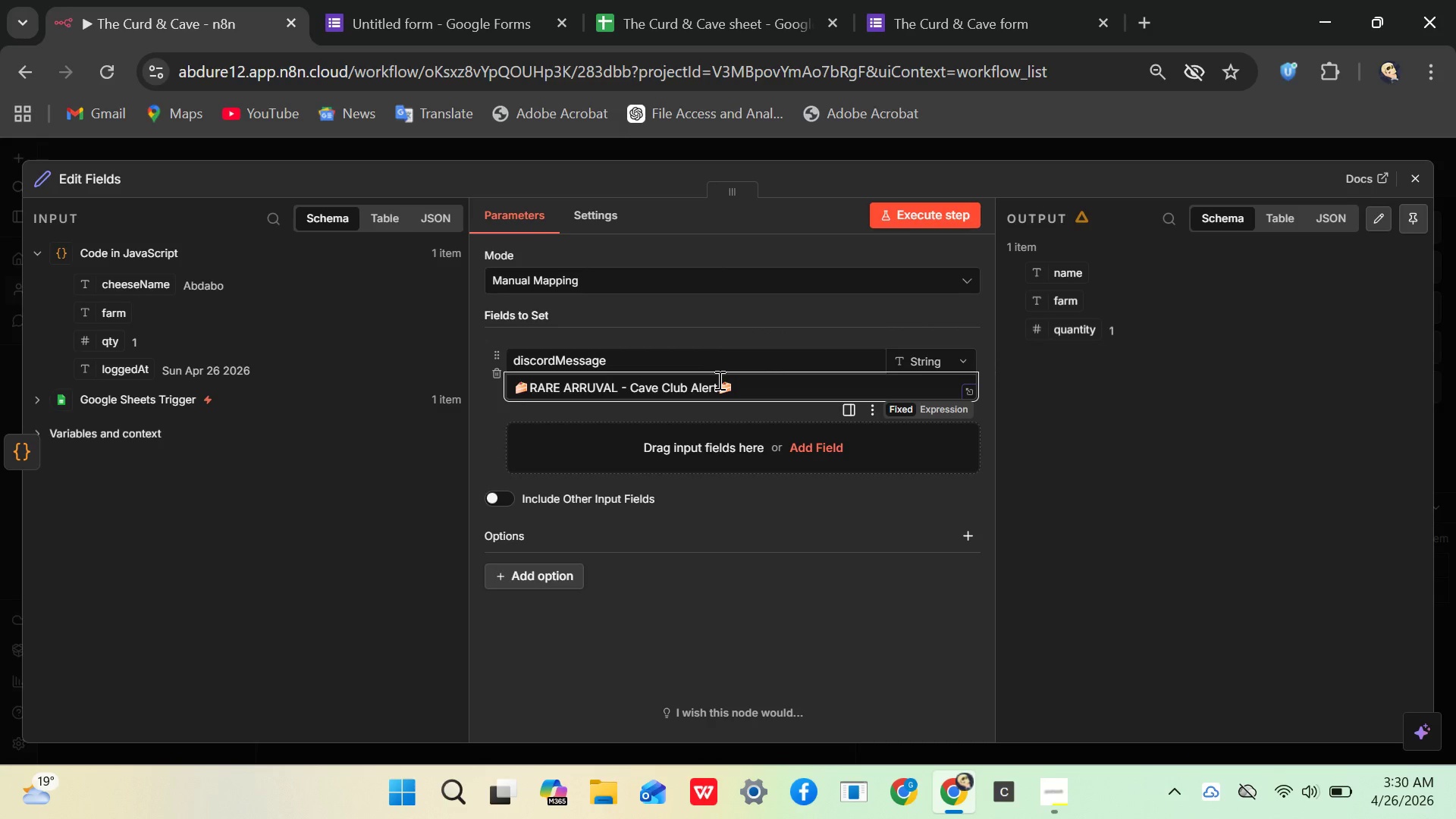 
key(Shift+8)
 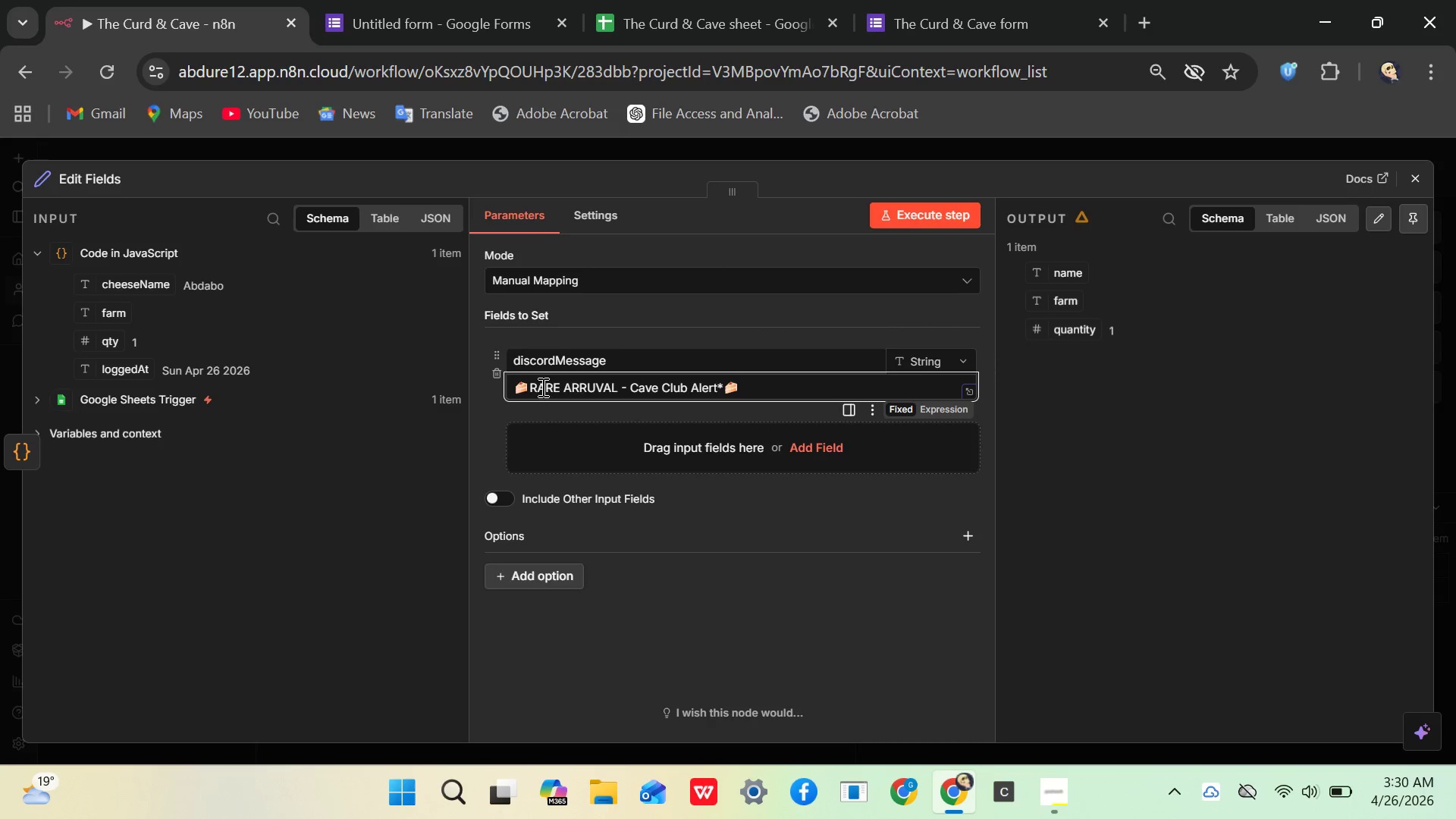 
left_click([531, 388])
 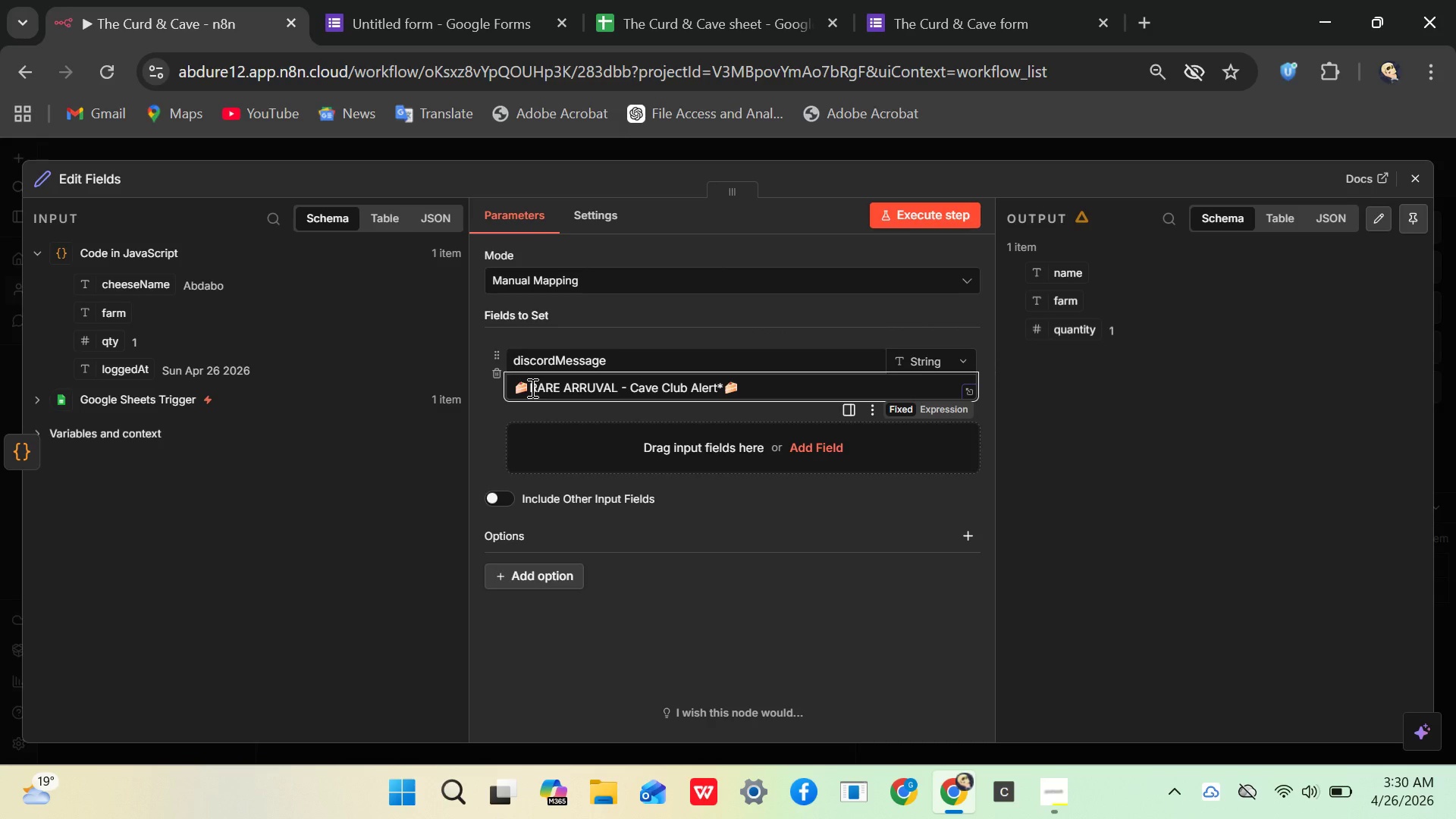 
hold_key(key=Enter, duration=0.36)
 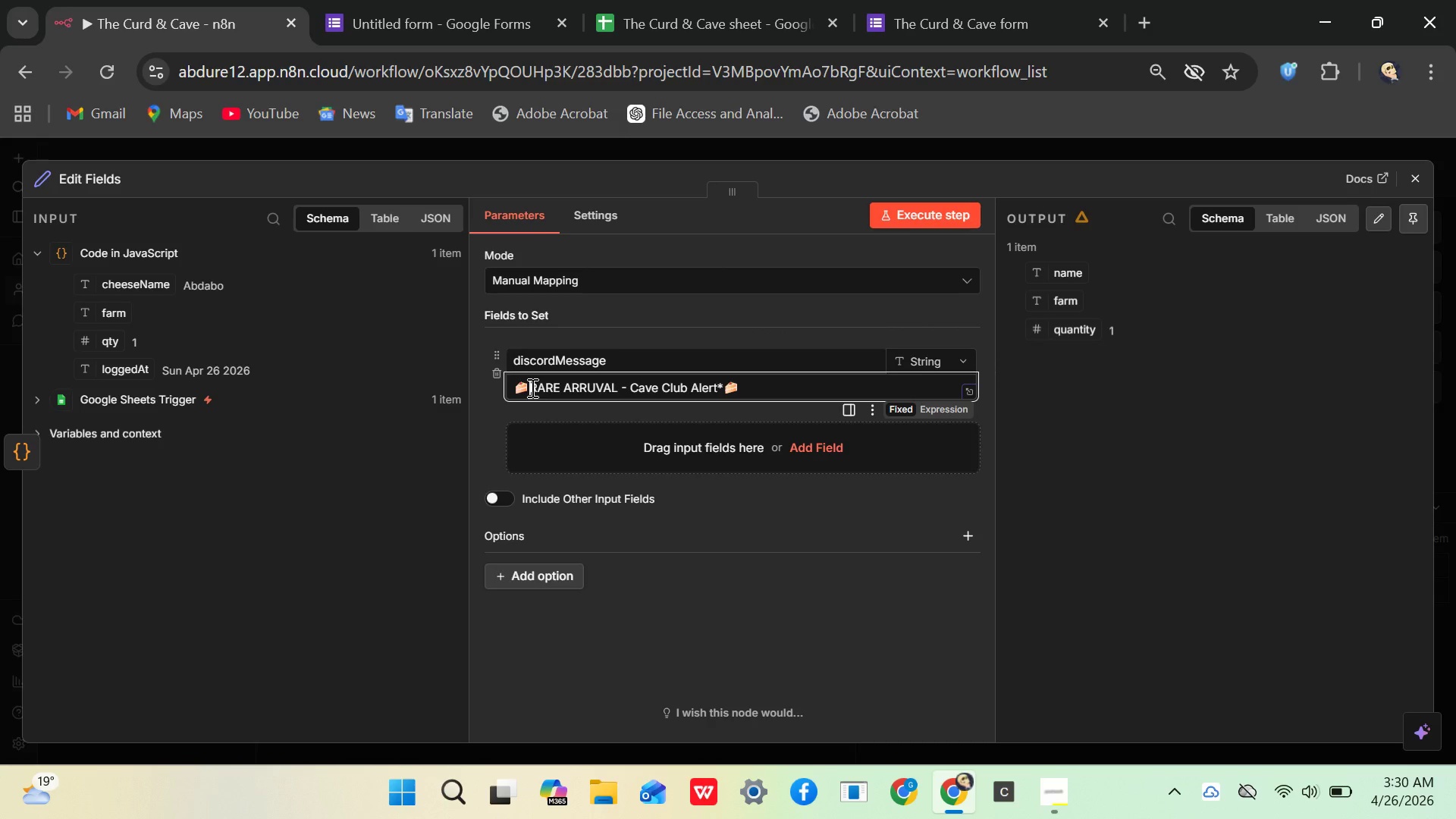 
hold_key(key=Enter, duration=0.48)
 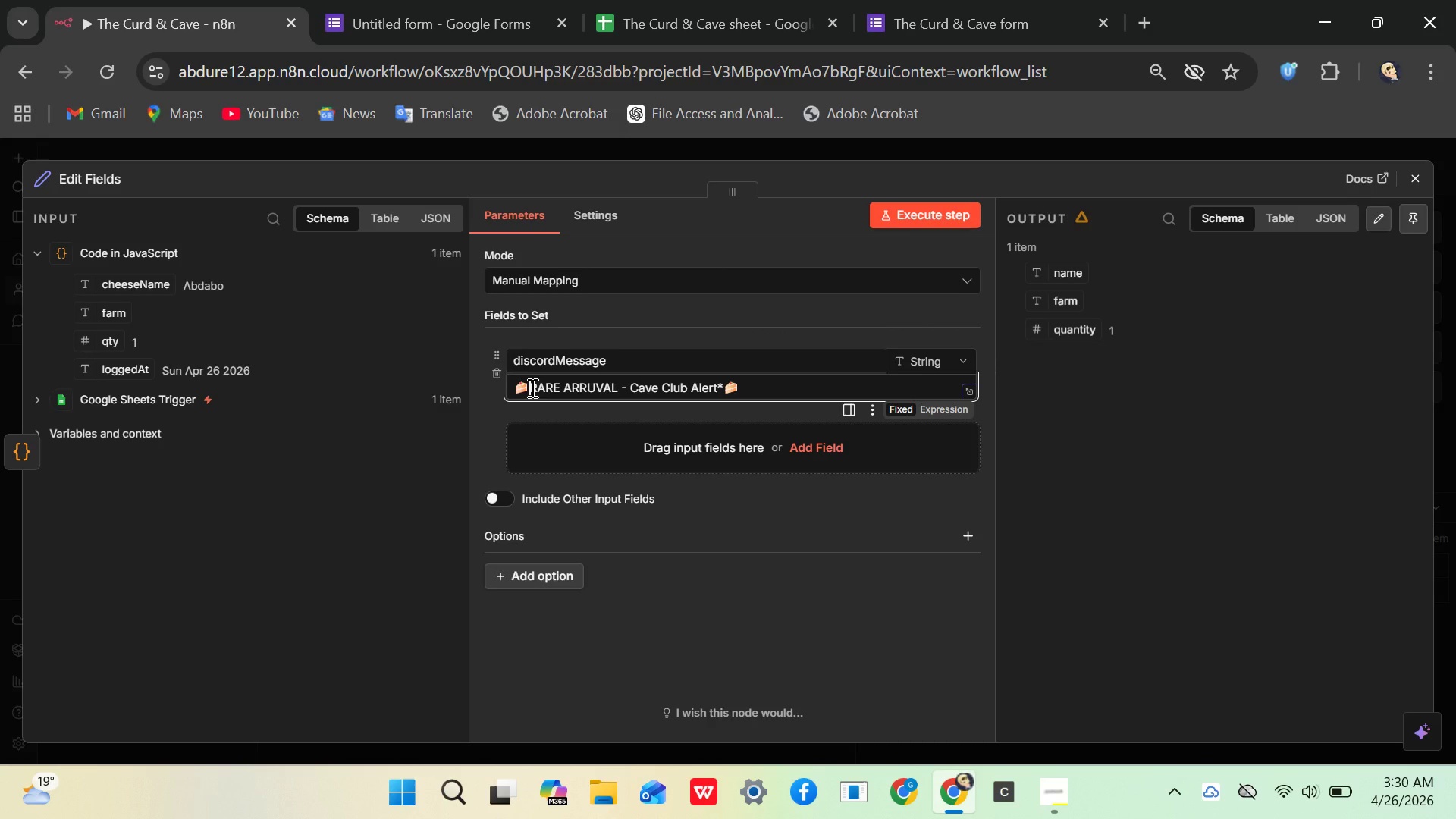 
key(Shift+8)
 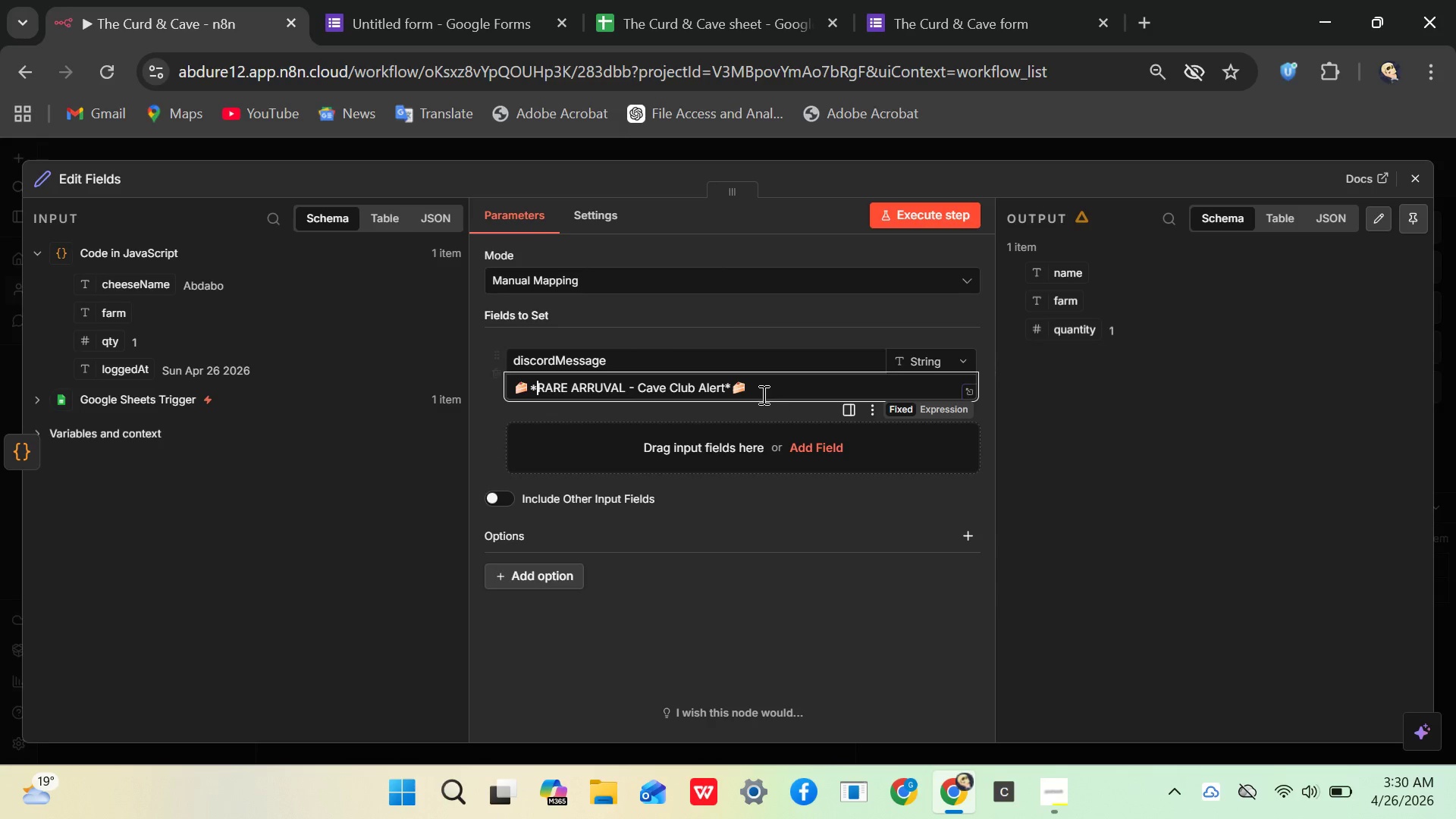 
left_click([755, 390])
 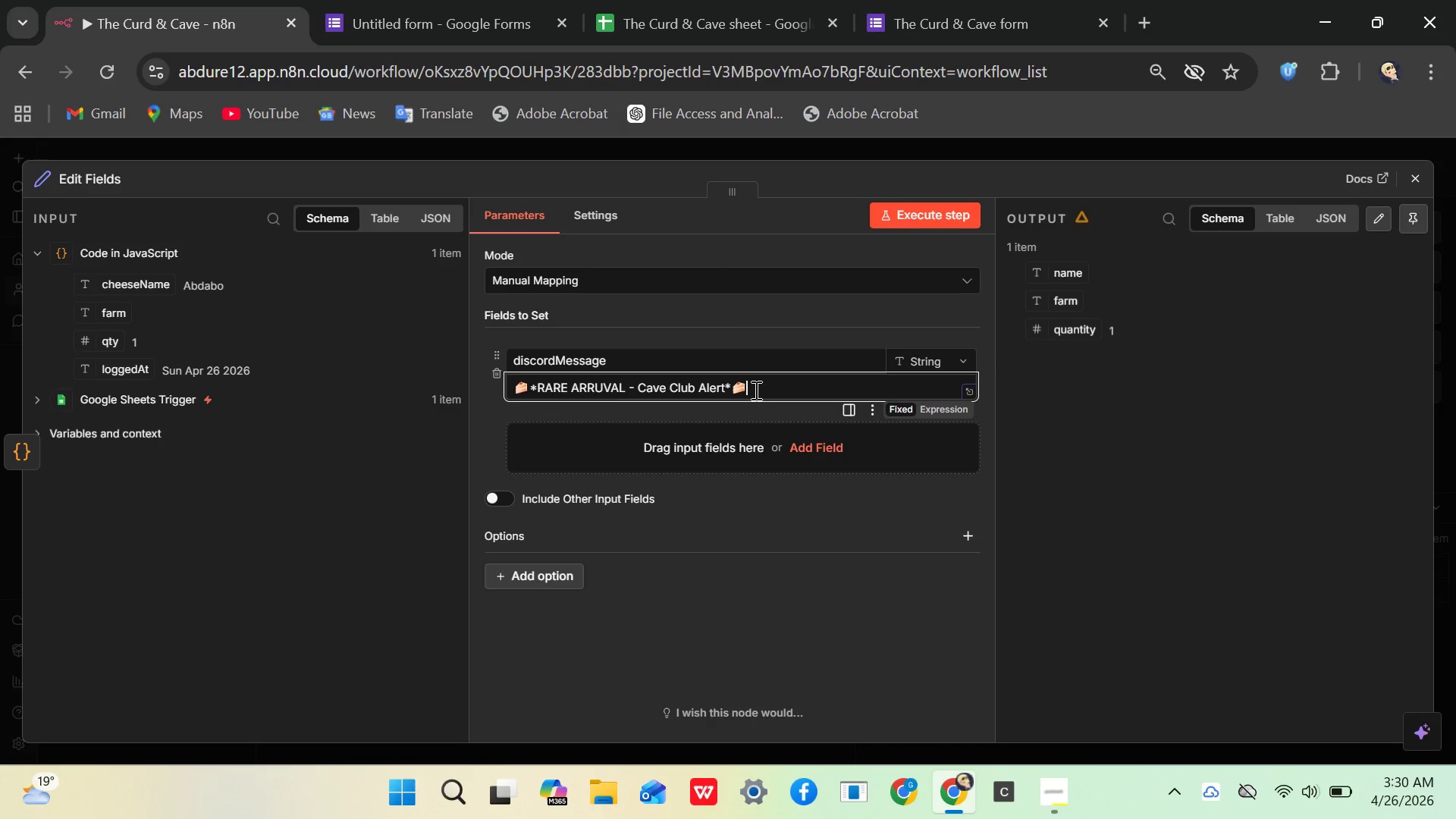 
key(Shift+Enter)
 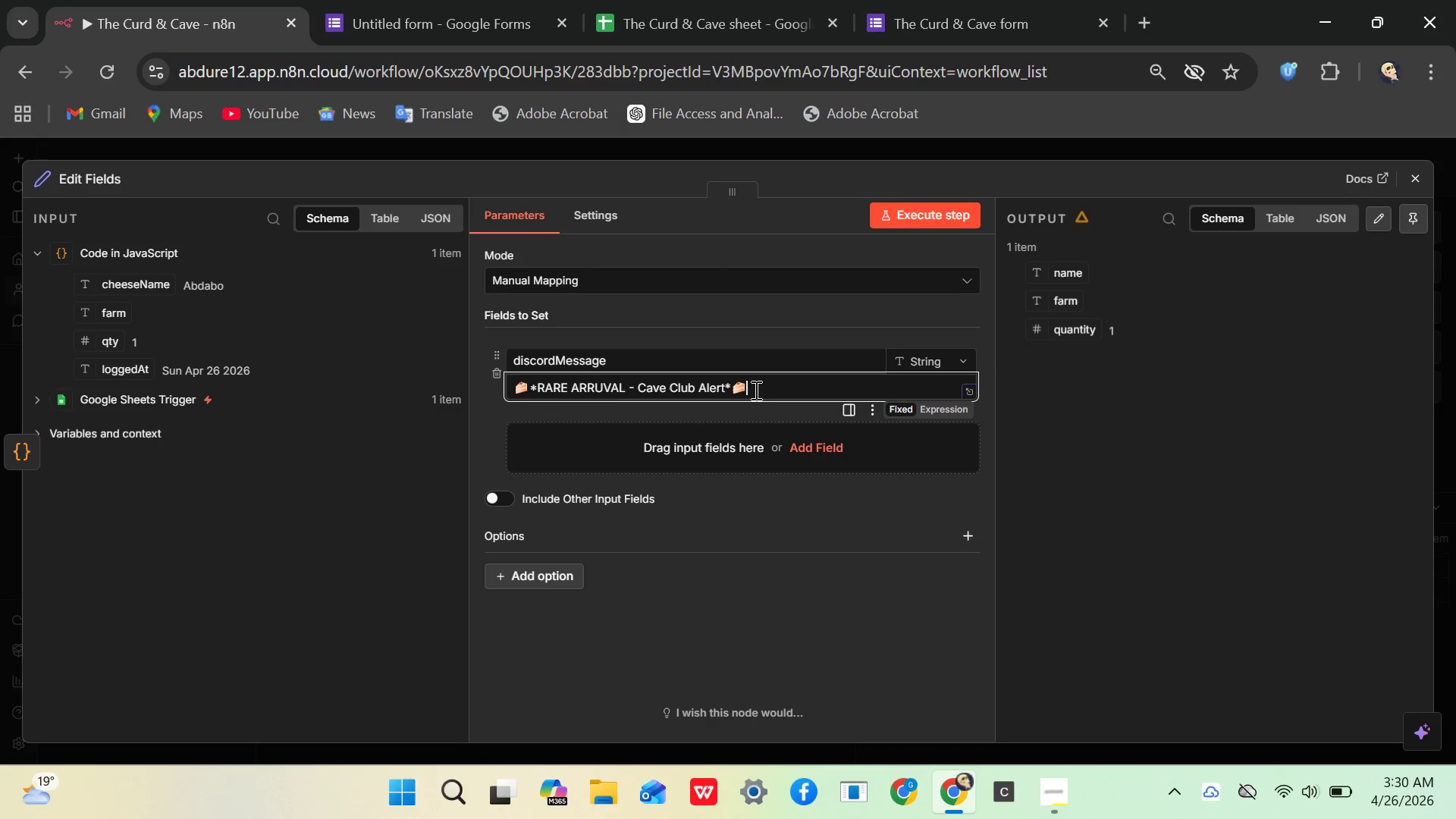 
key(Shift+Enter)
 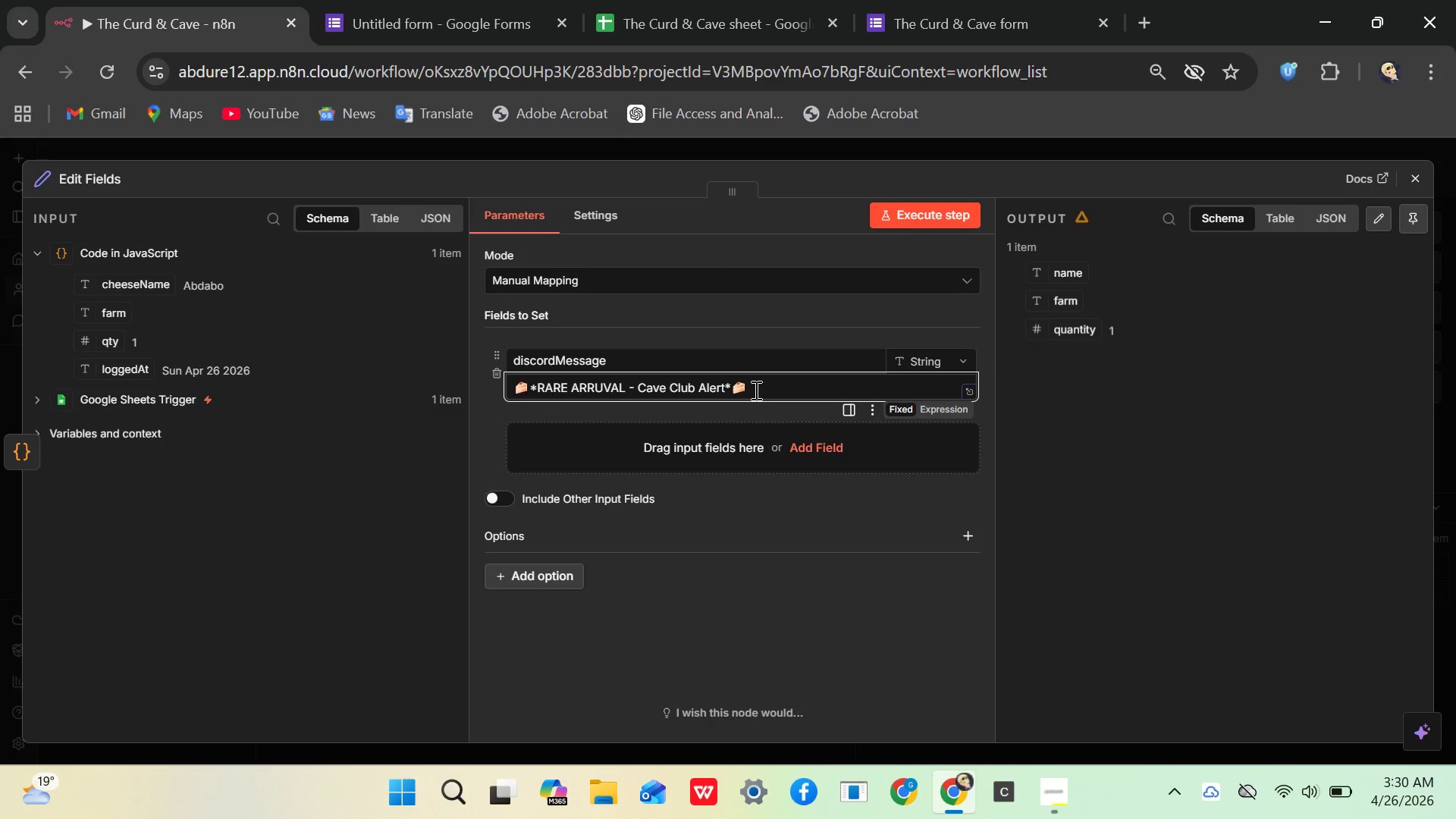 
key(Enter)
 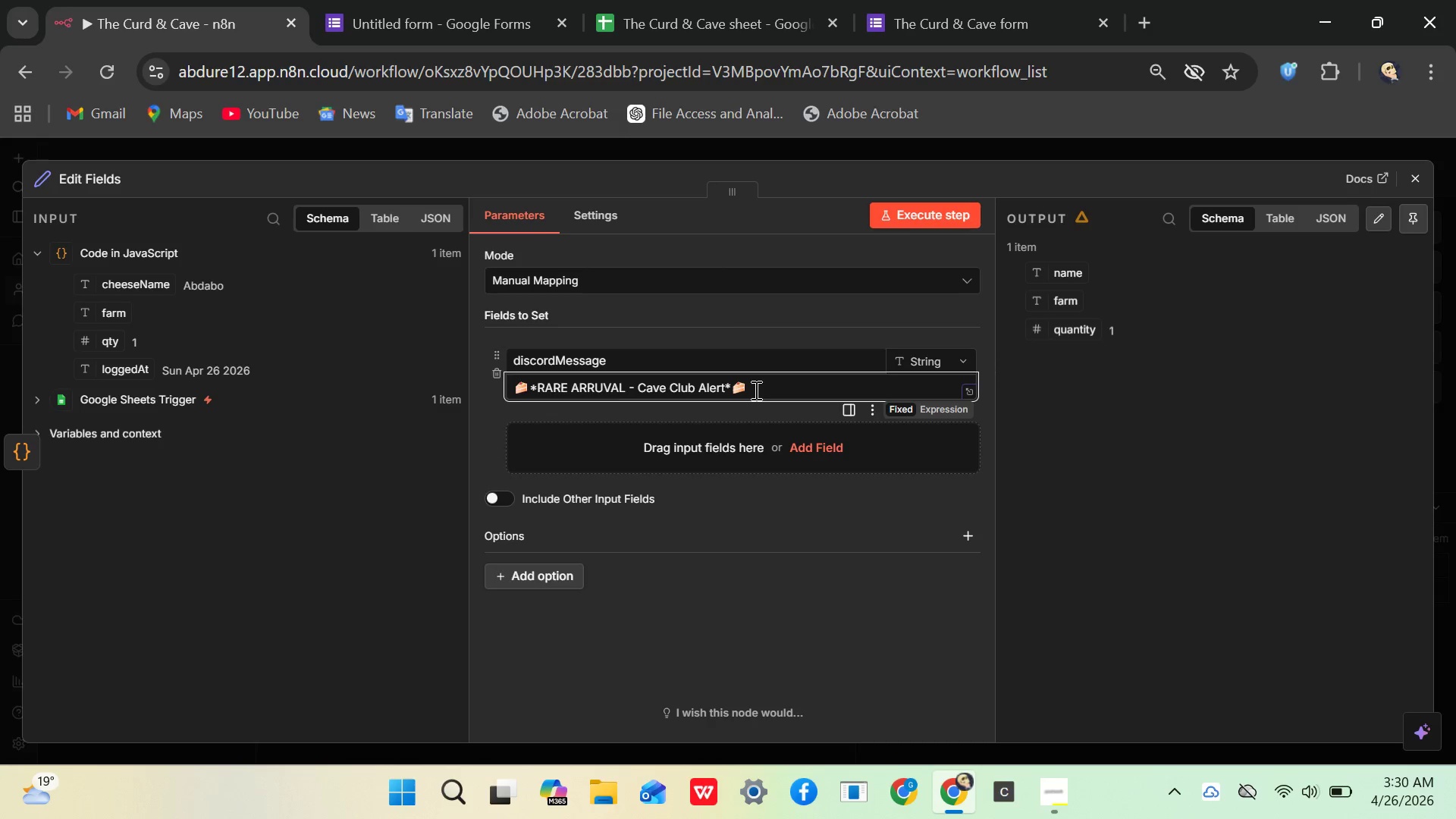 
key(Space)
 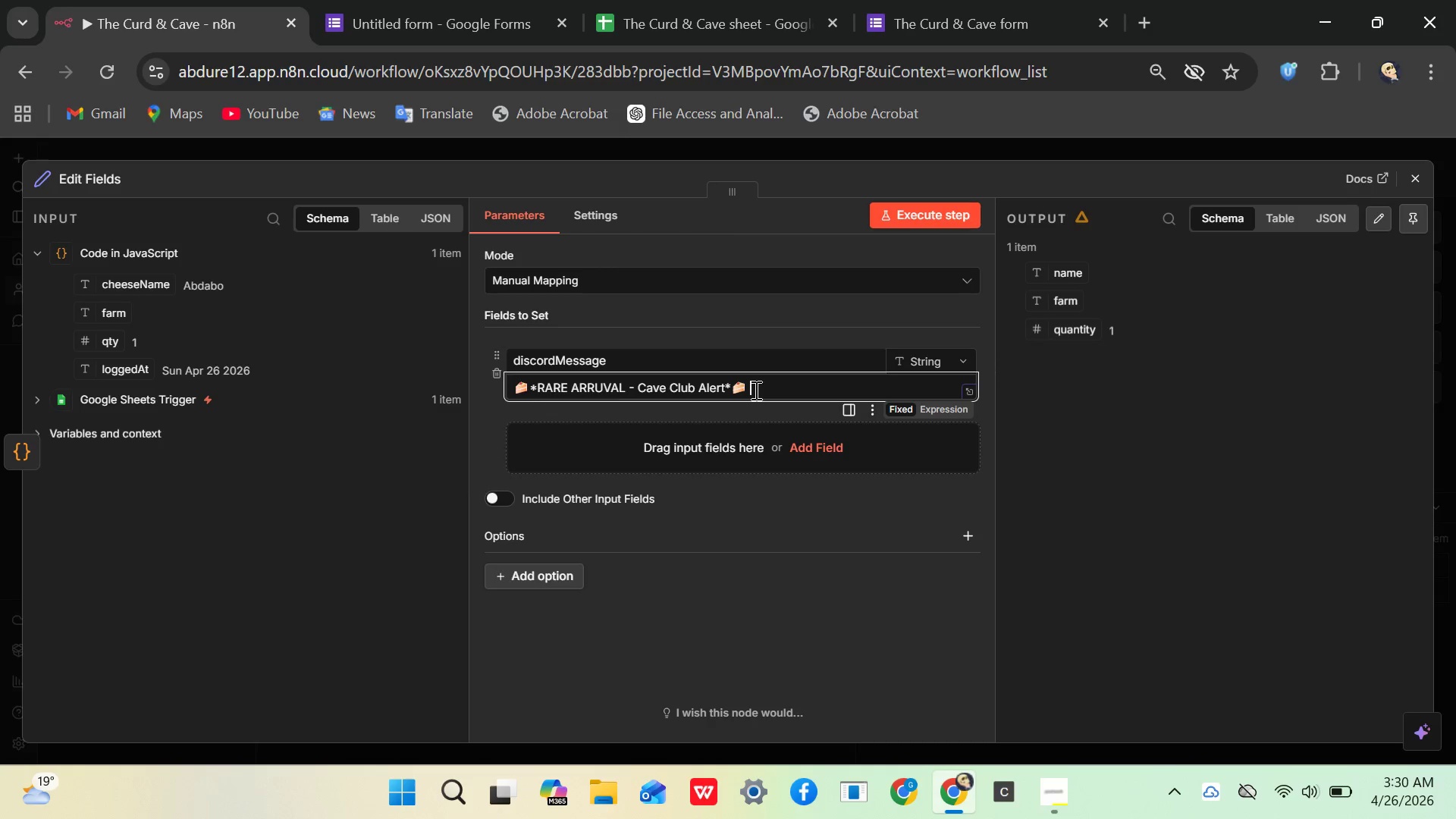 
type(a new wheel has just been unboxed at the dock!)
 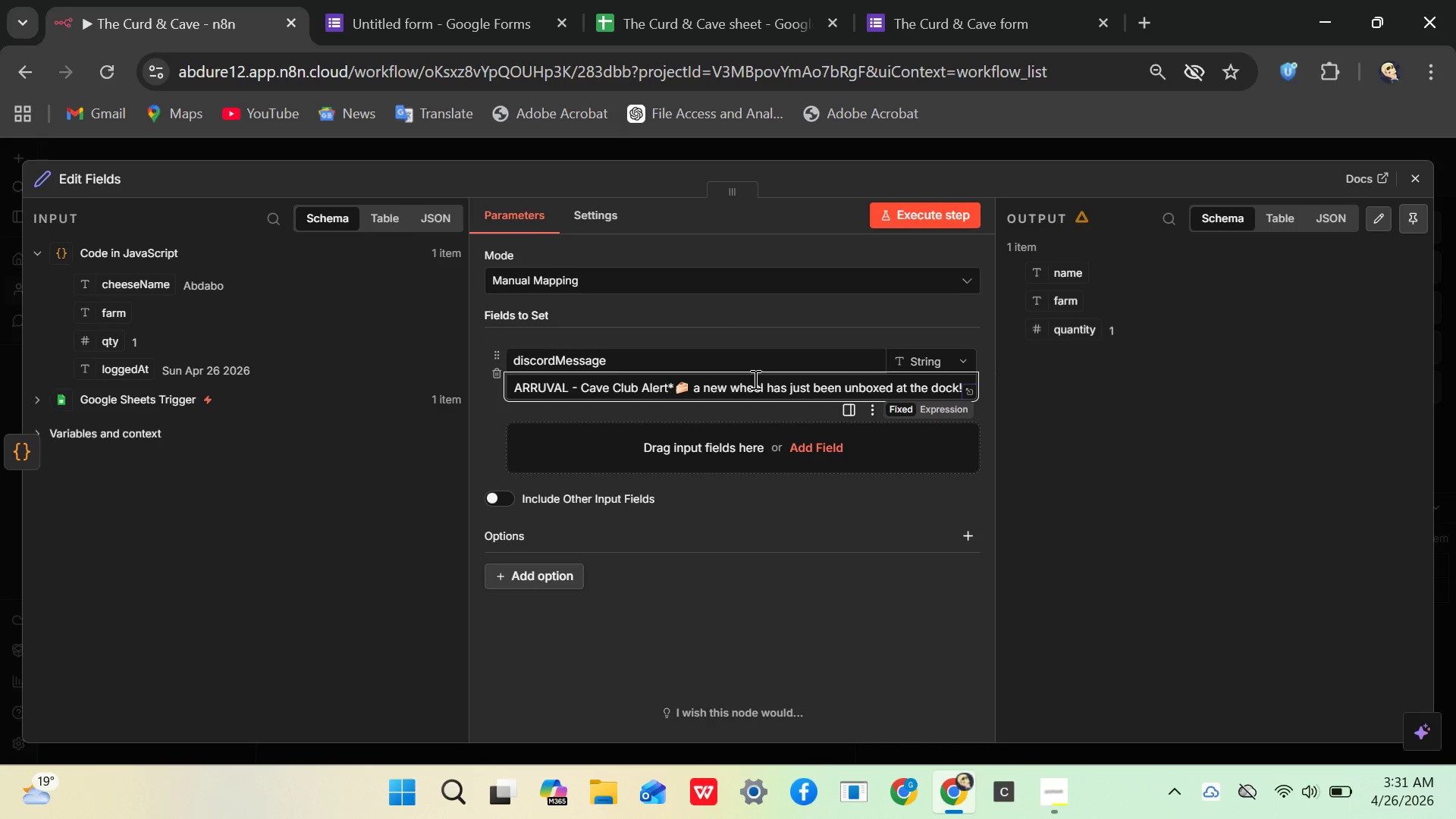 
wait(48.08)
 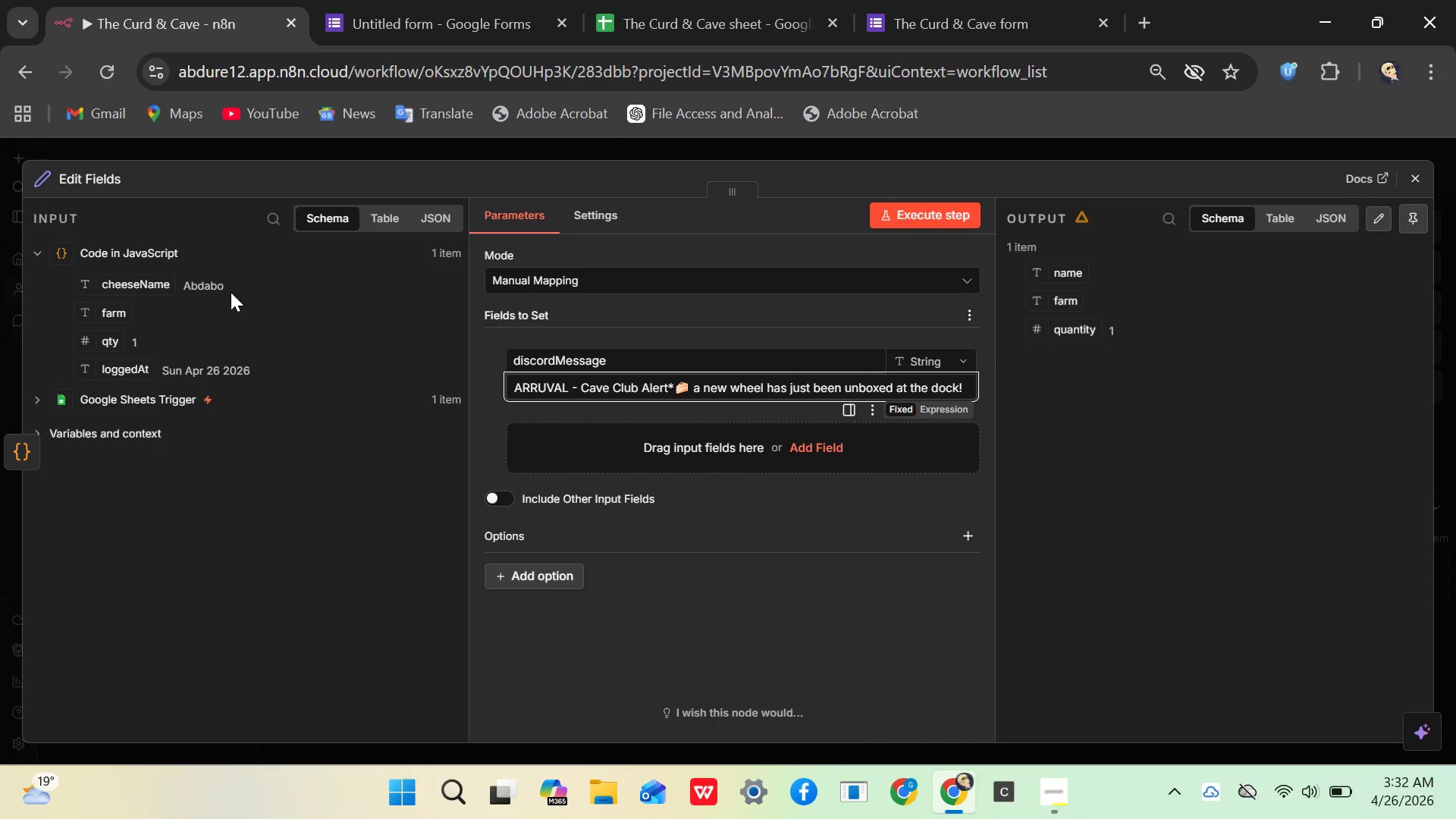 
left_click_drag(start_coordinate=[130, 288], to_coordinate=[952, 392])
 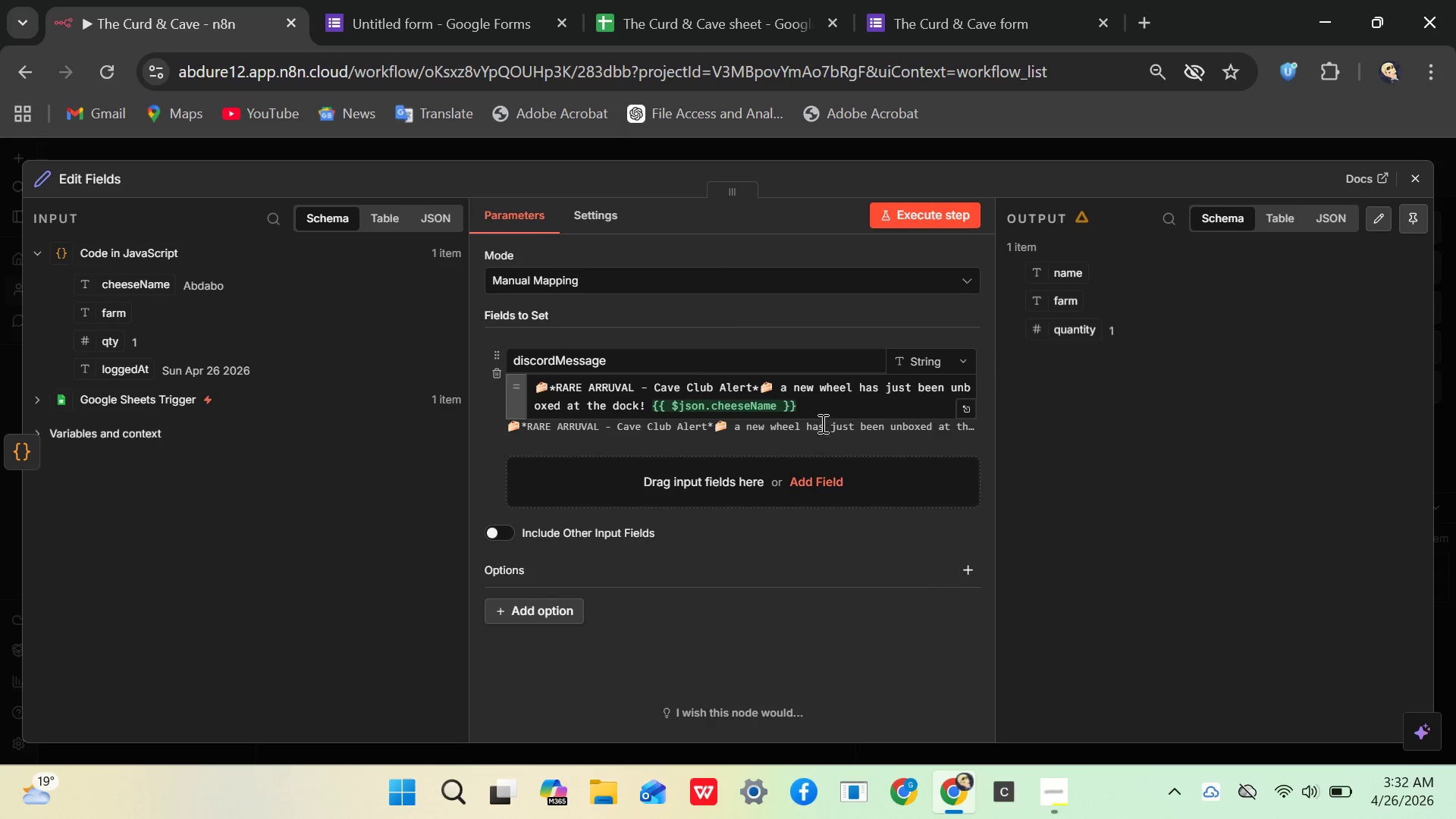 
left_click([805, 409])
 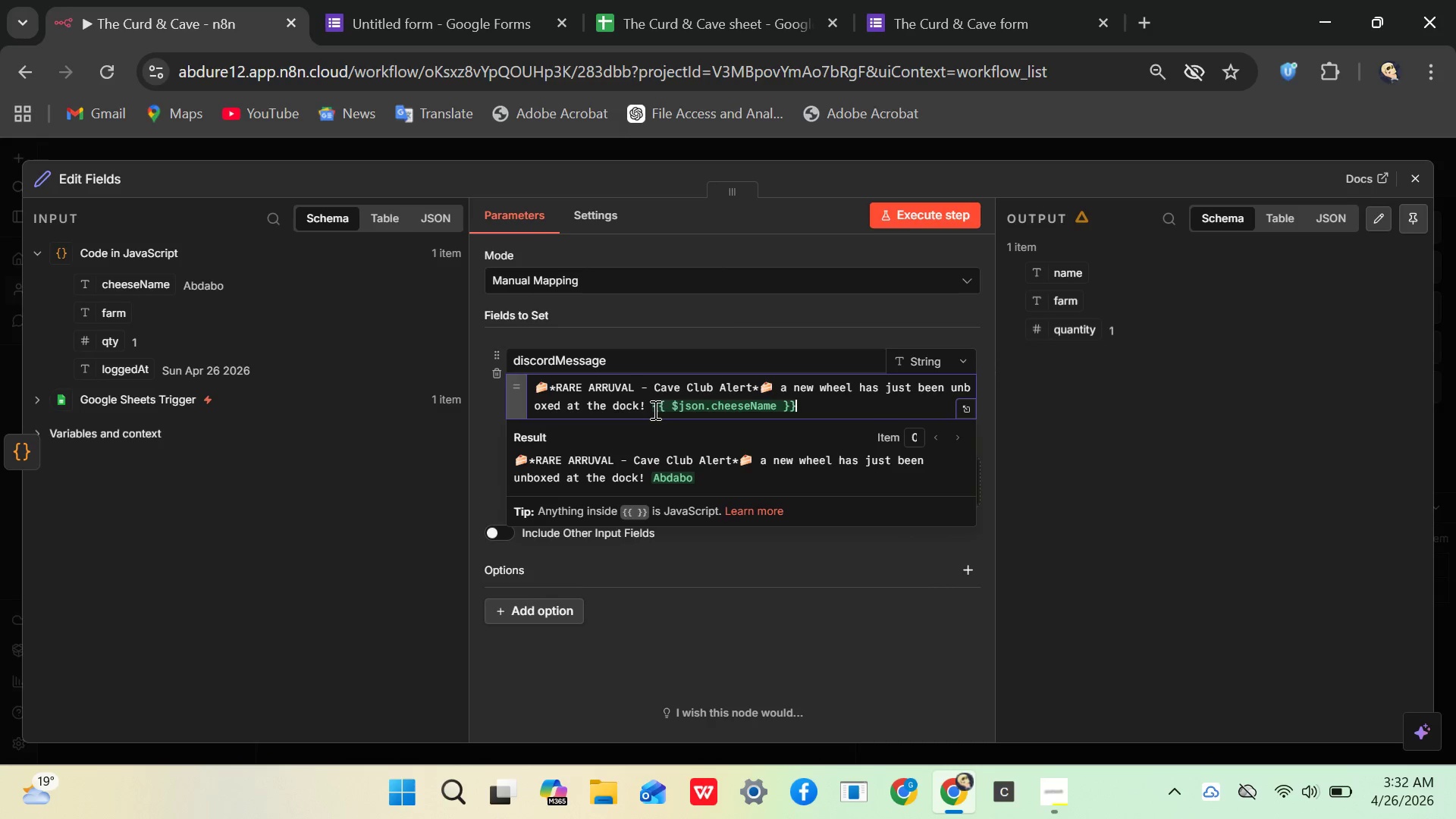 
left_click([649, 409])
 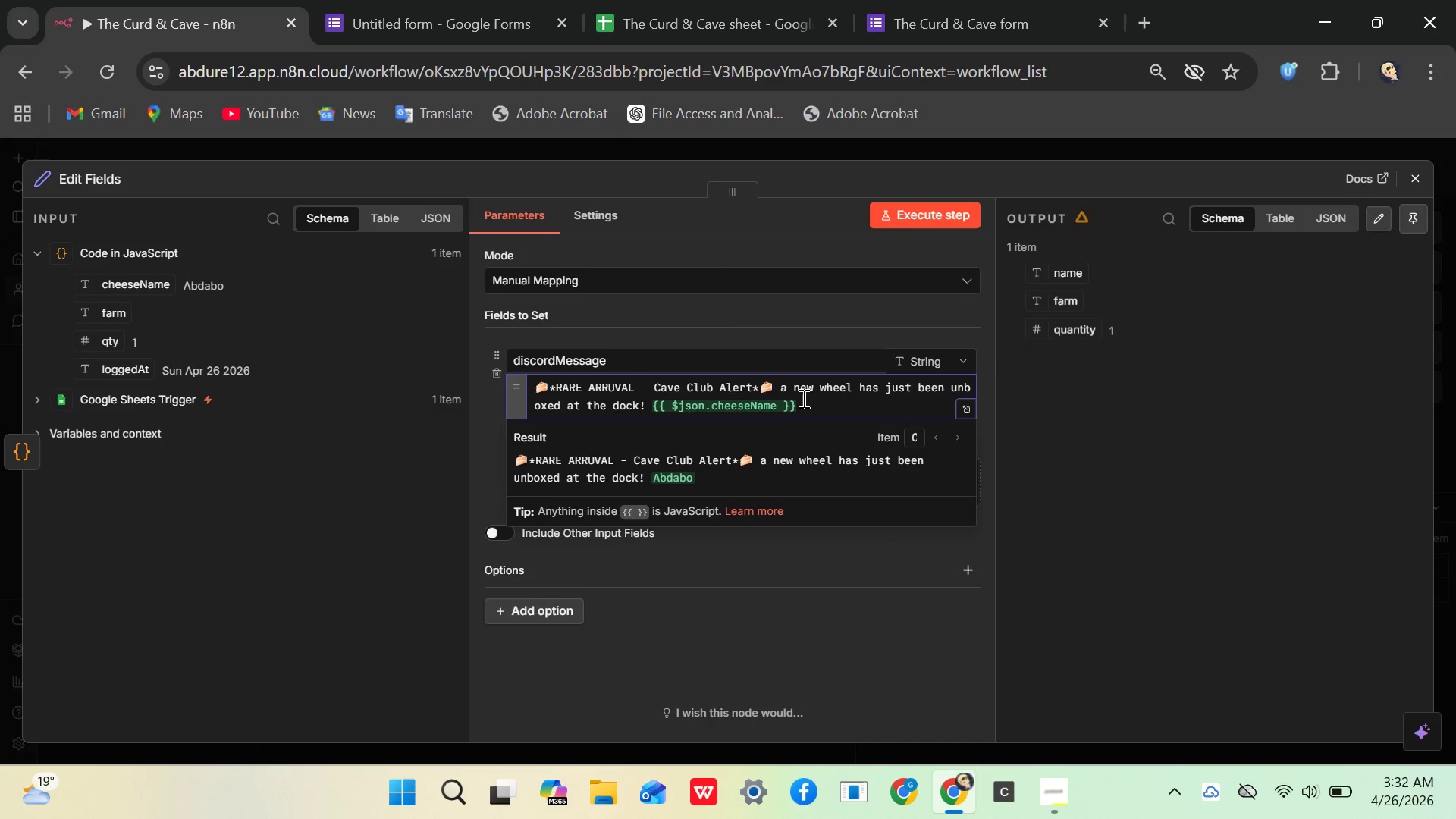 
left_click([804, 401])
 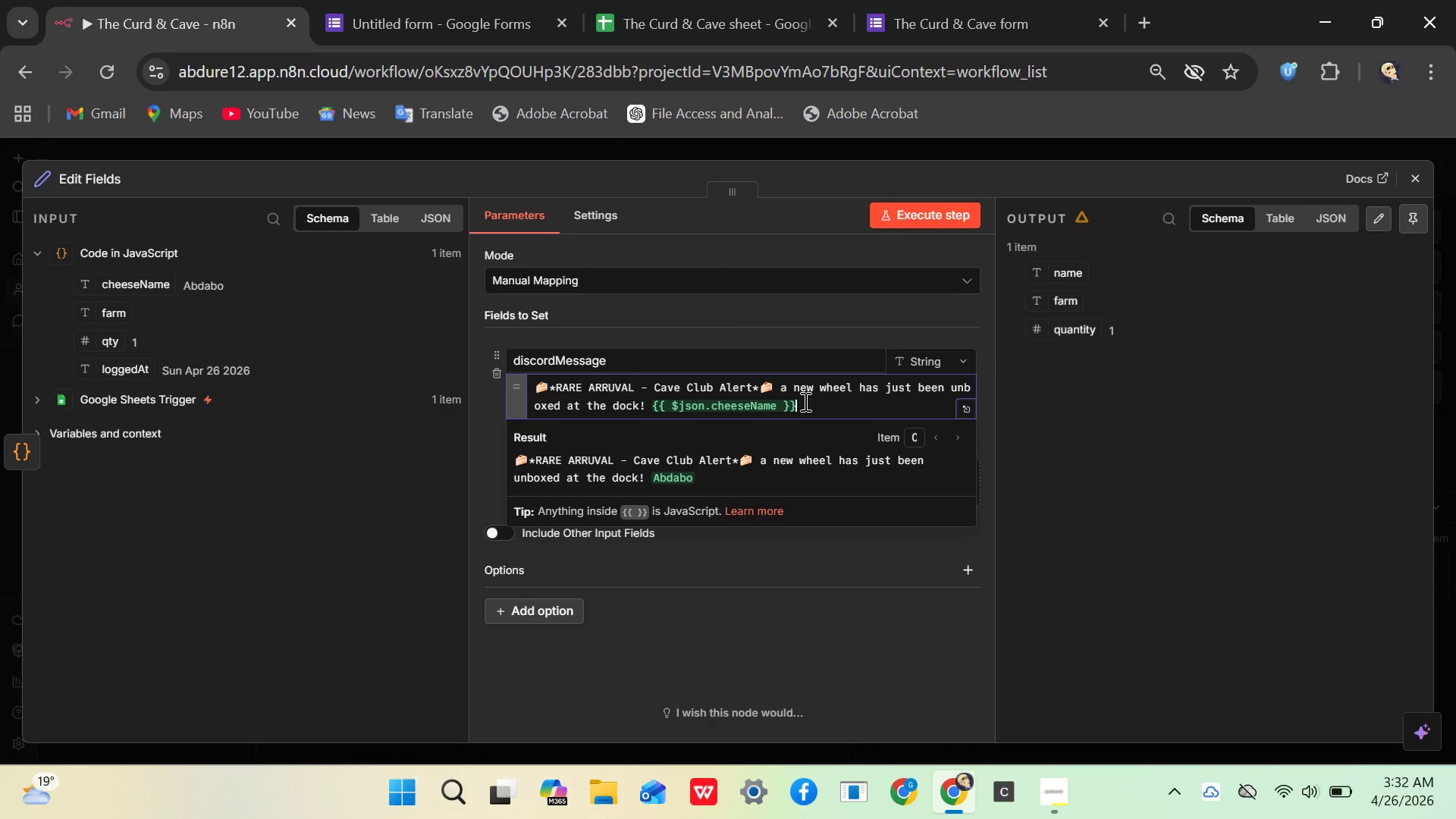 
key(Enter)
 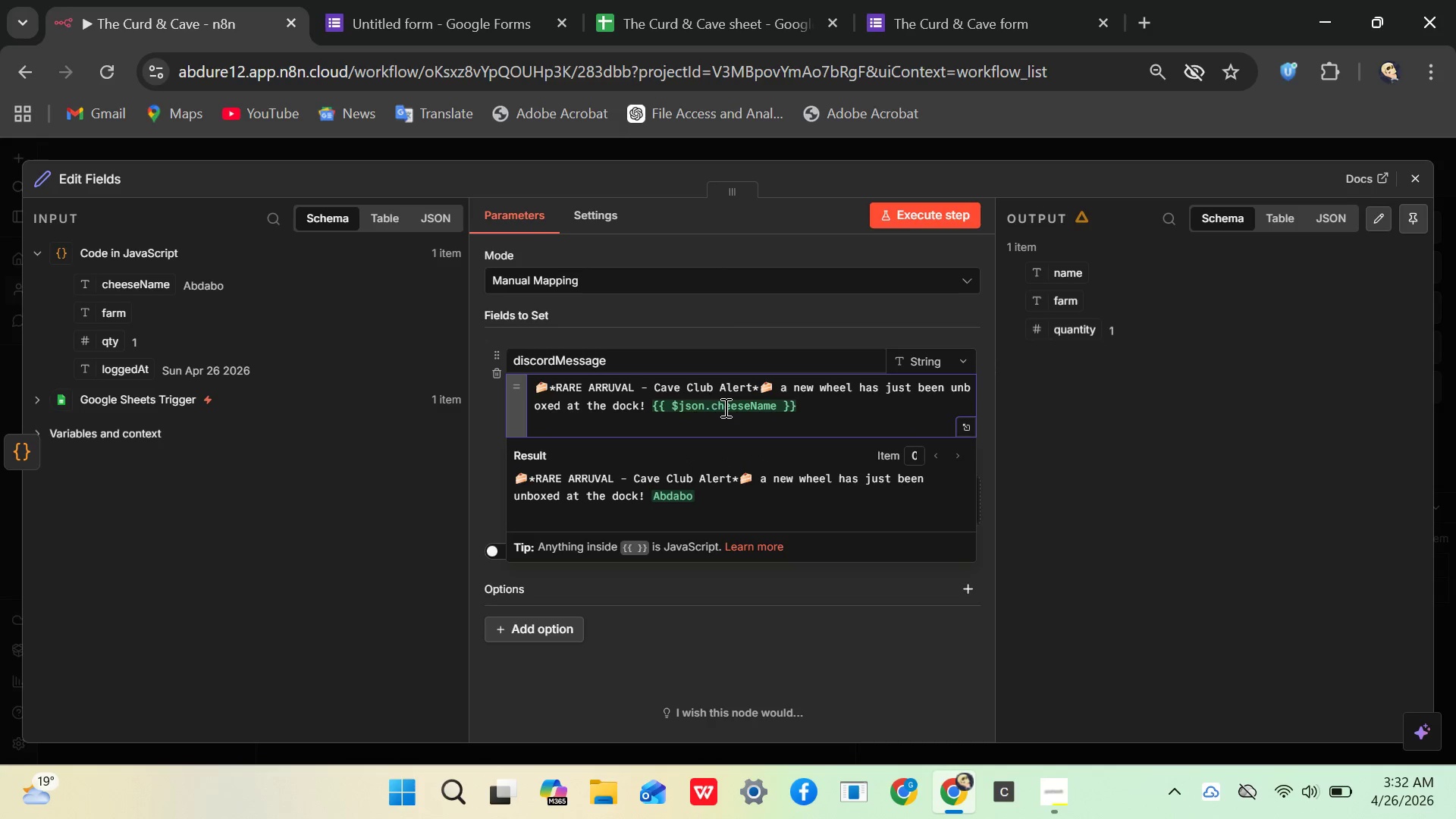 
wait(5.48)
 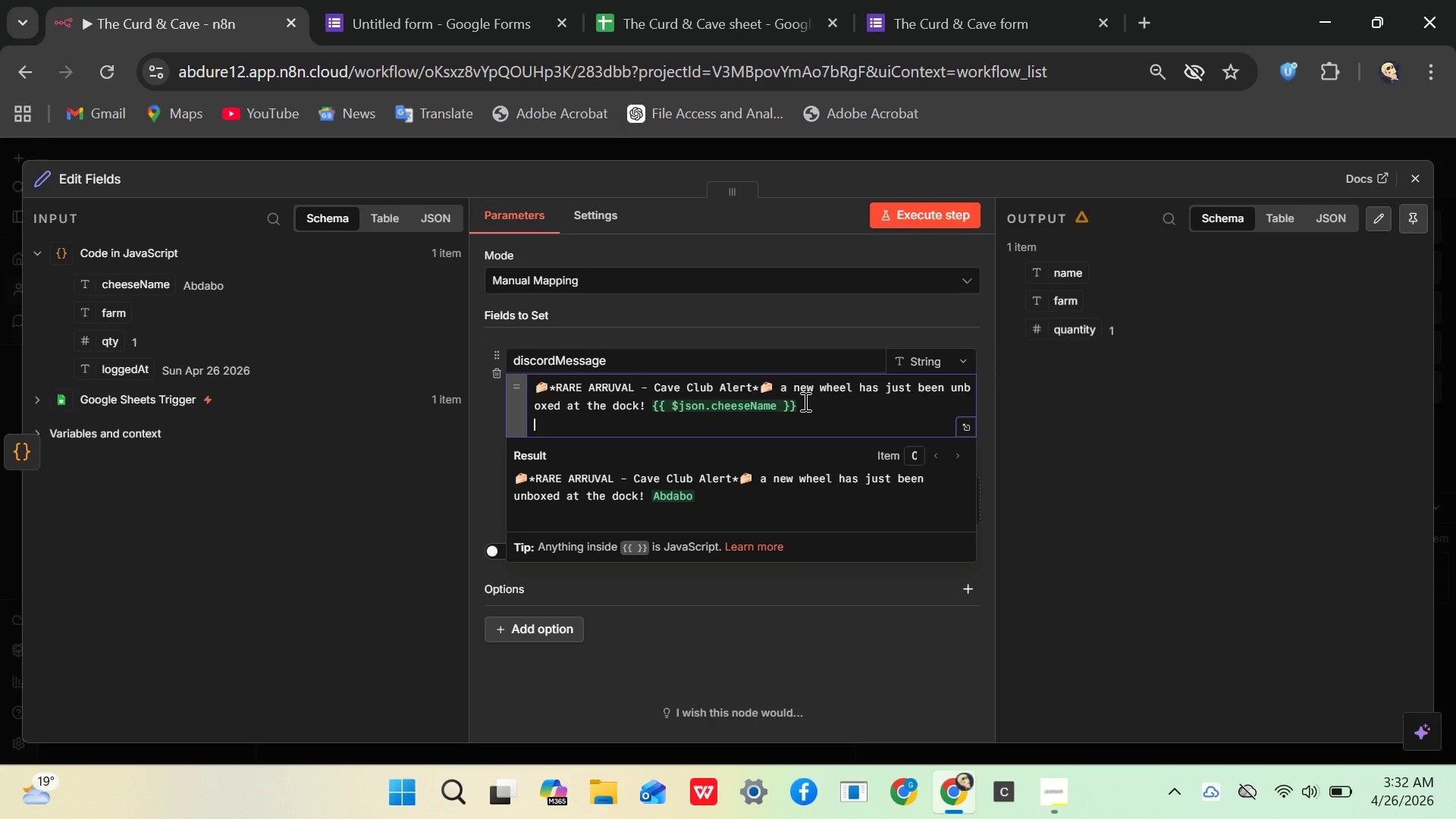 
left_click([653, 410])
 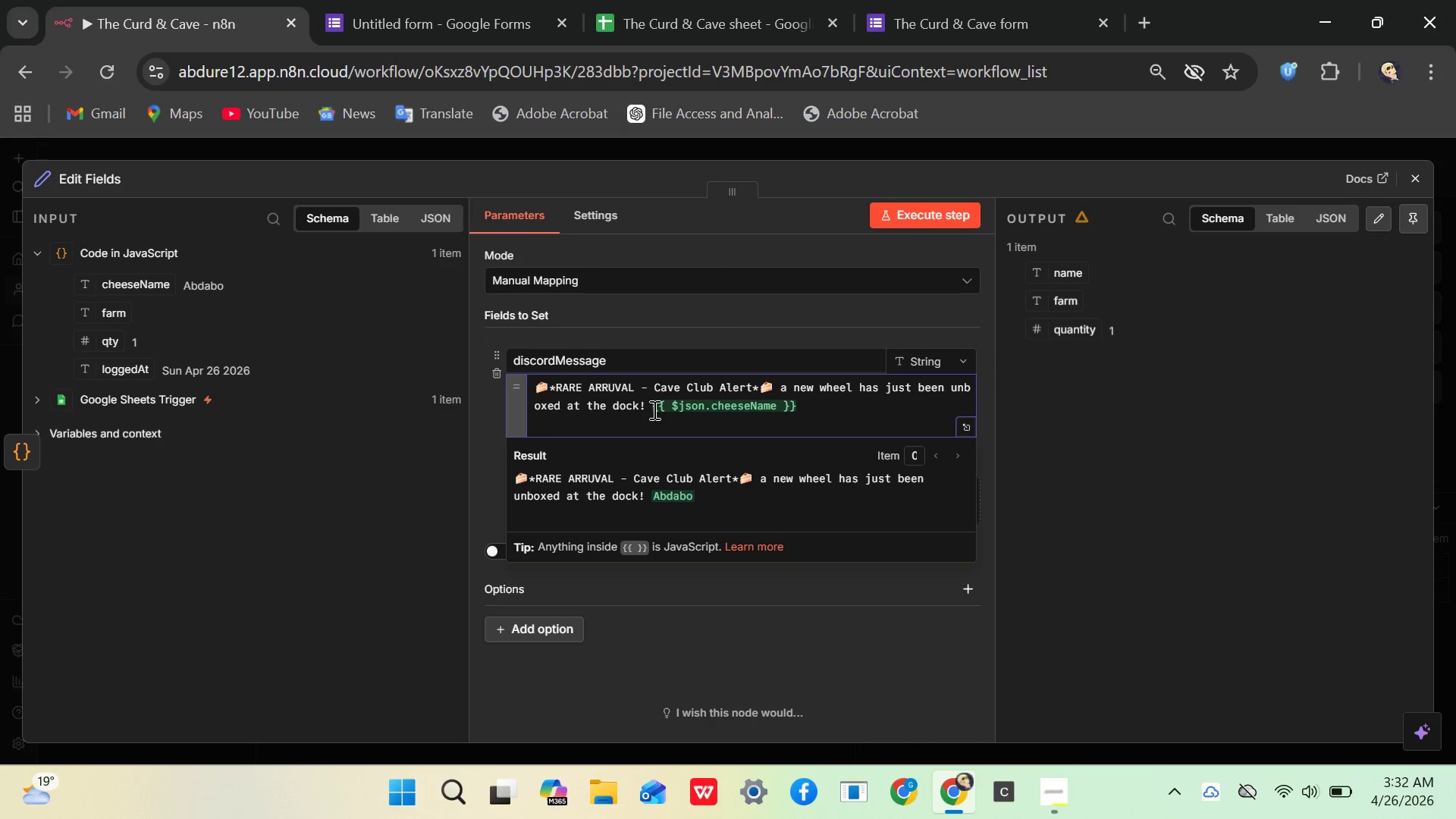 
key(Enter)
 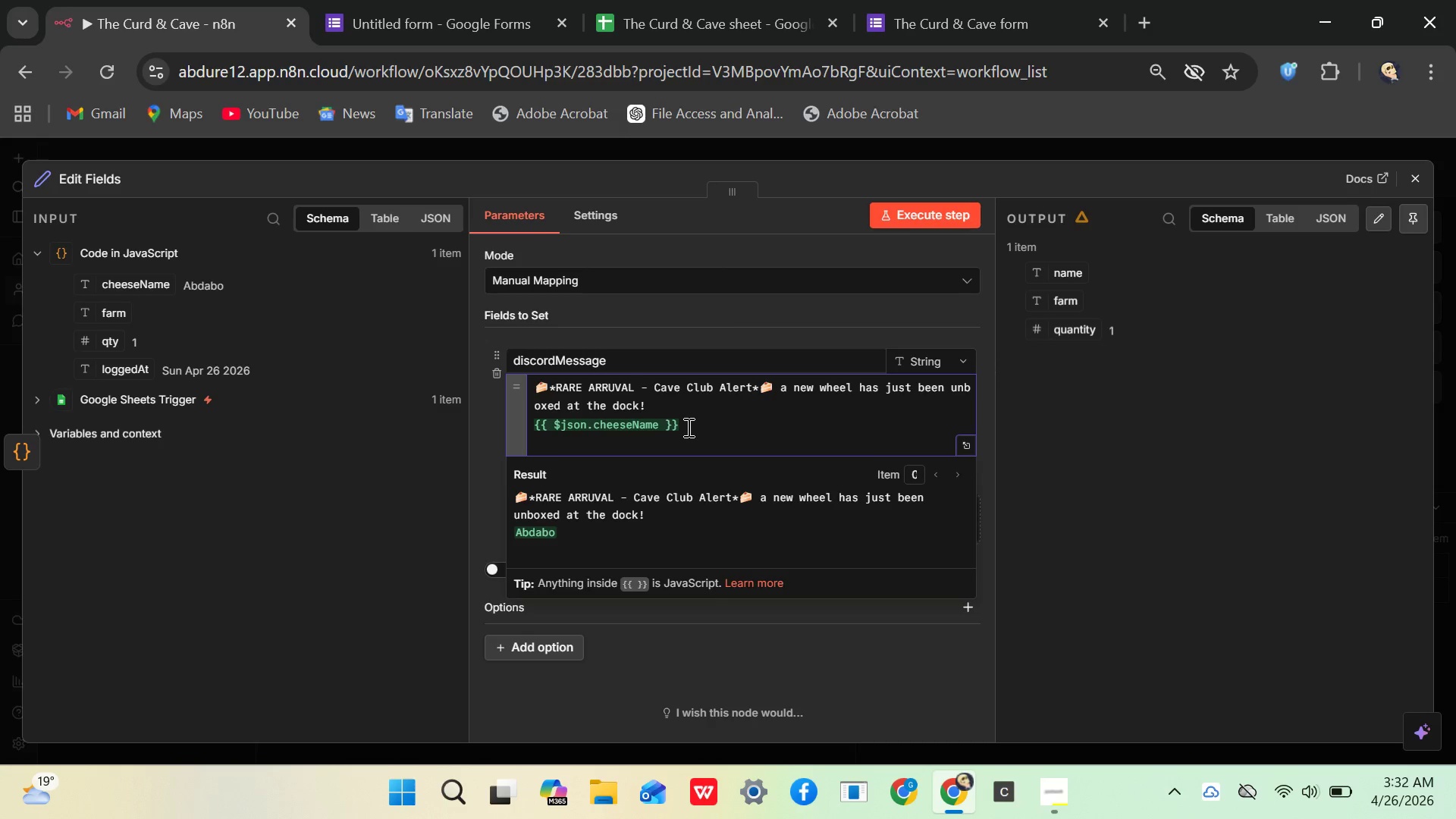 
wait(5.17)
 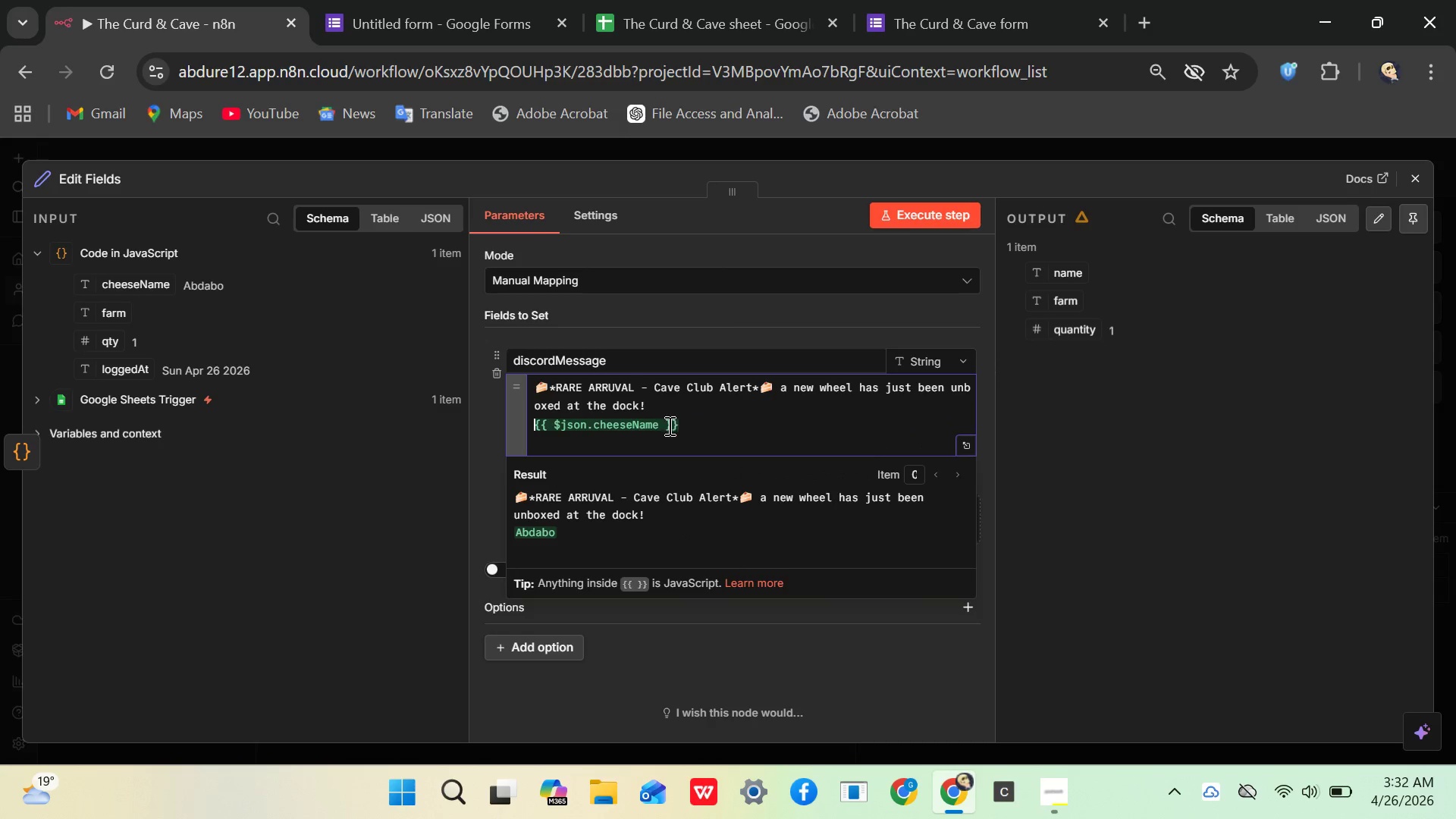 
left_click([687, 427])
 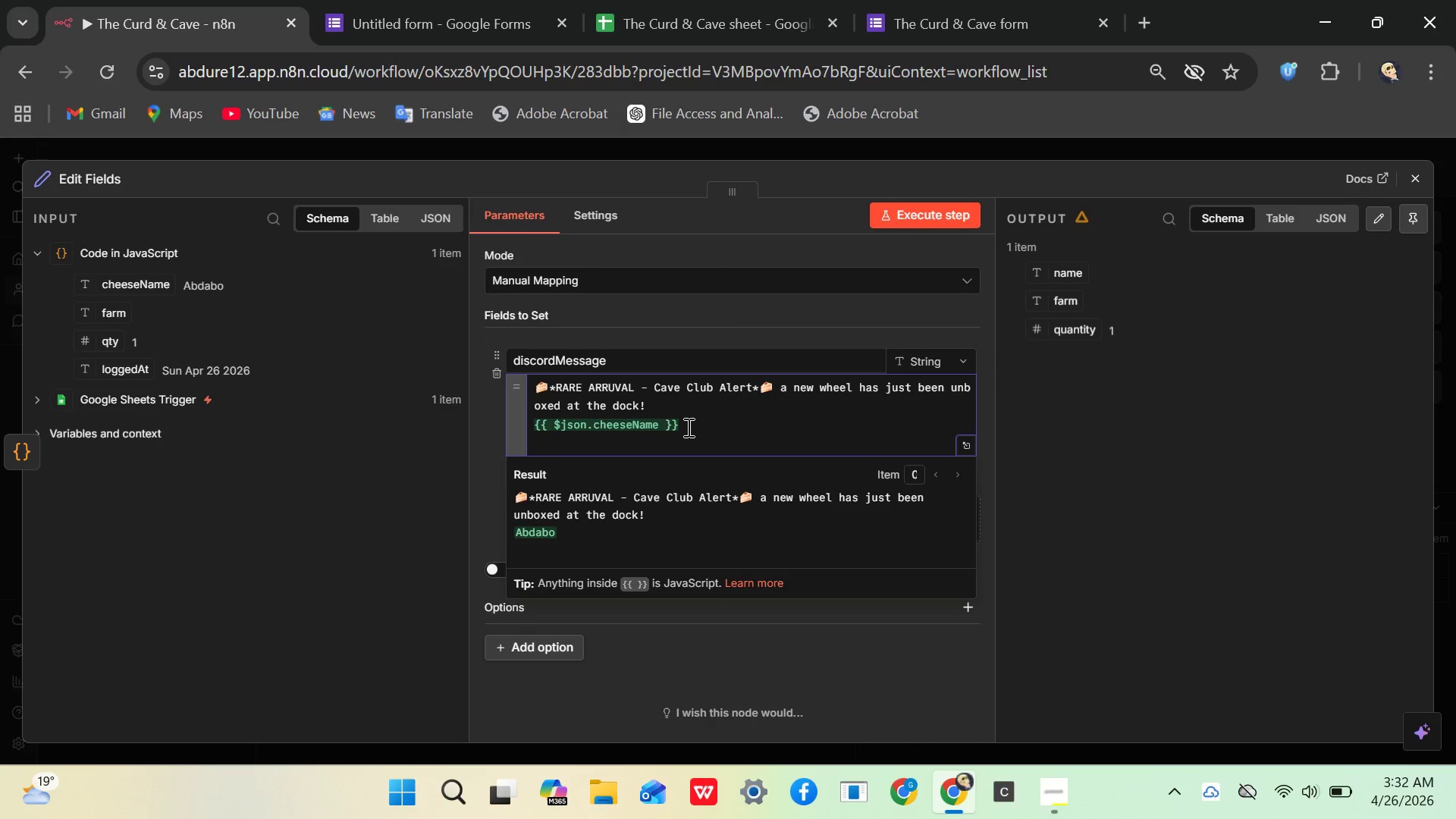 
key(Shift+Enter)
 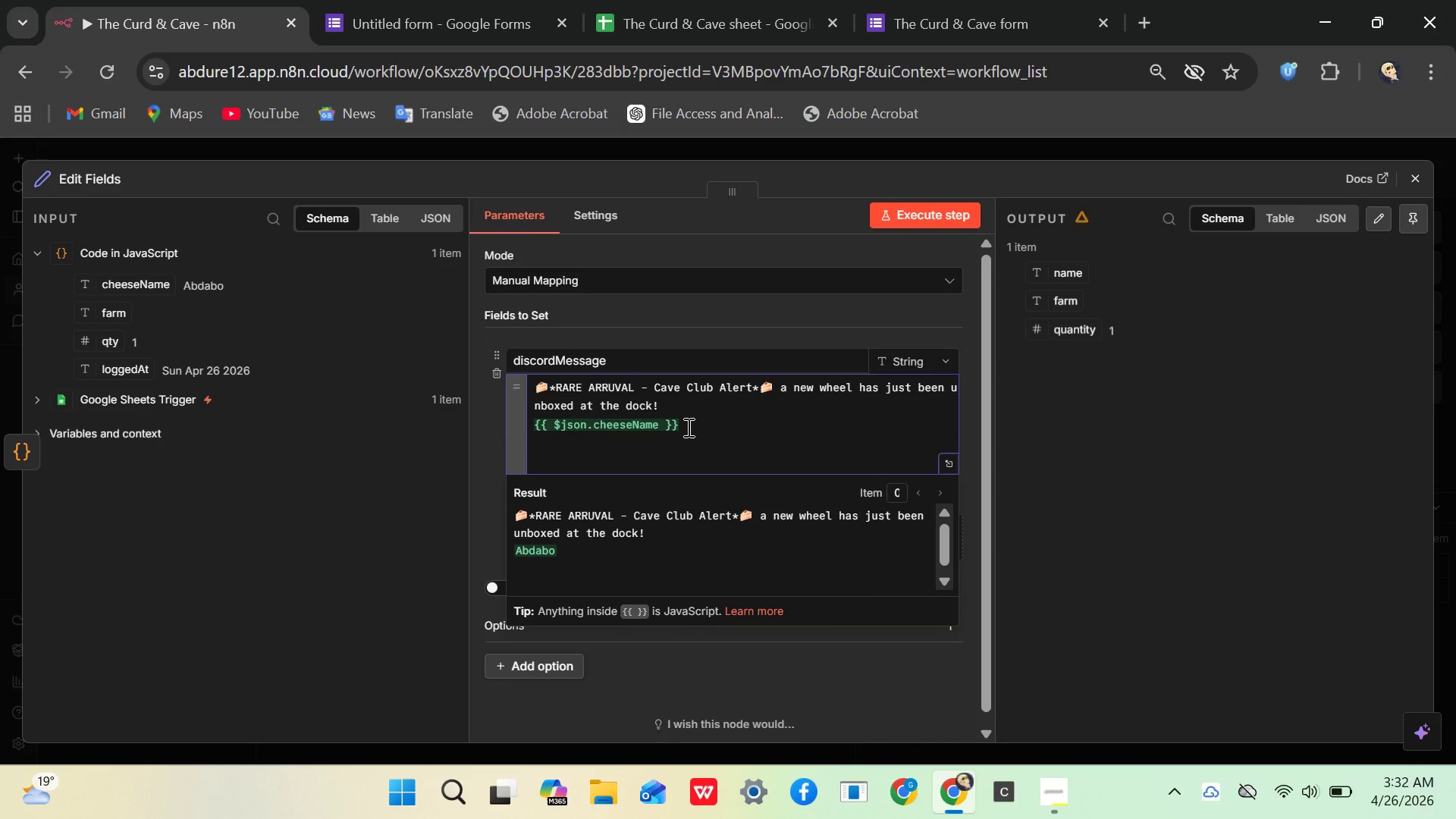 
type(farm of origin)
 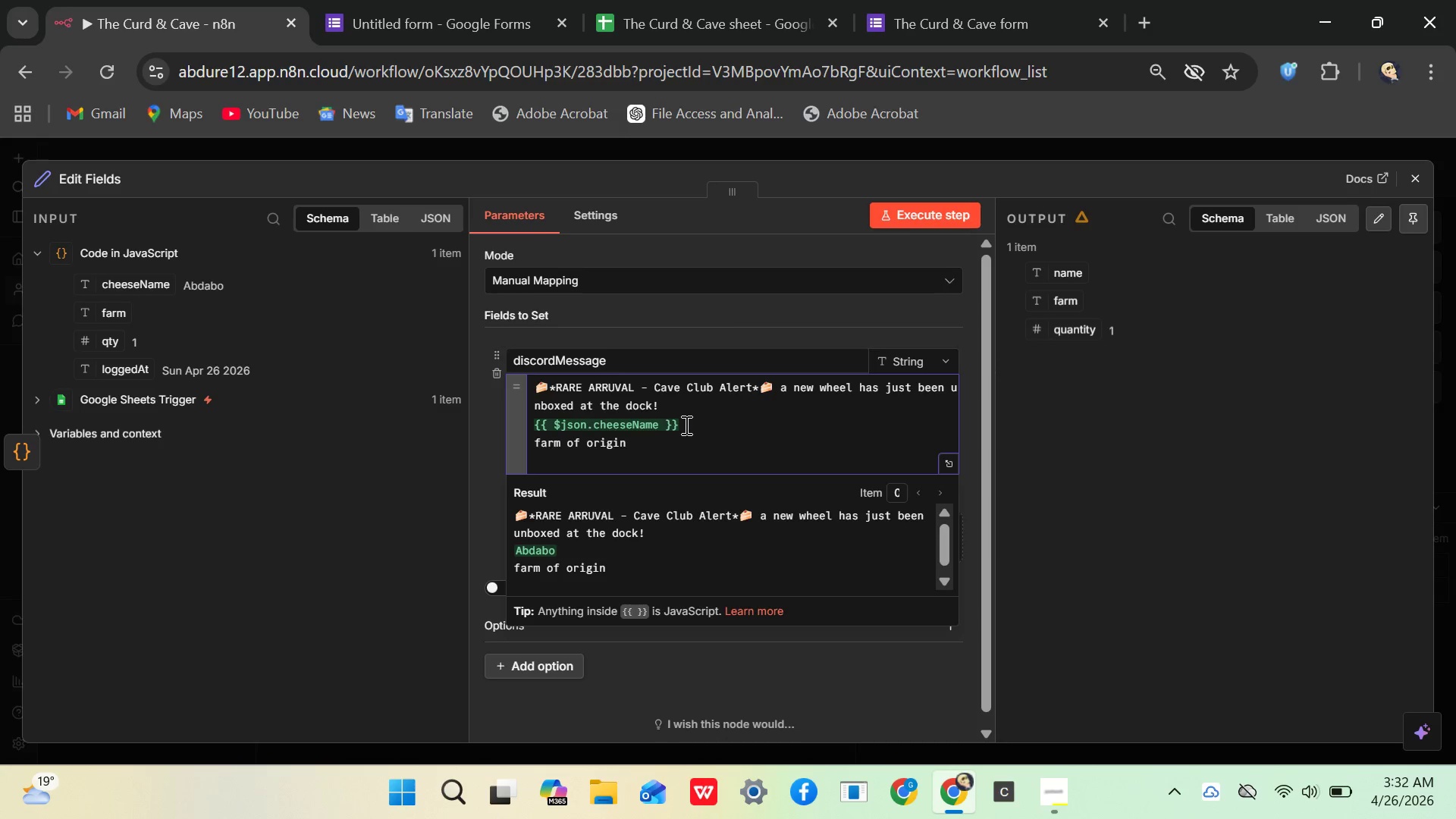 
left_click([685, 425])
 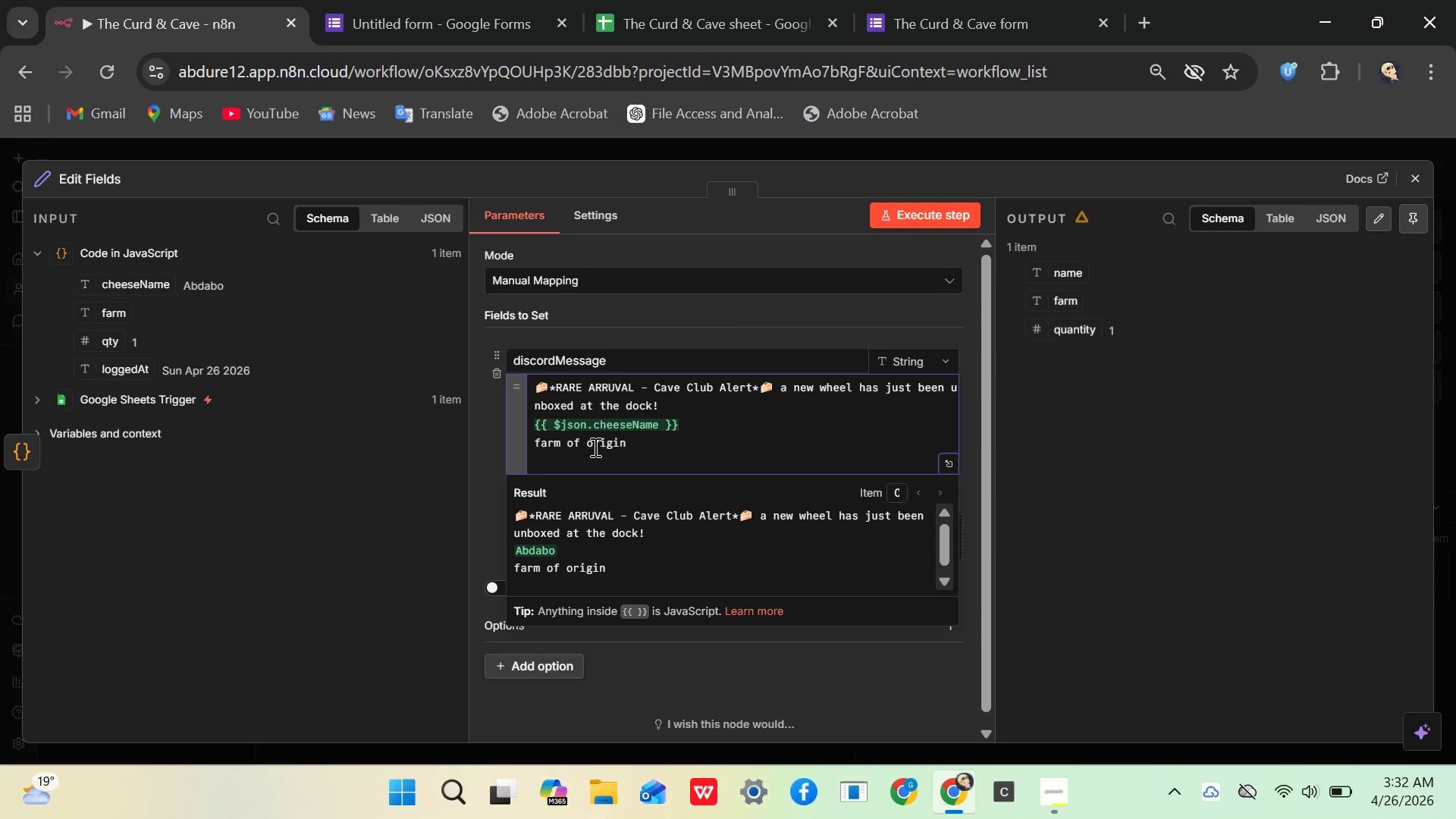 
left_click([597, 447])
 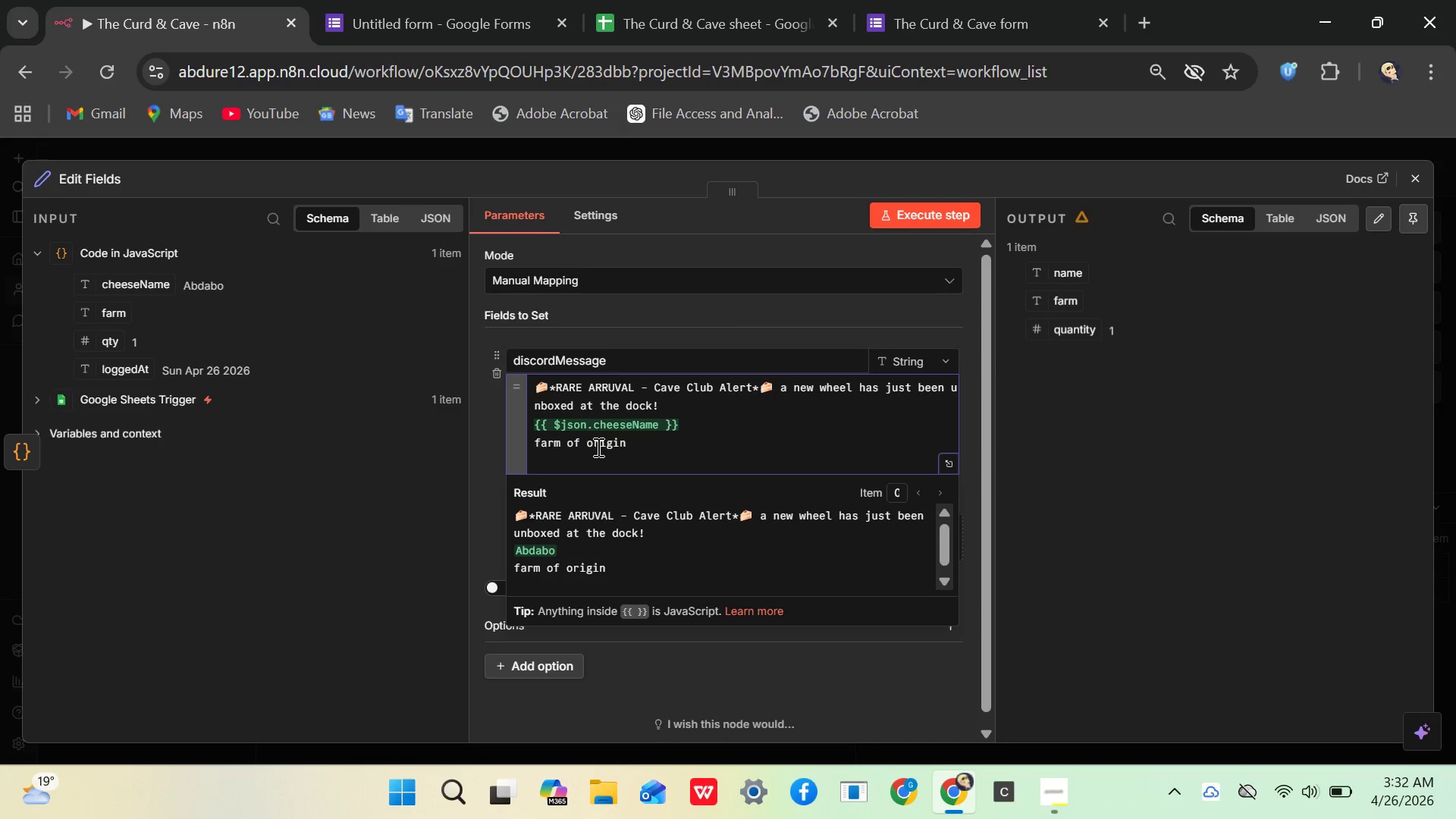 
key(Backspace)
 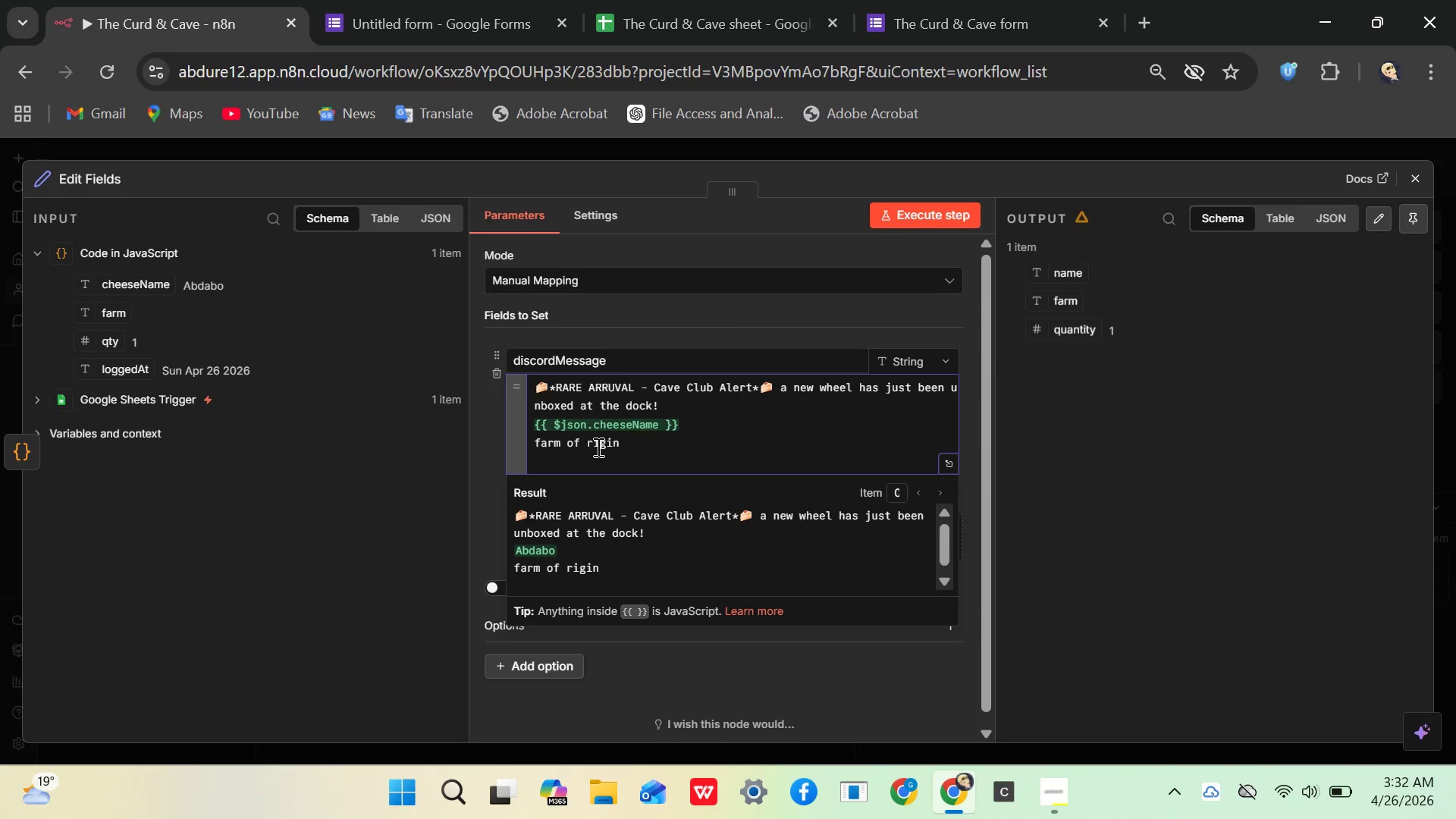 
key(CapsLock)
 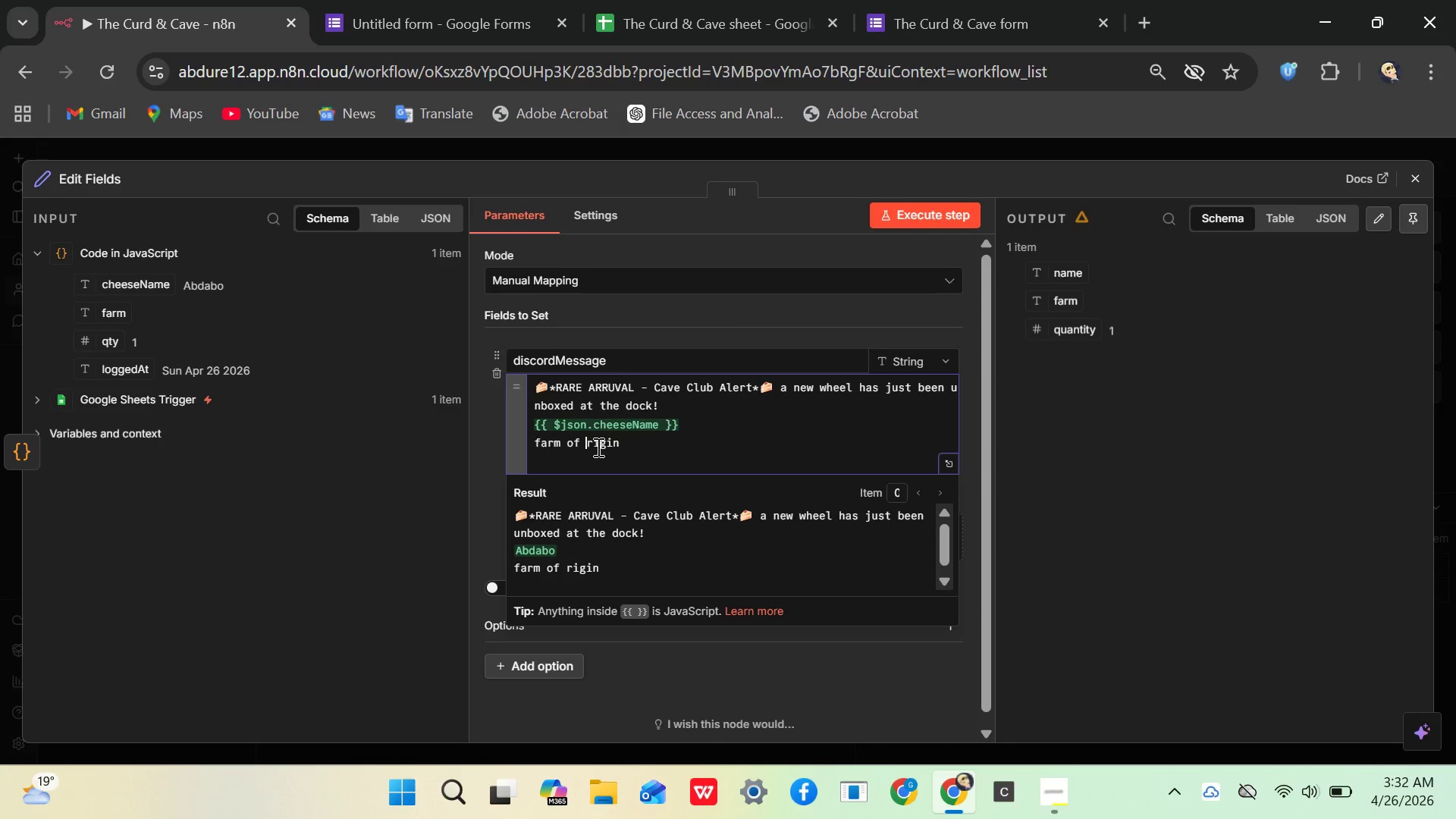 
key(O)
 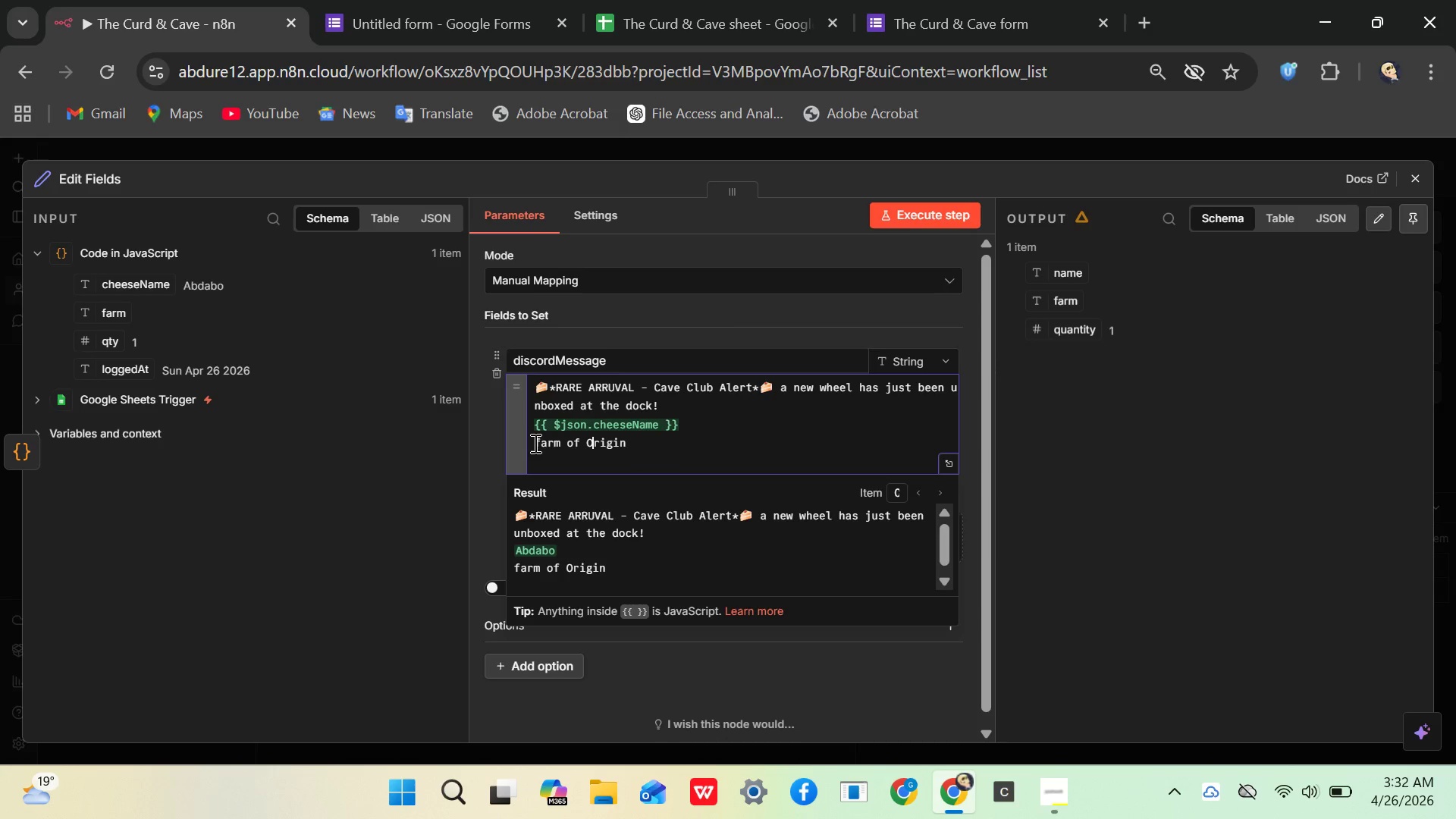 
left_click([538, 443])
 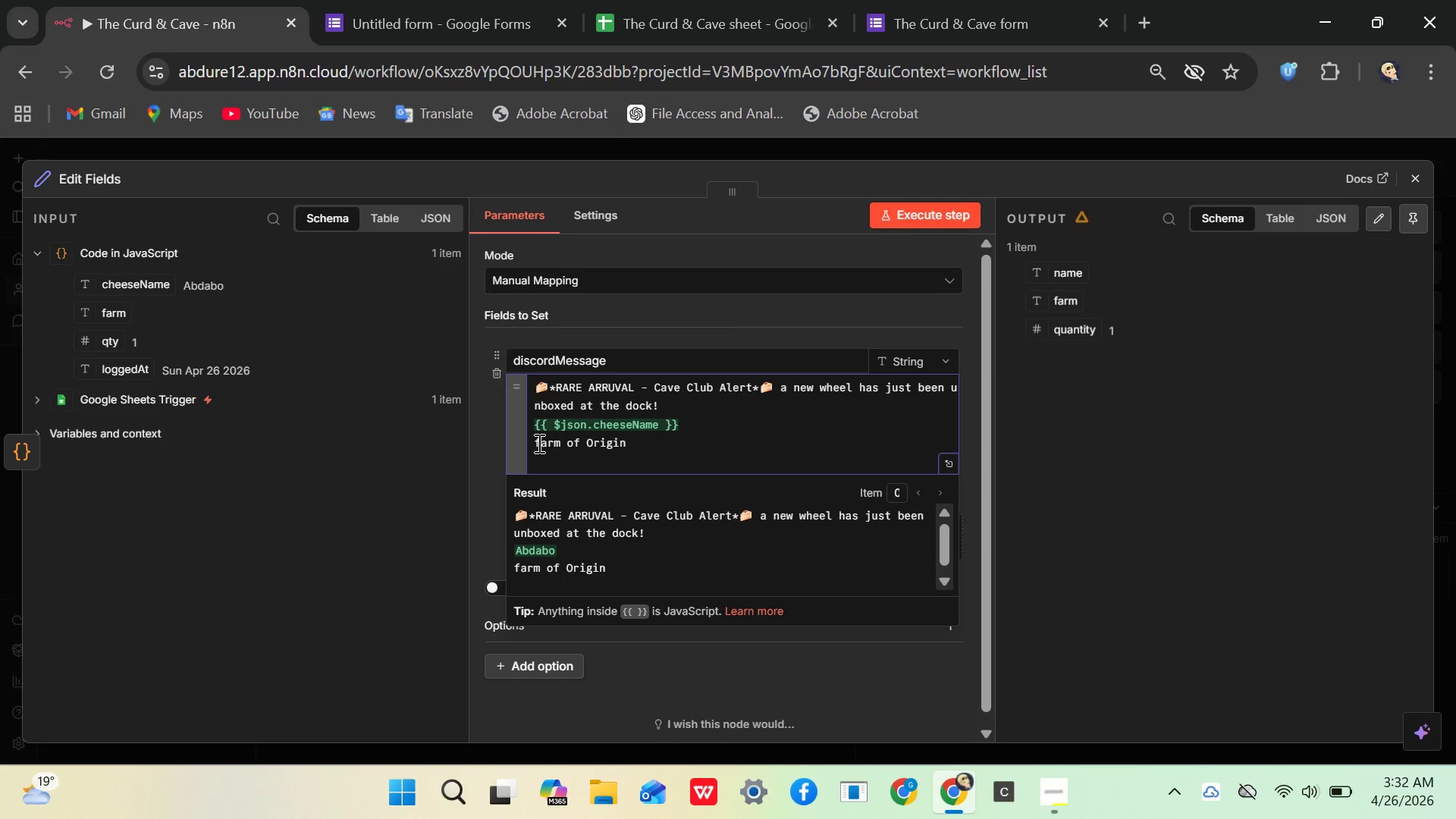 
key(ArrowRight)
 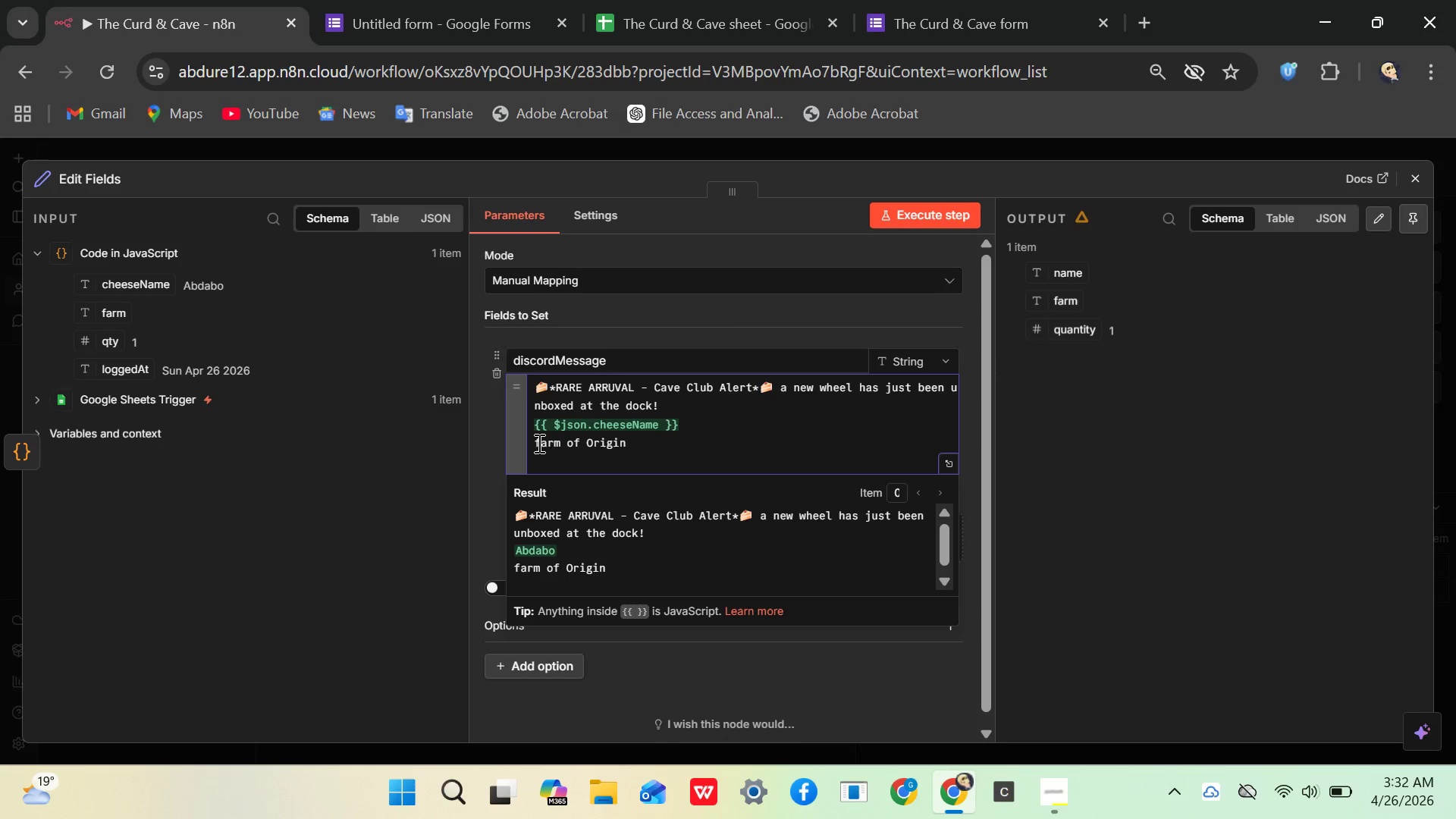 
key(Backspace)
 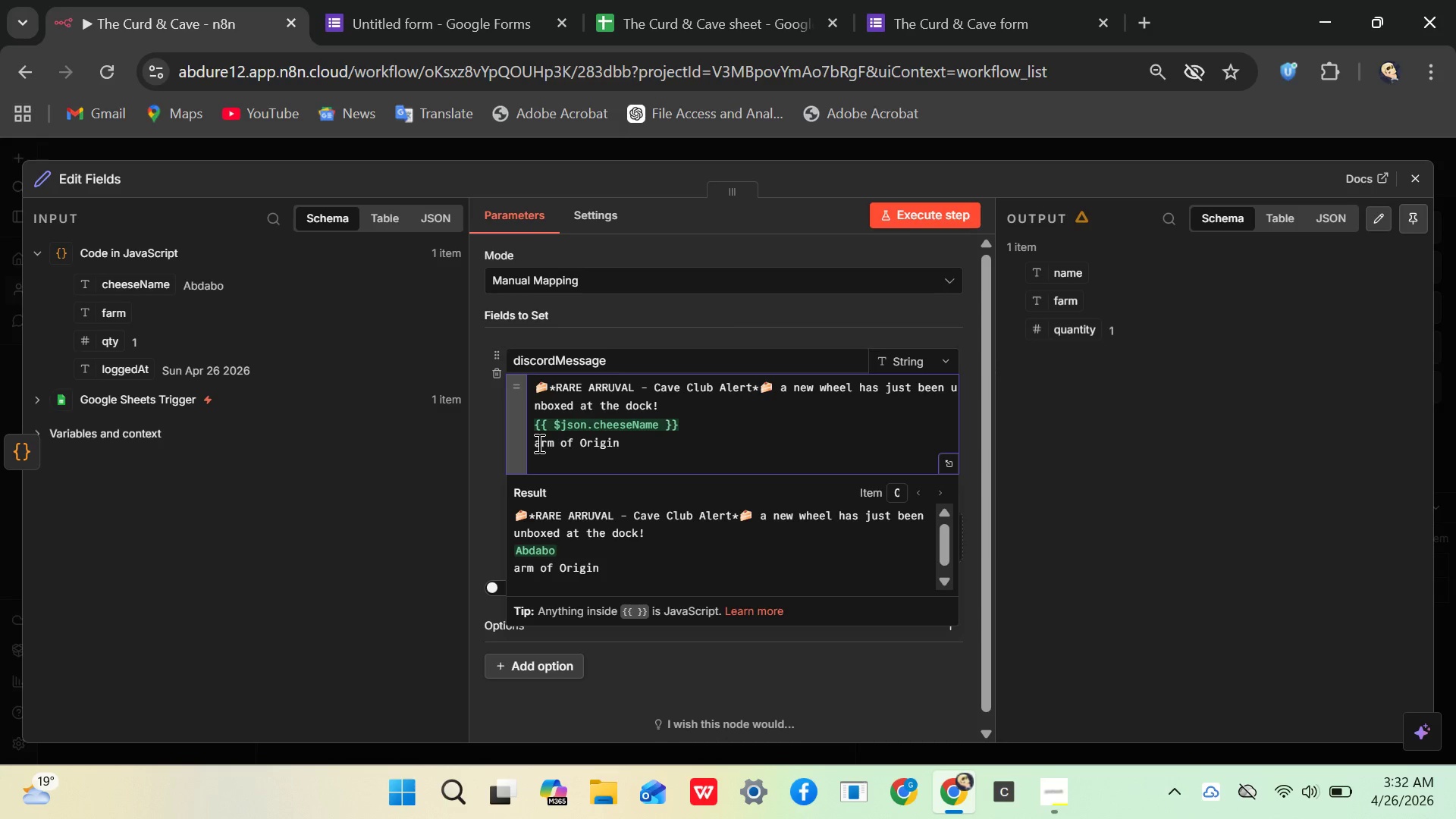 
key(CapsLock)
 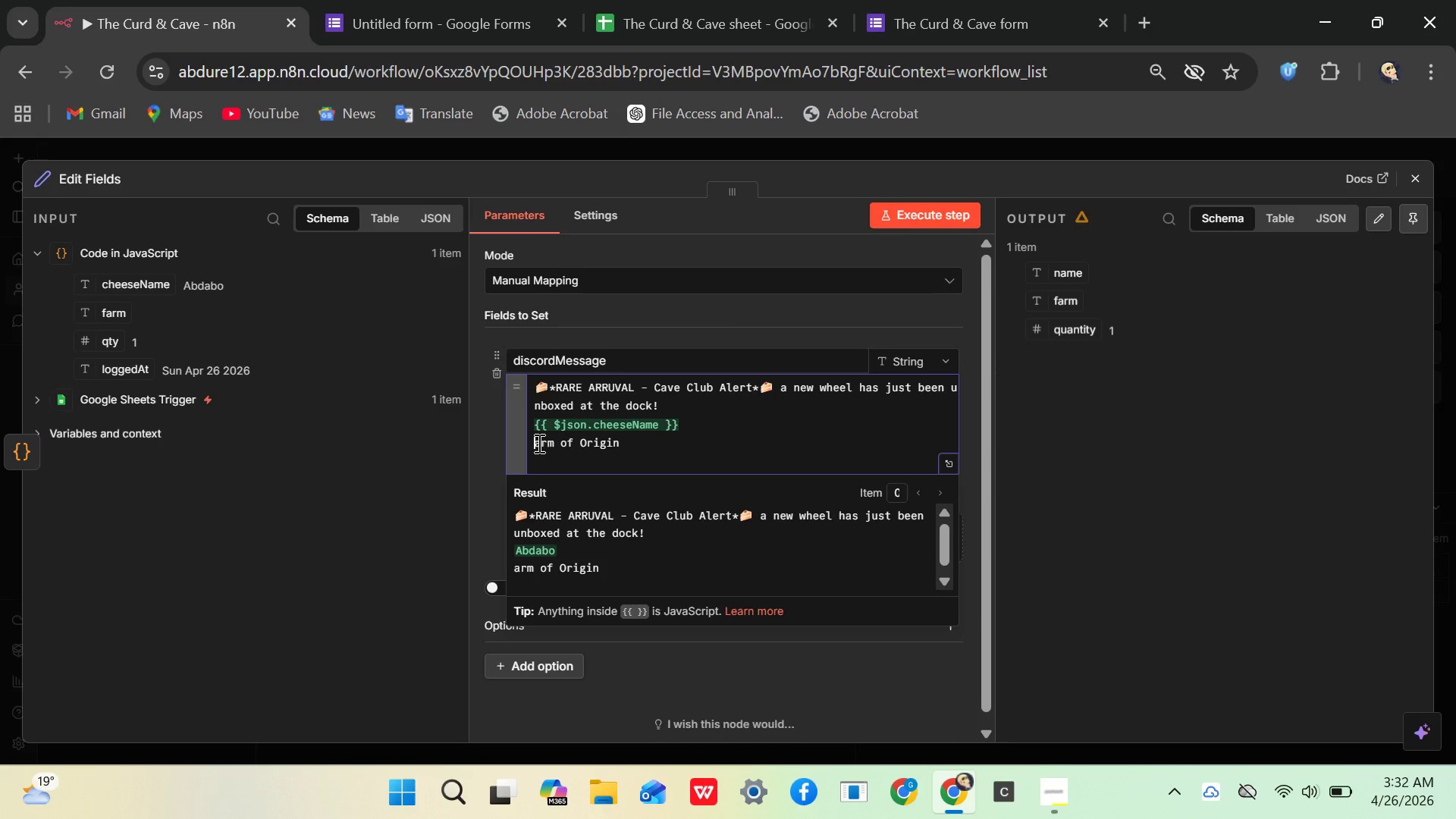 
key(CapsLock)
 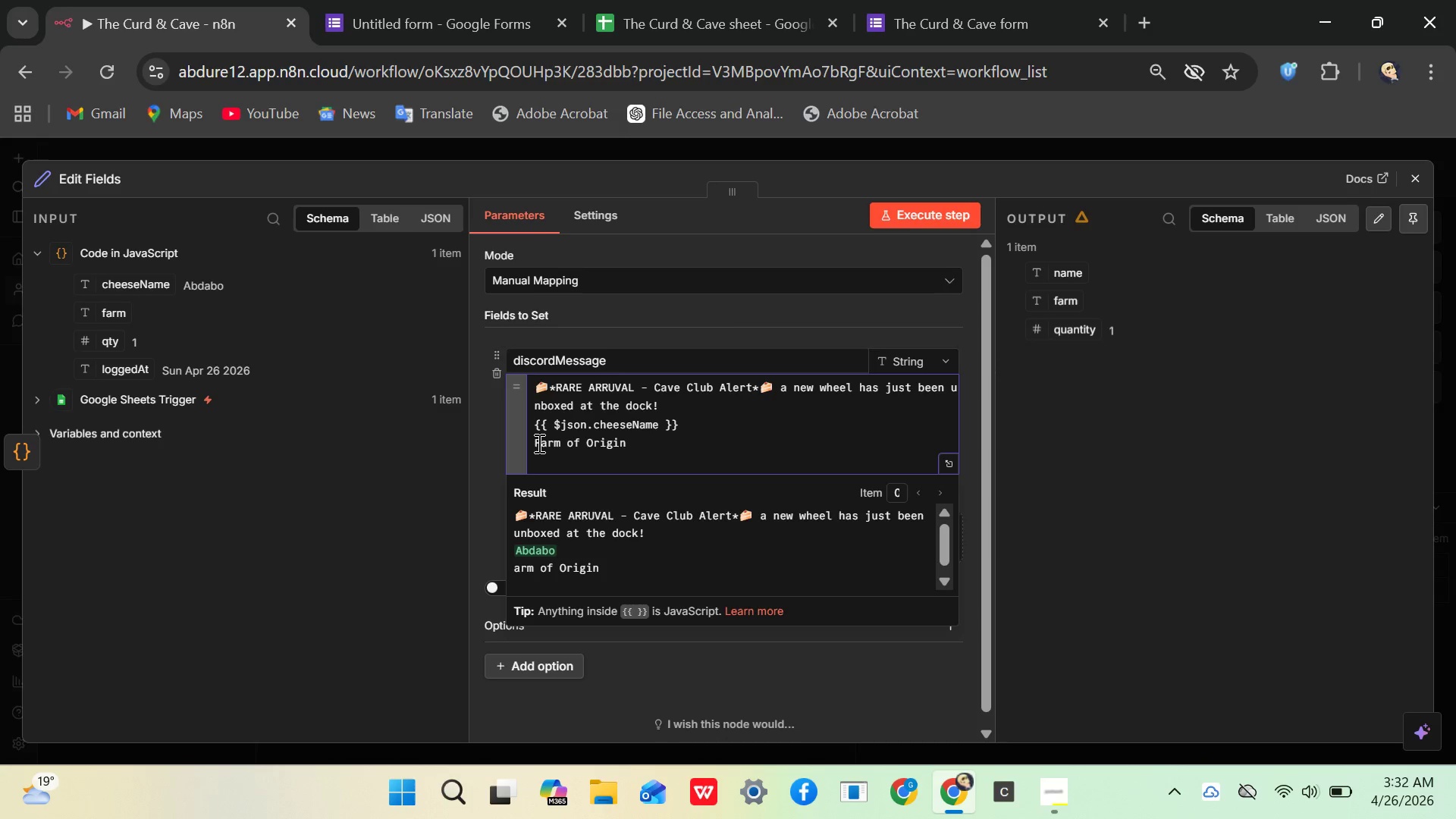 
key(F)
 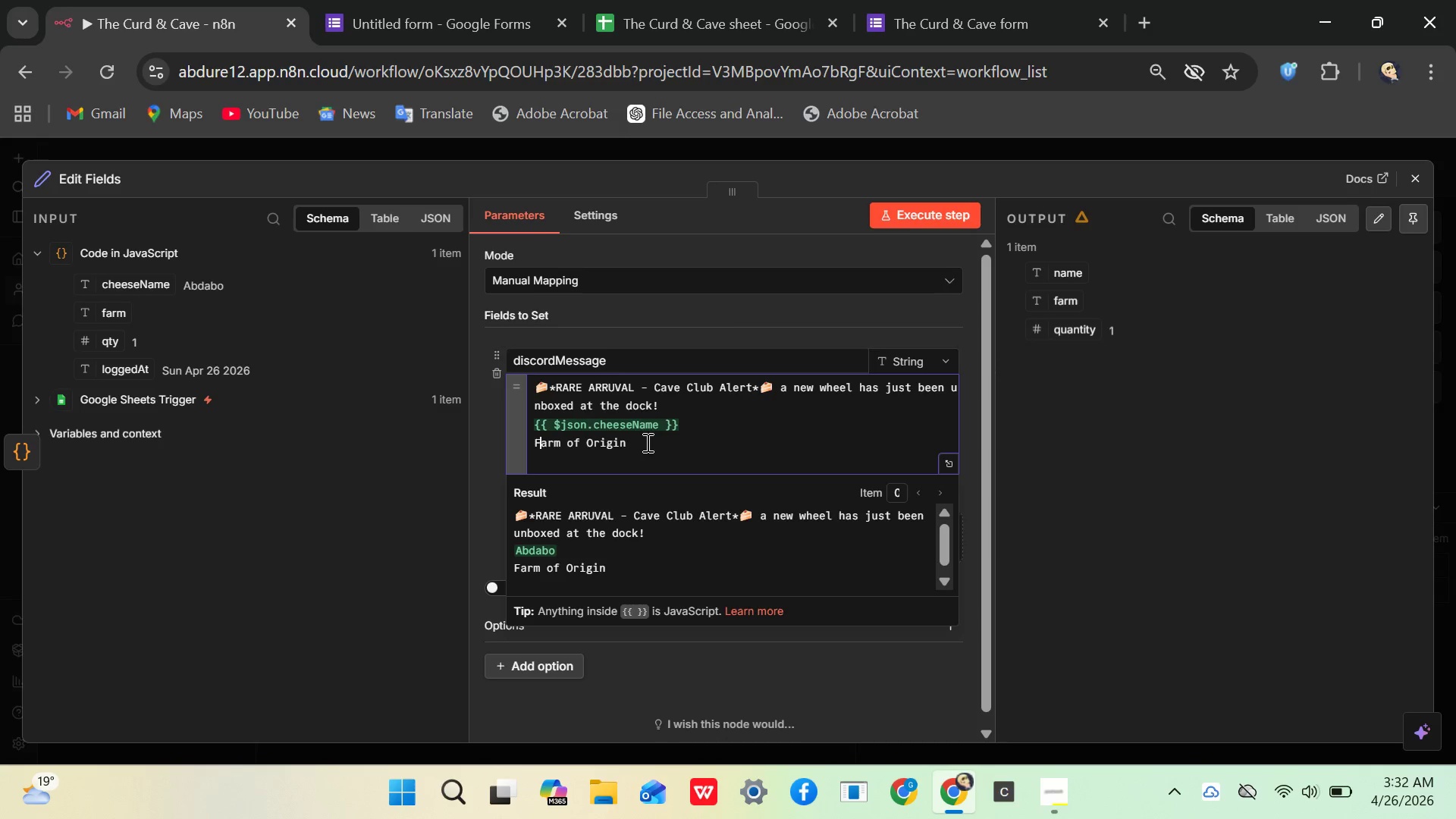 
left_click([635, 442])
 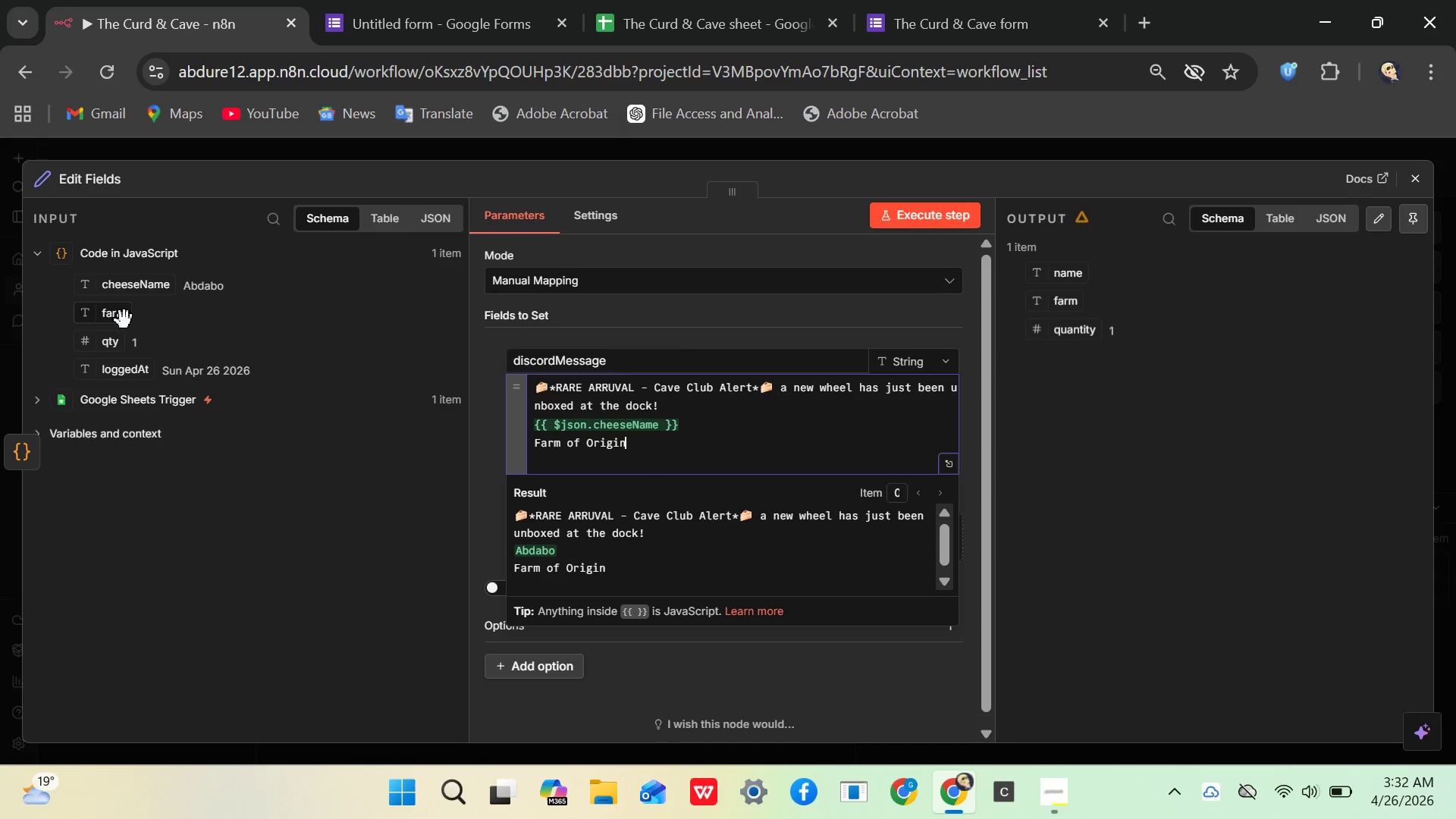 
left_click_drag(start_coordinate=[116, 320], to_coordinate=[634, 444])
 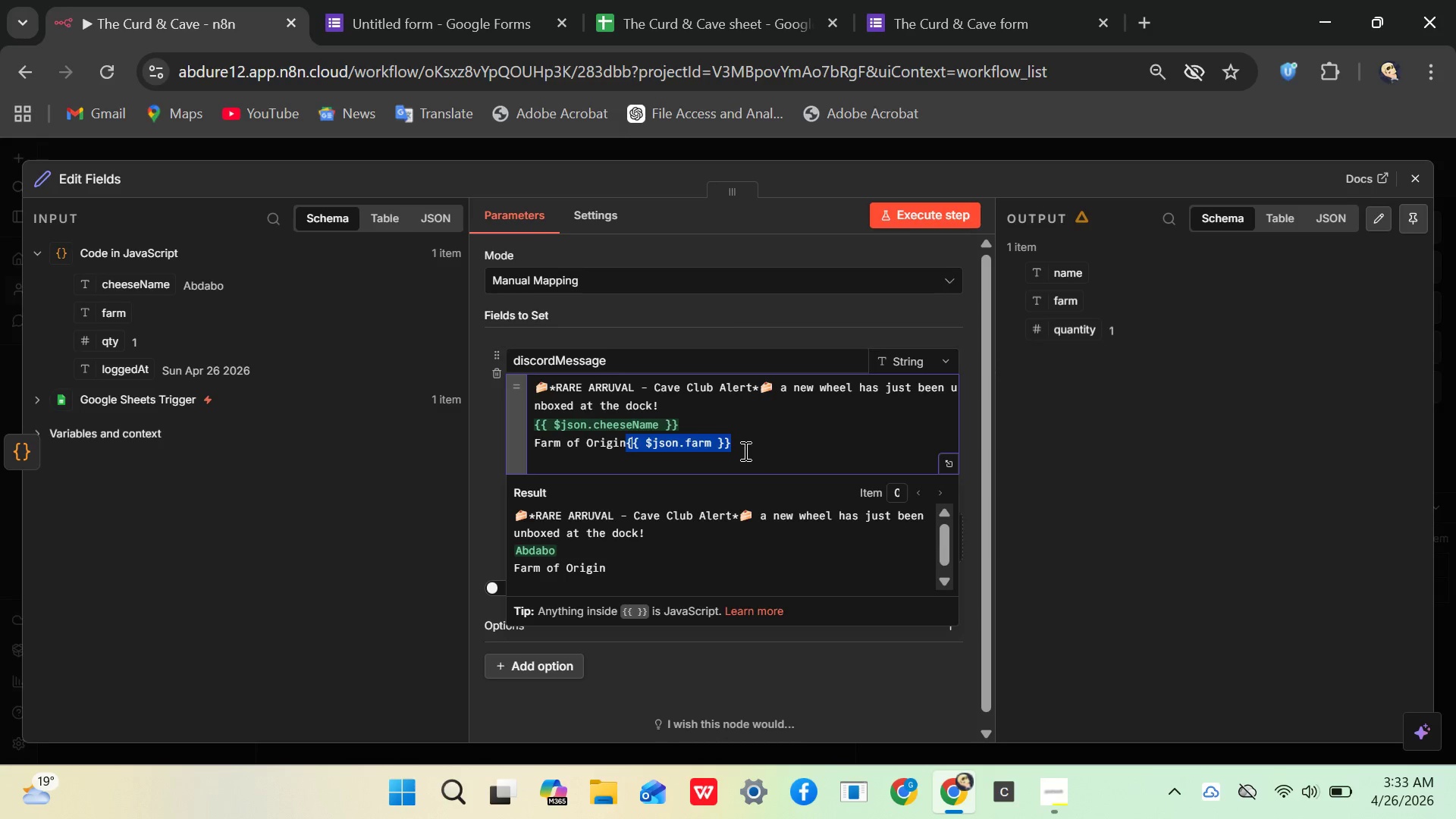 
left_click([736, 450])
 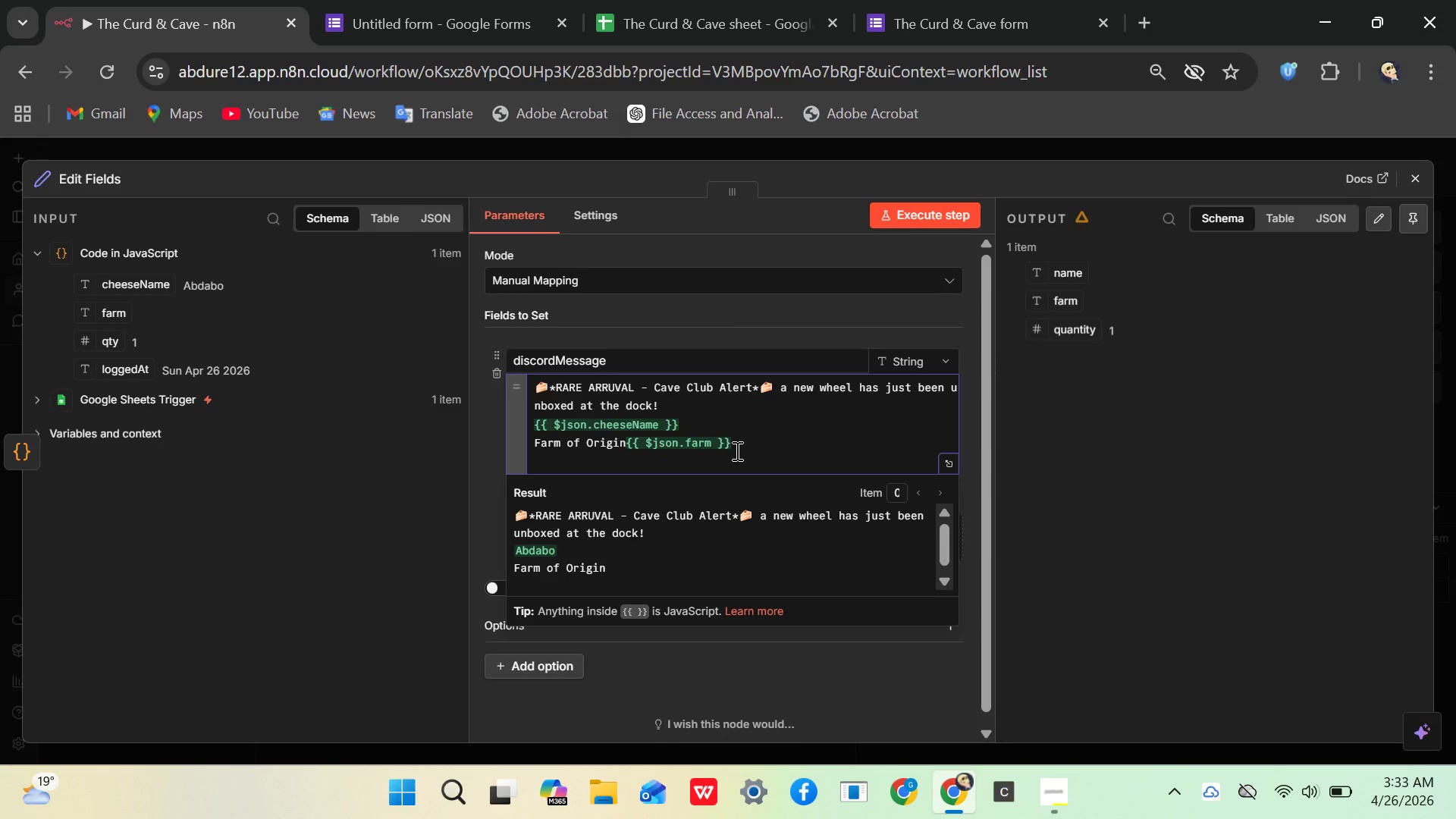 
key(Enter)
 